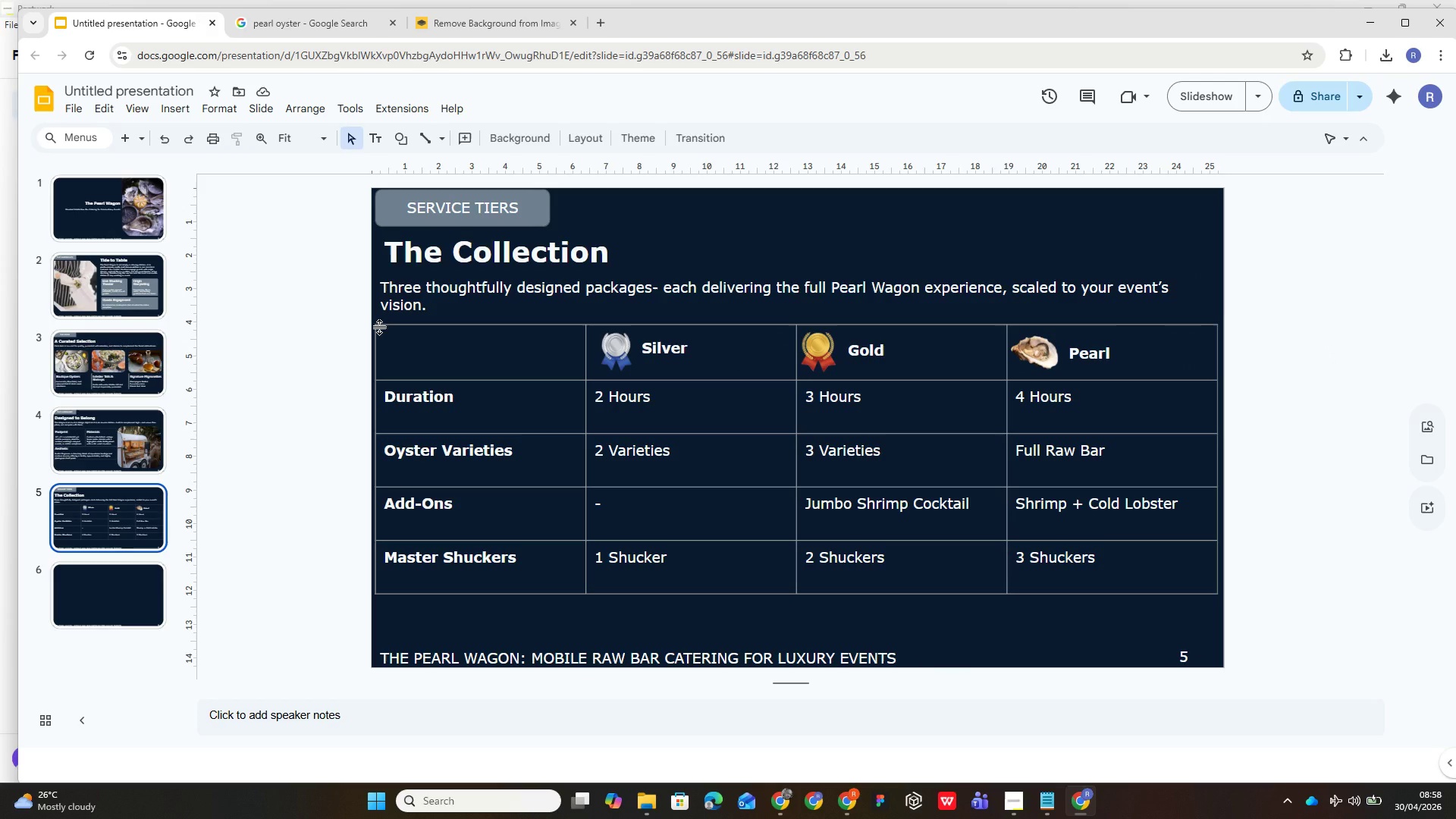 
left_click_drag(start_coordinate=[379, 328], to_coordinate=[1089, 556])
 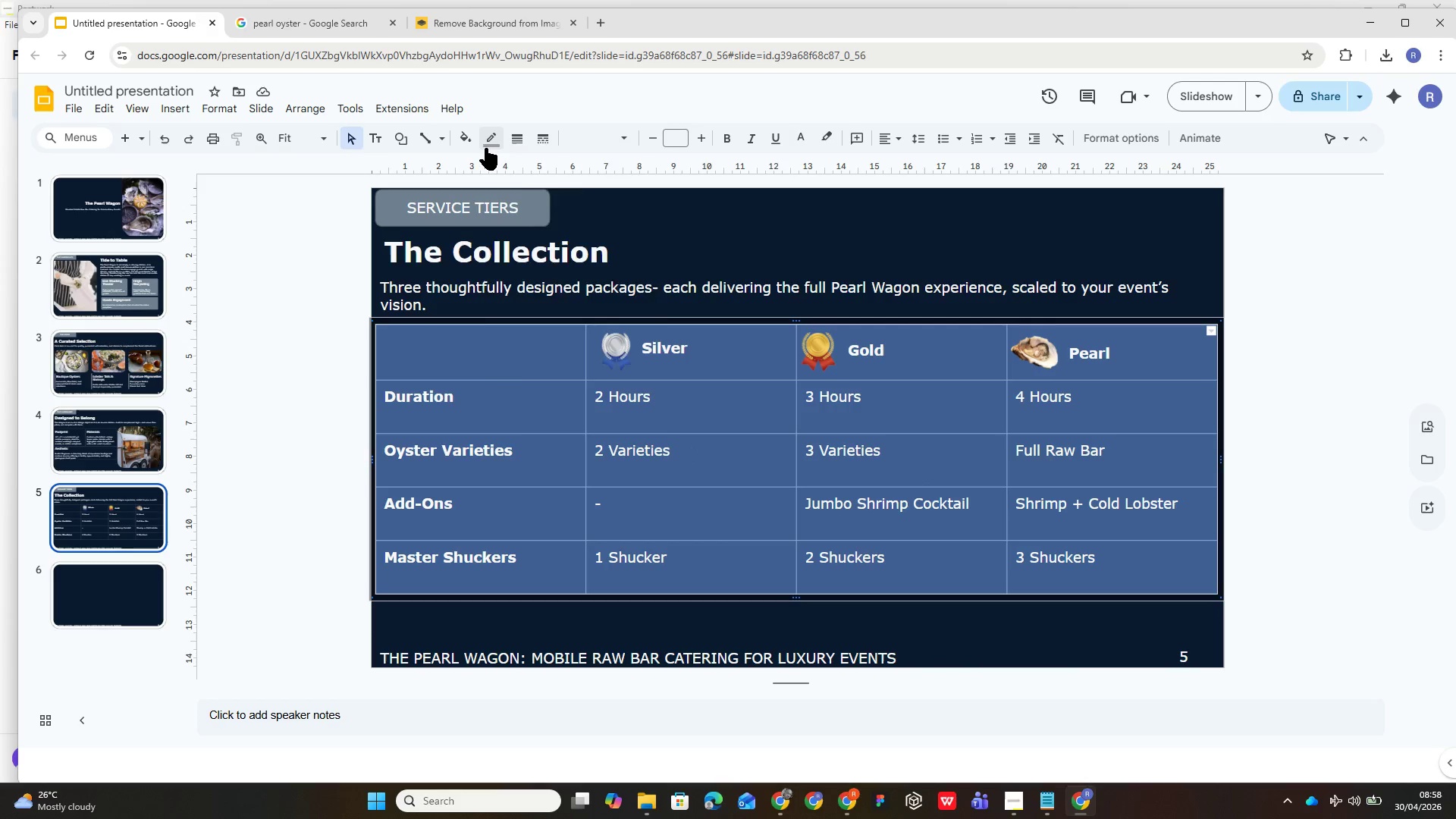 
left_click([485, 148])
 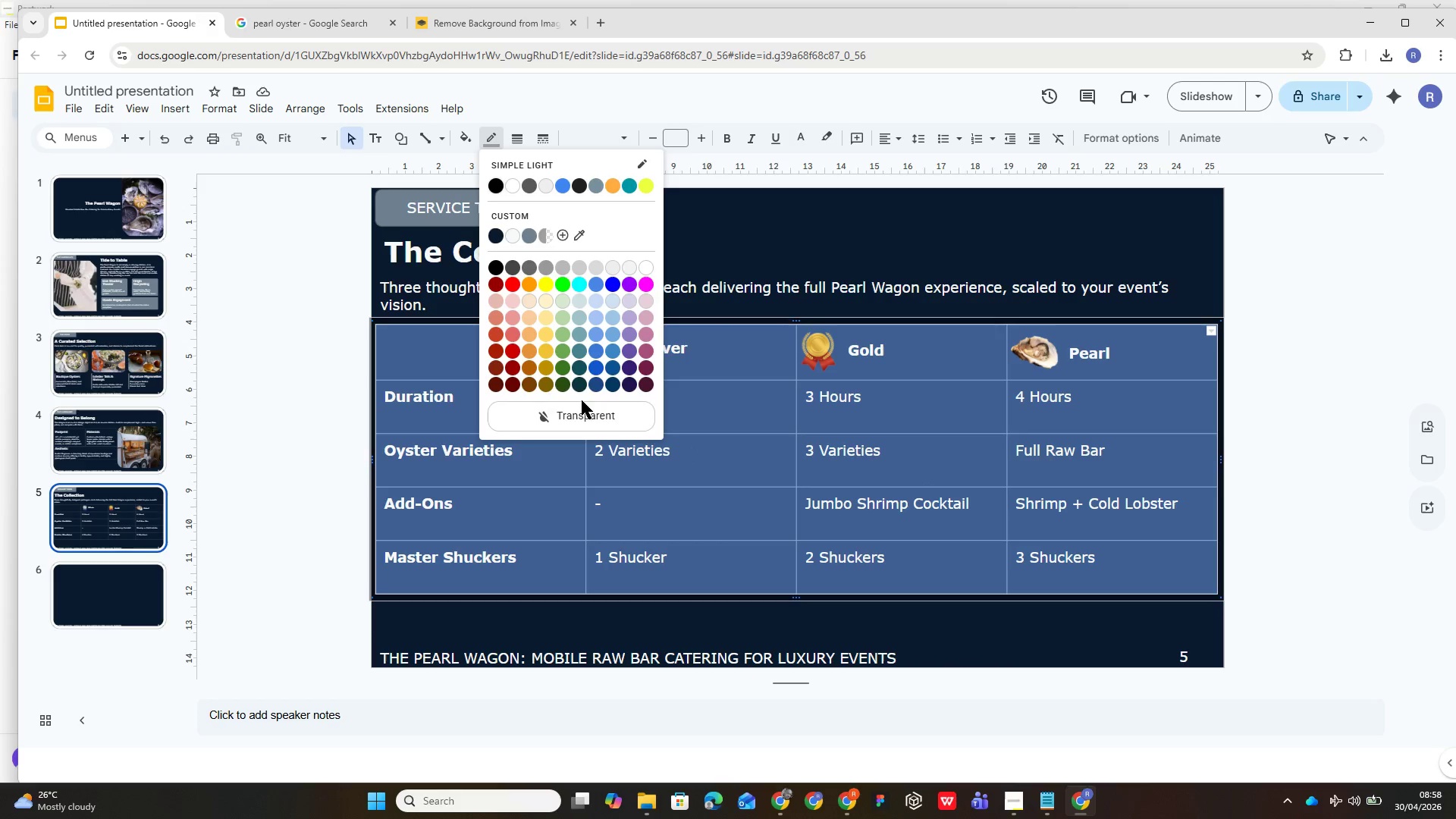 
left_click([588, 414])
 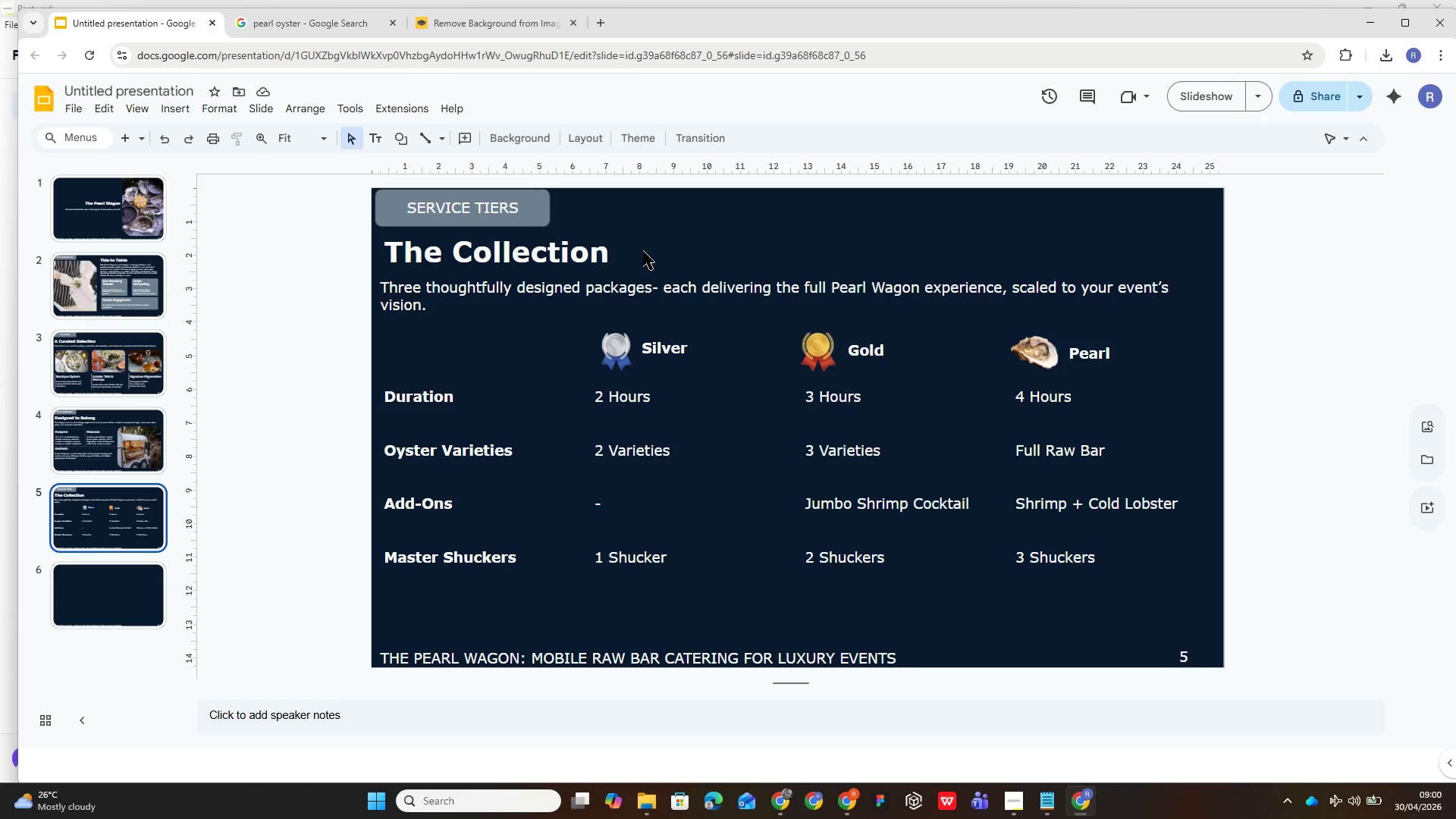 
wait(124.23)
 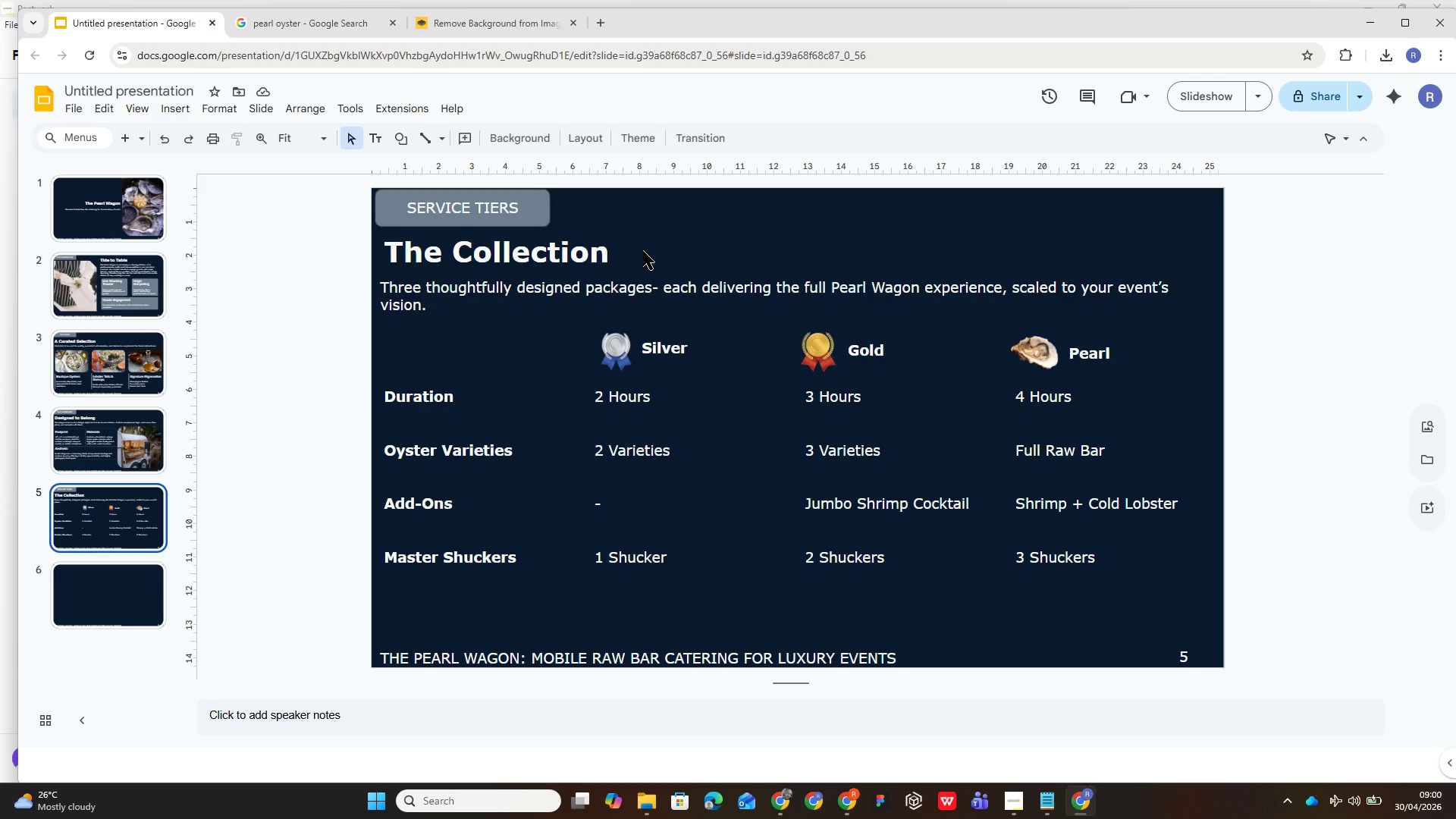 
mouse_move([1384, 786])
 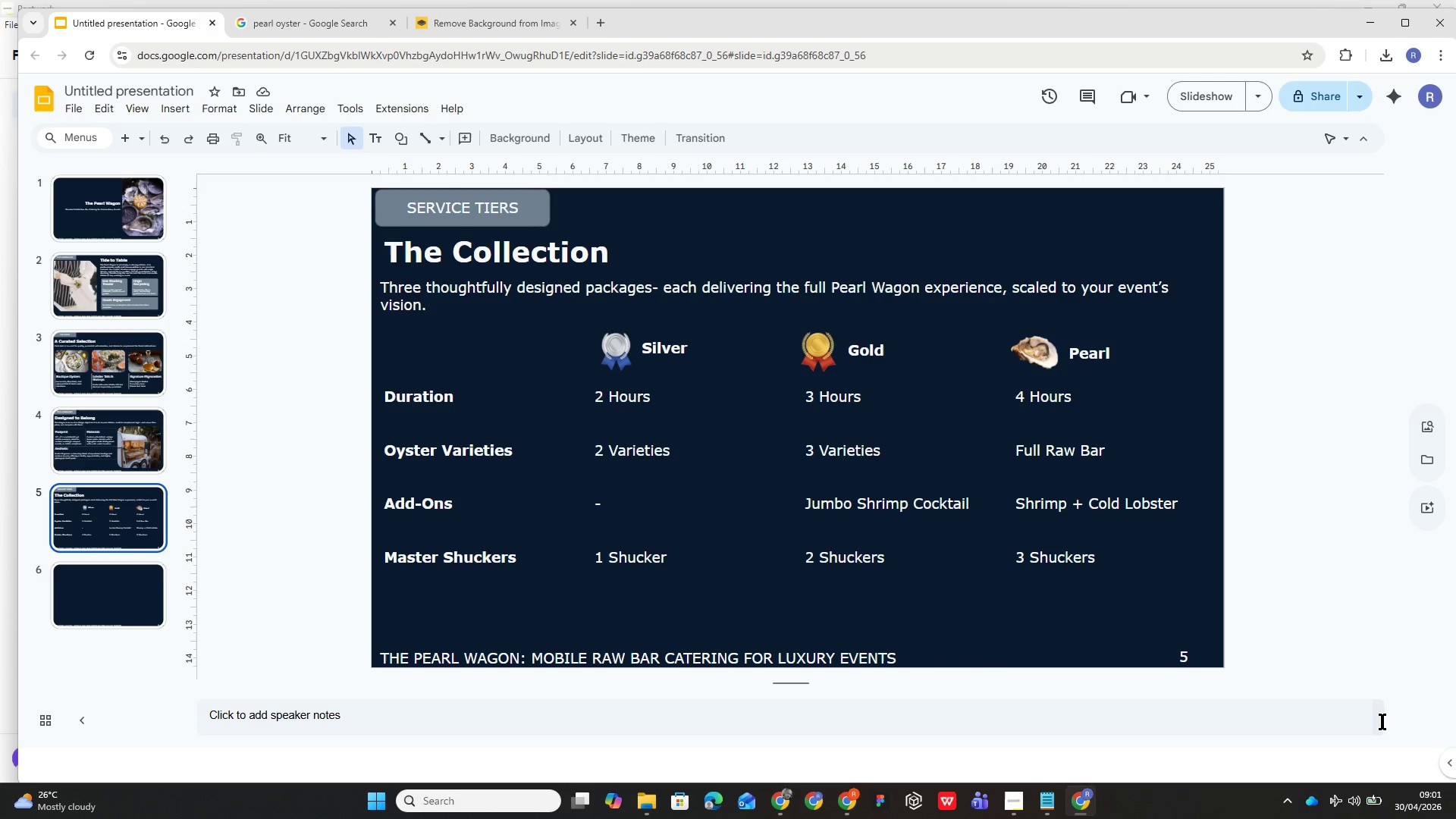 
wait(48.35)
 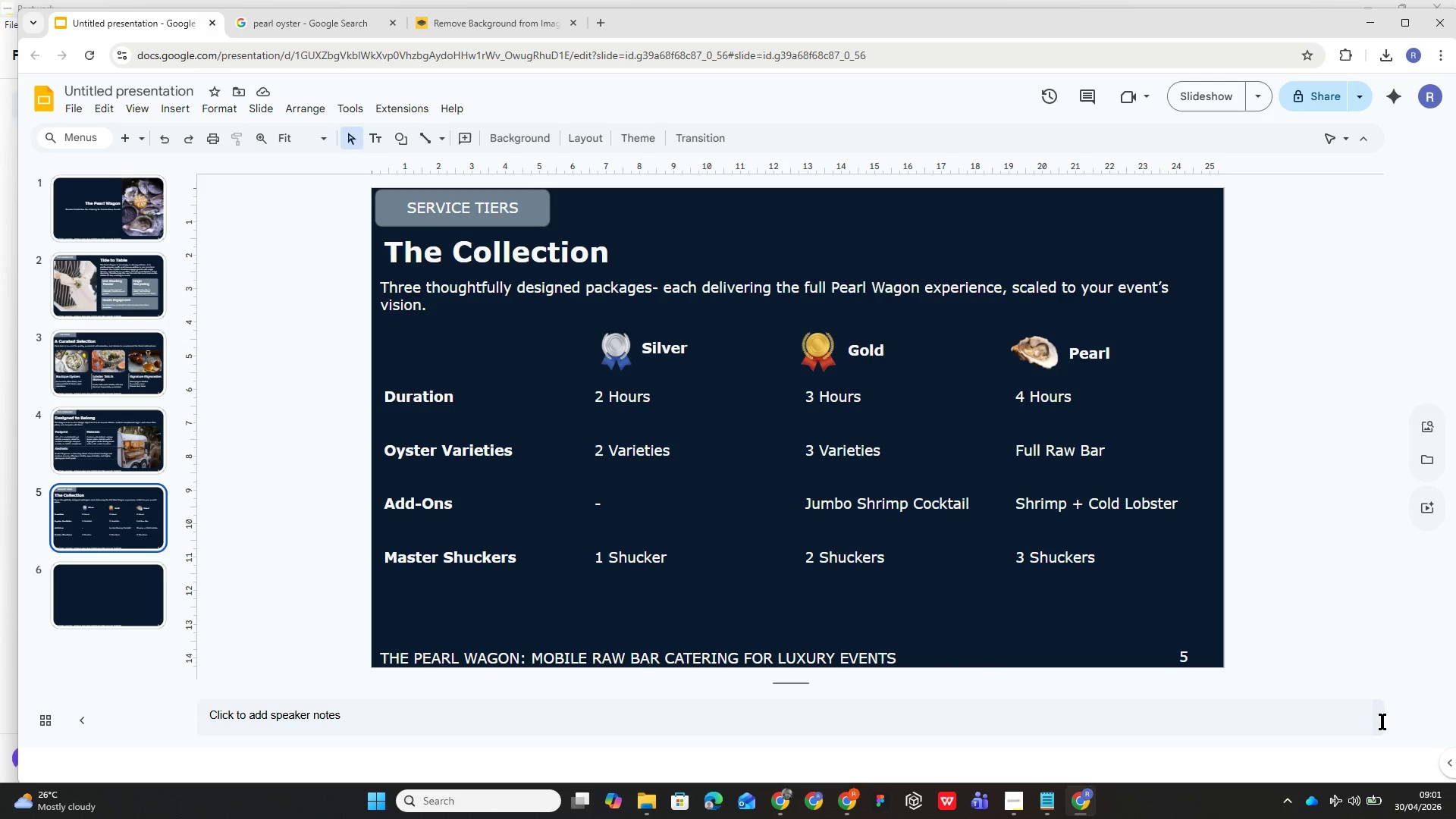 
left_click([93, 599])
 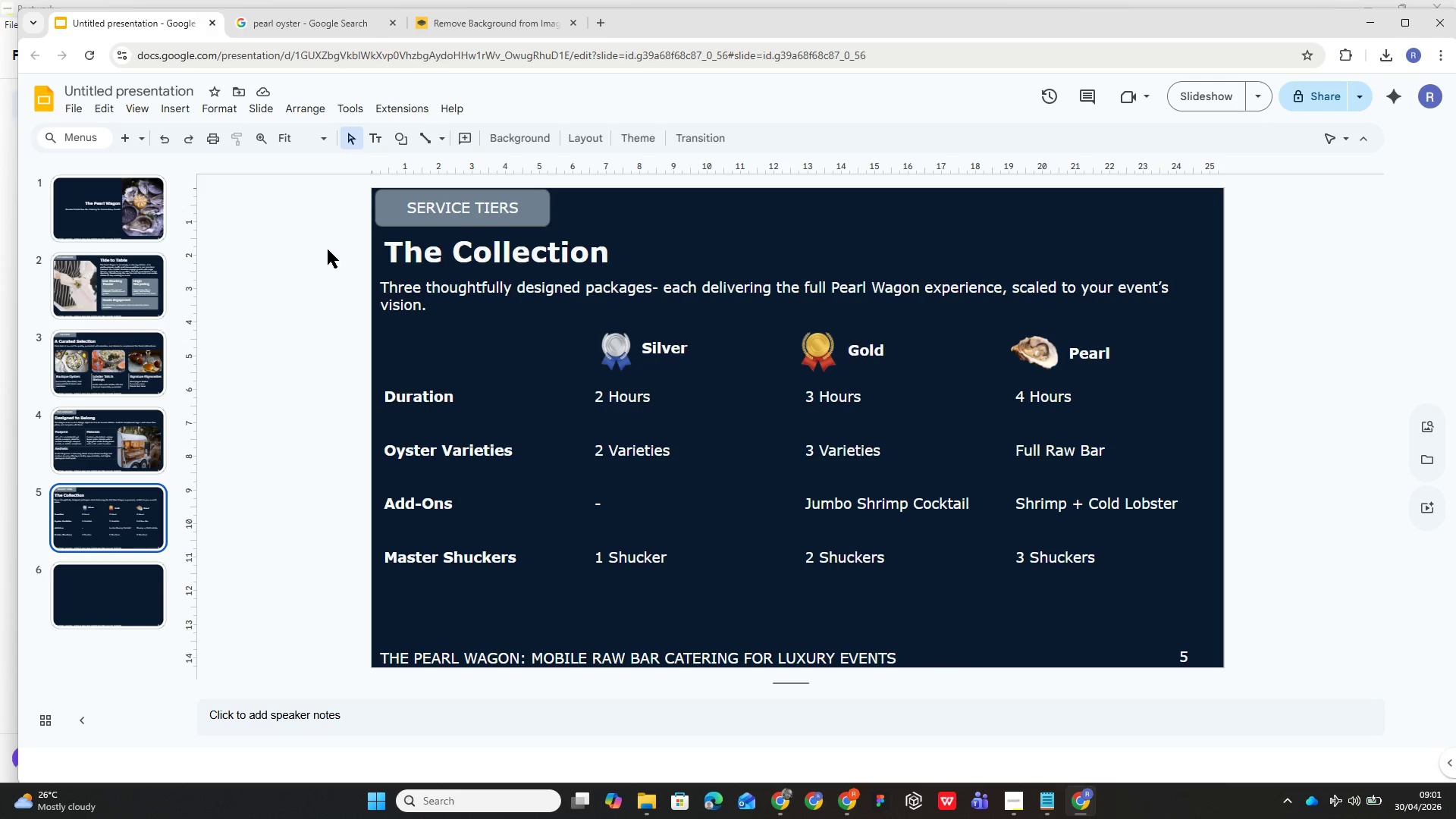 
left_click([504, 205])
 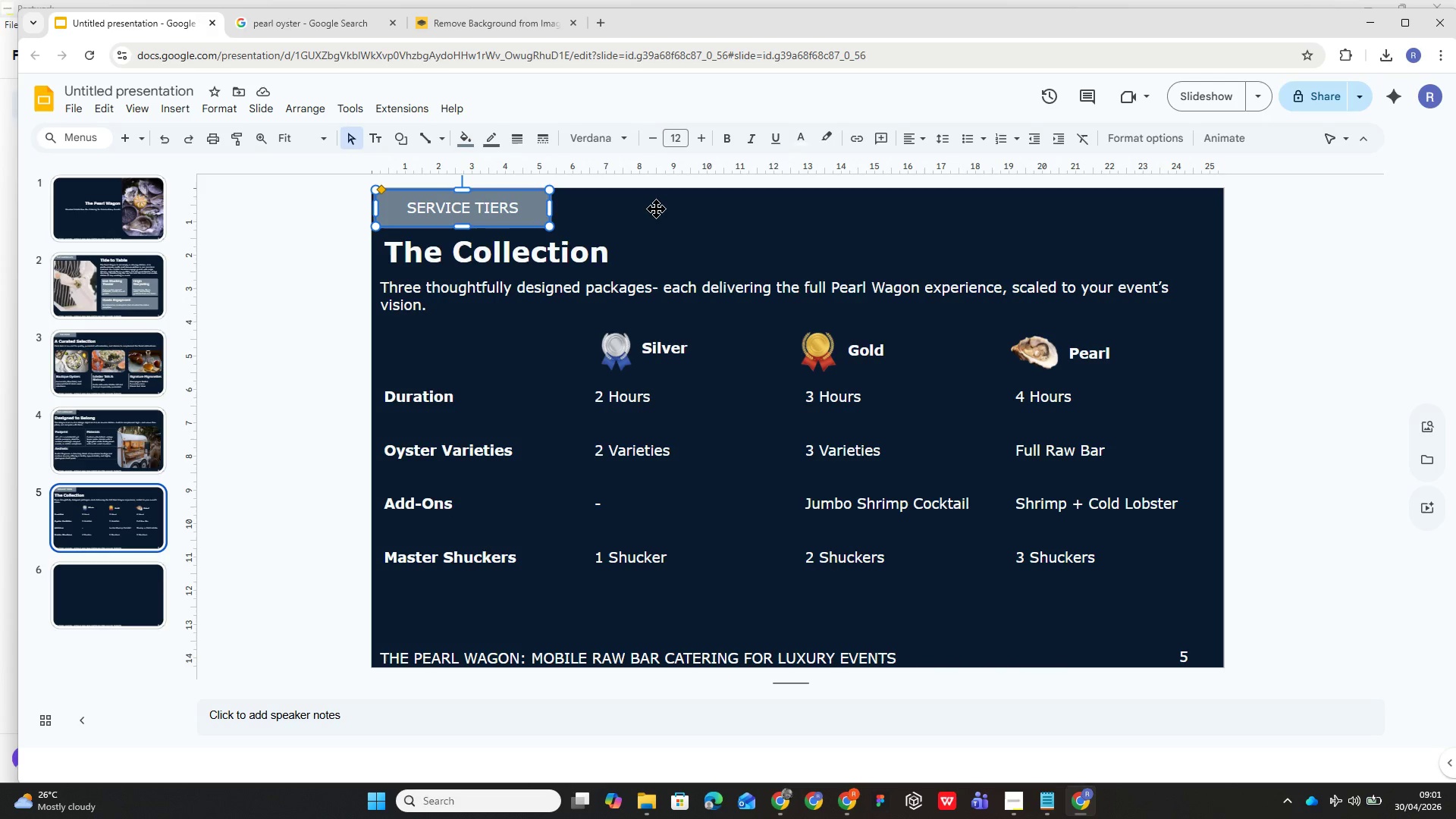 
key(Control+C)
 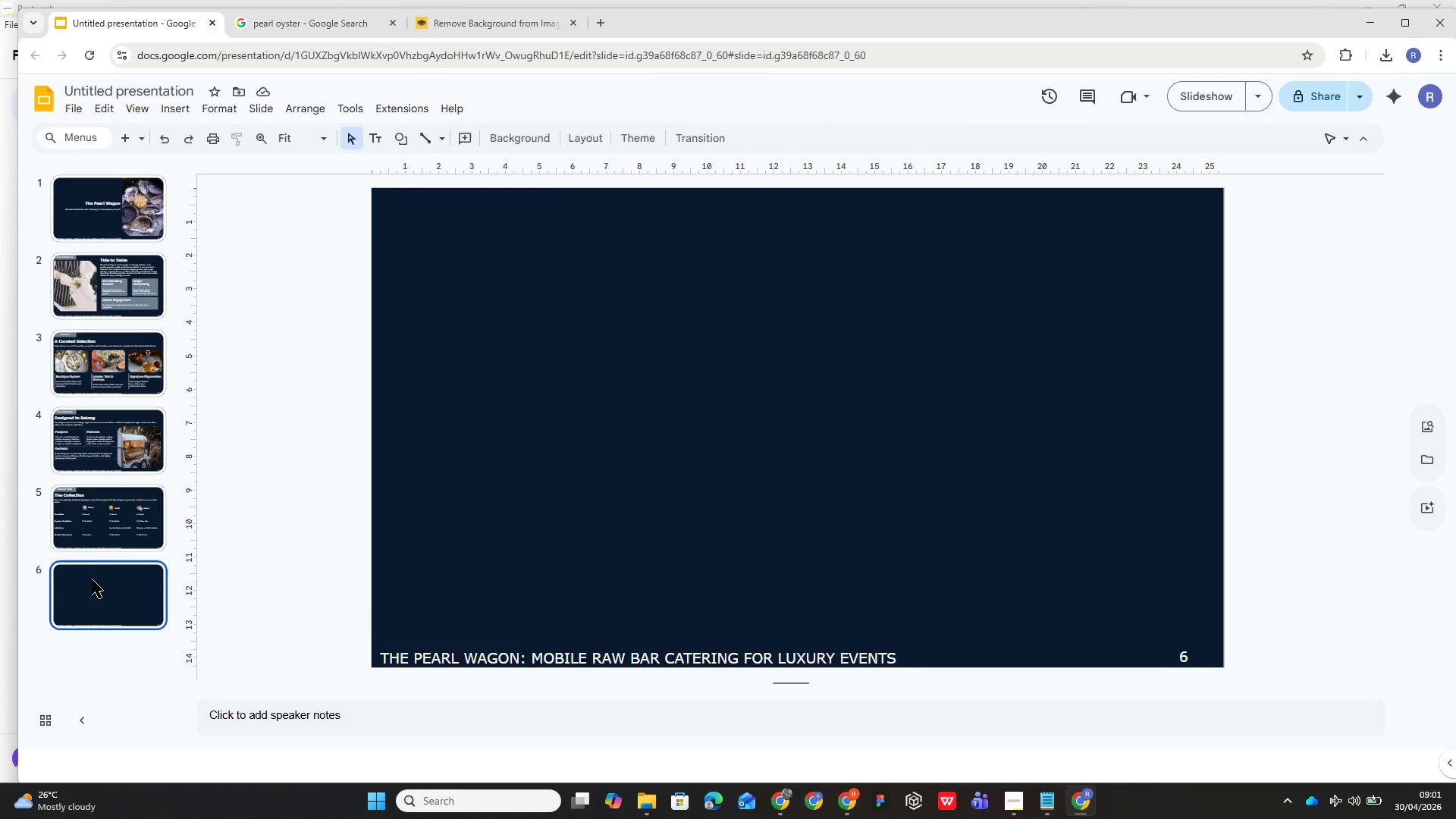 
key(Control+V)
 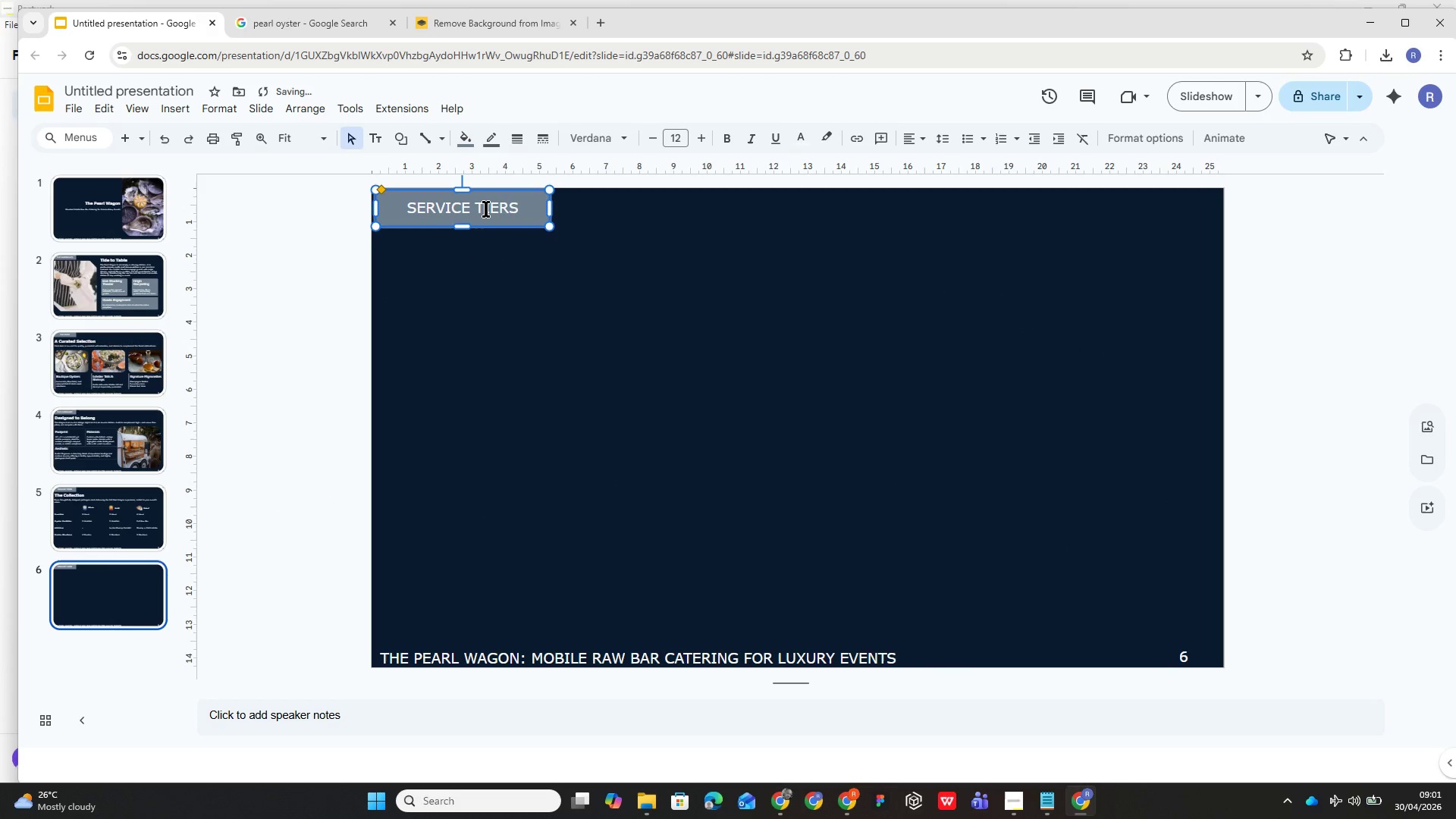 
double_click([486, 209])
 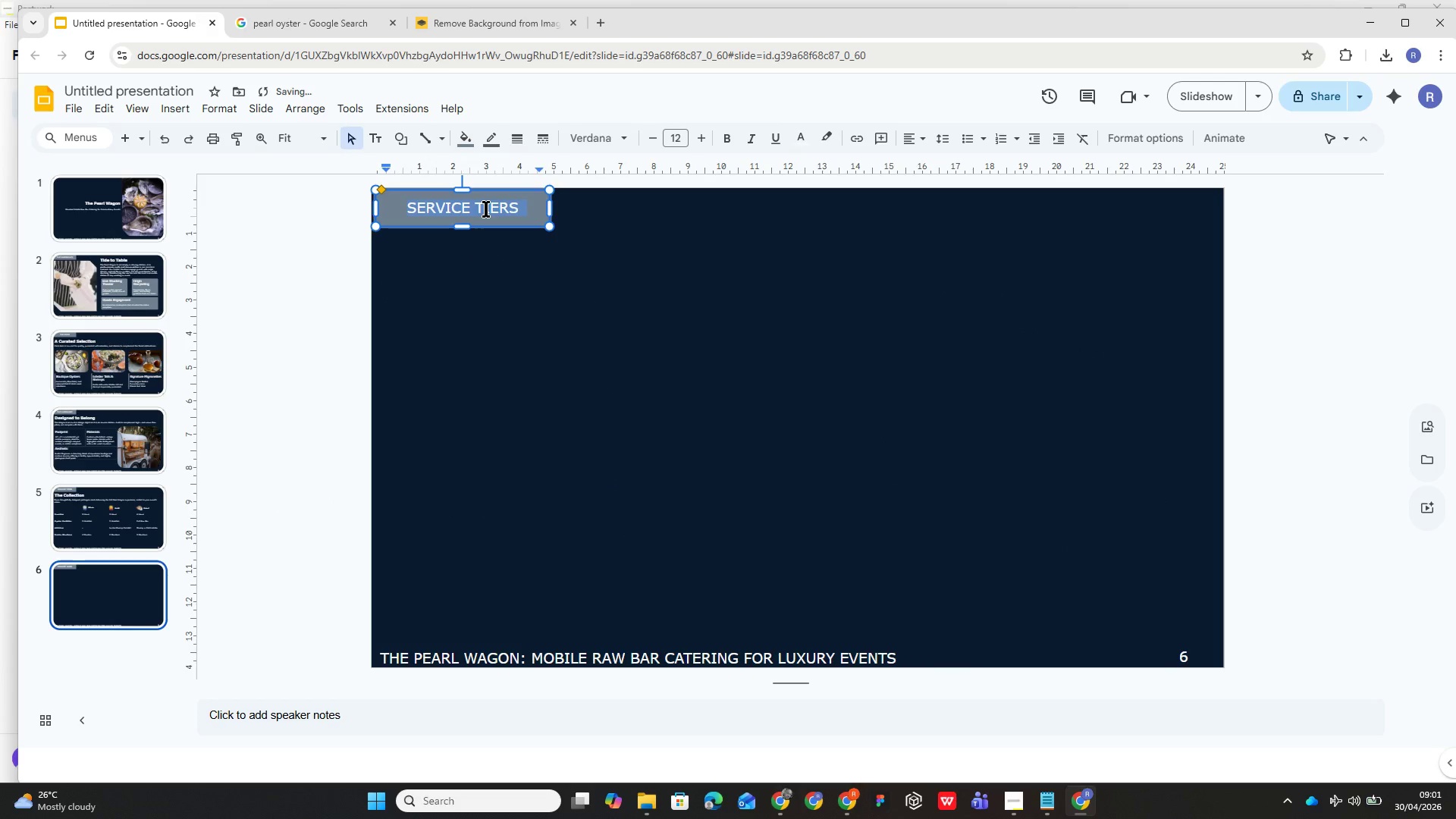 
triple_click([486, 209])
 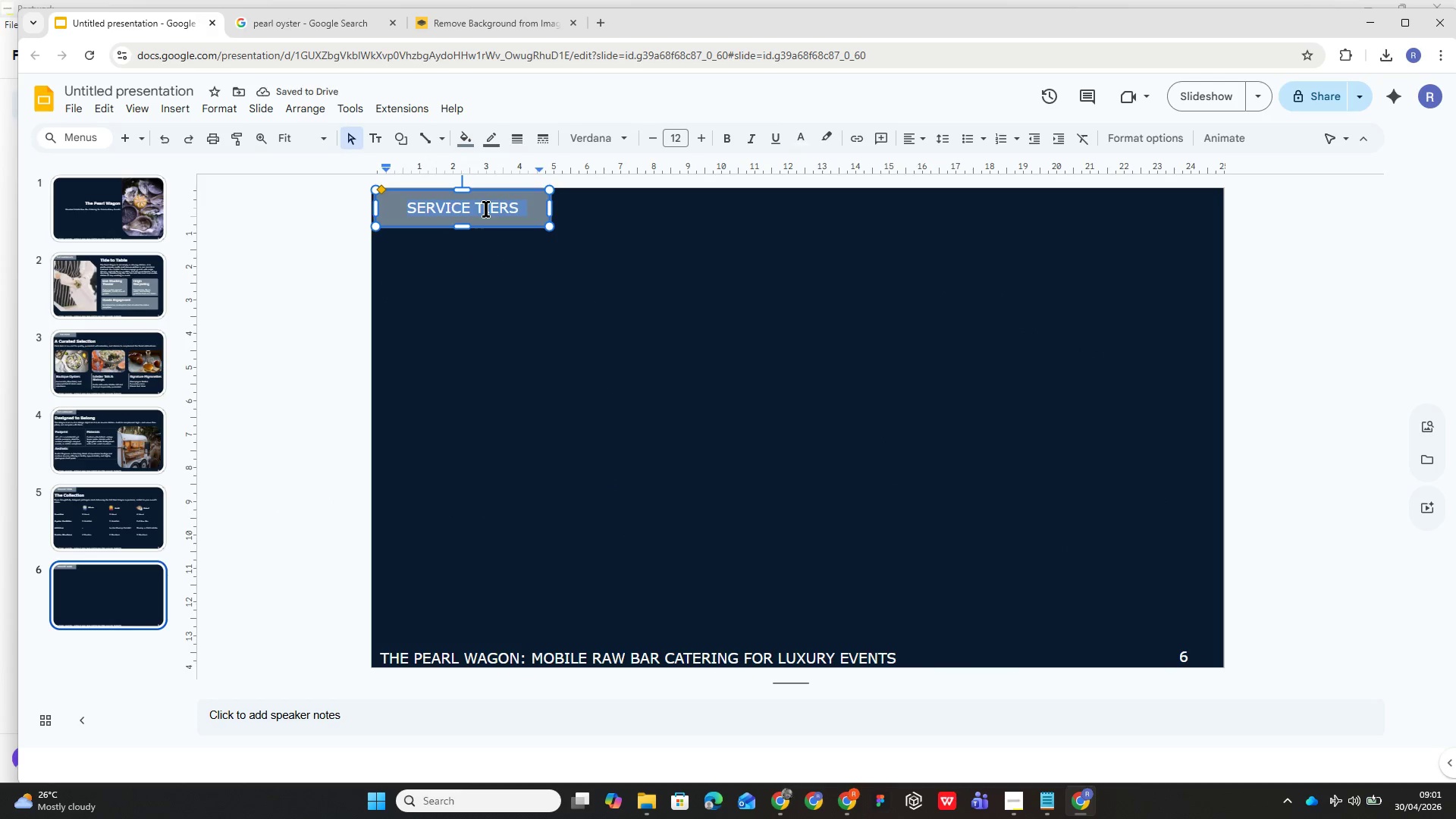 
type(LOGISTICS)
 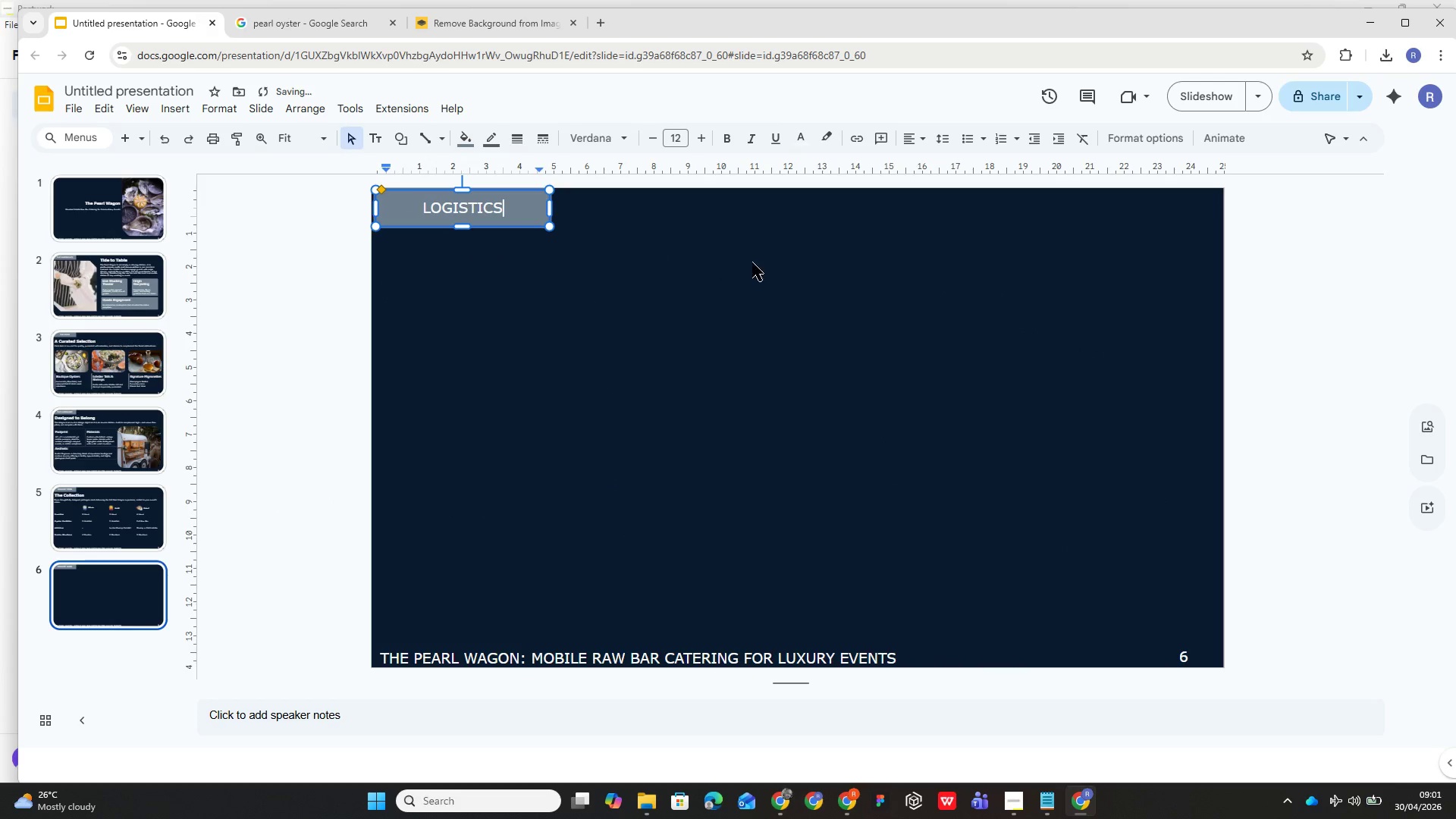 
left_click([604, 364])
 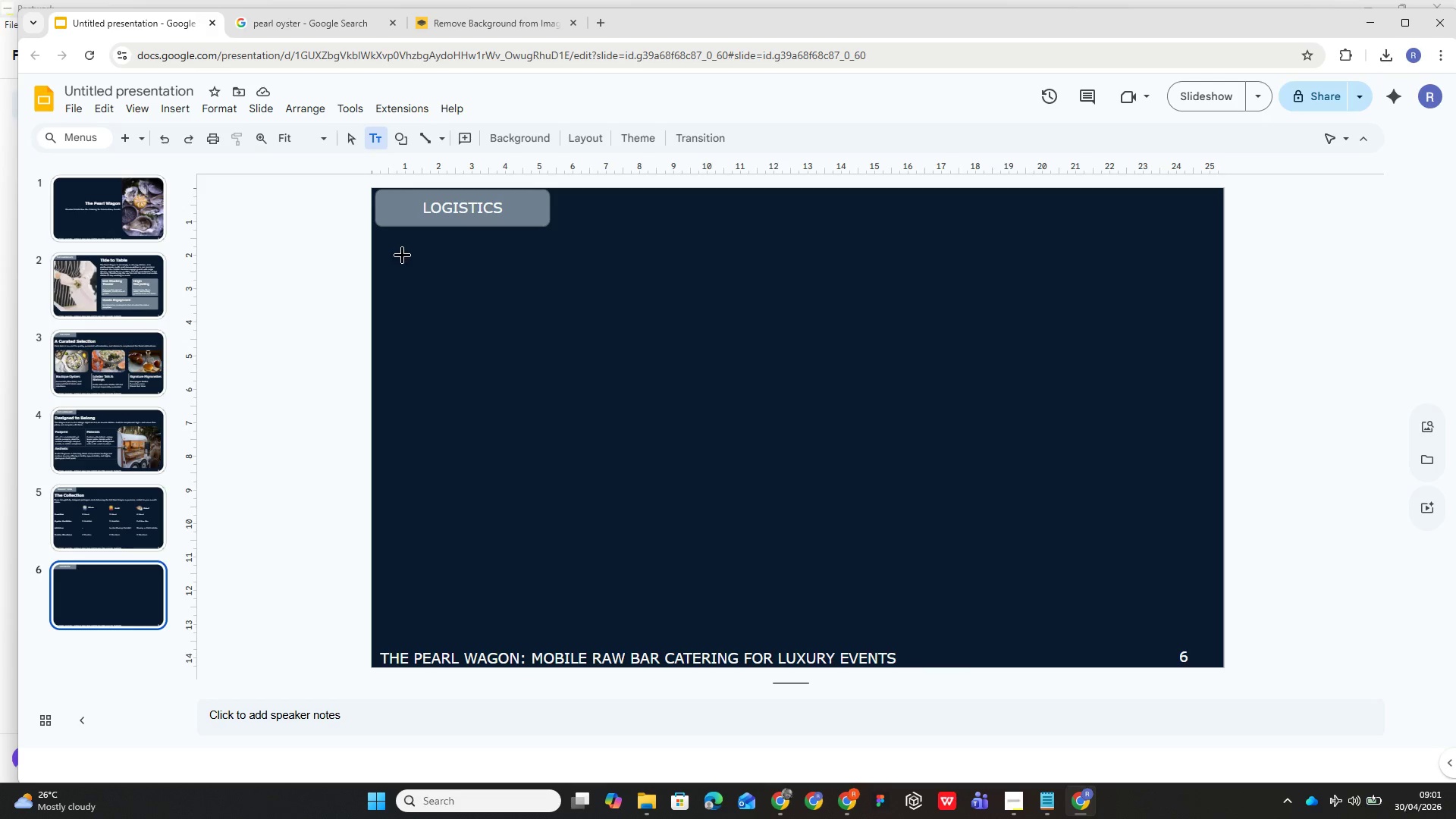 
wait(5.88)
 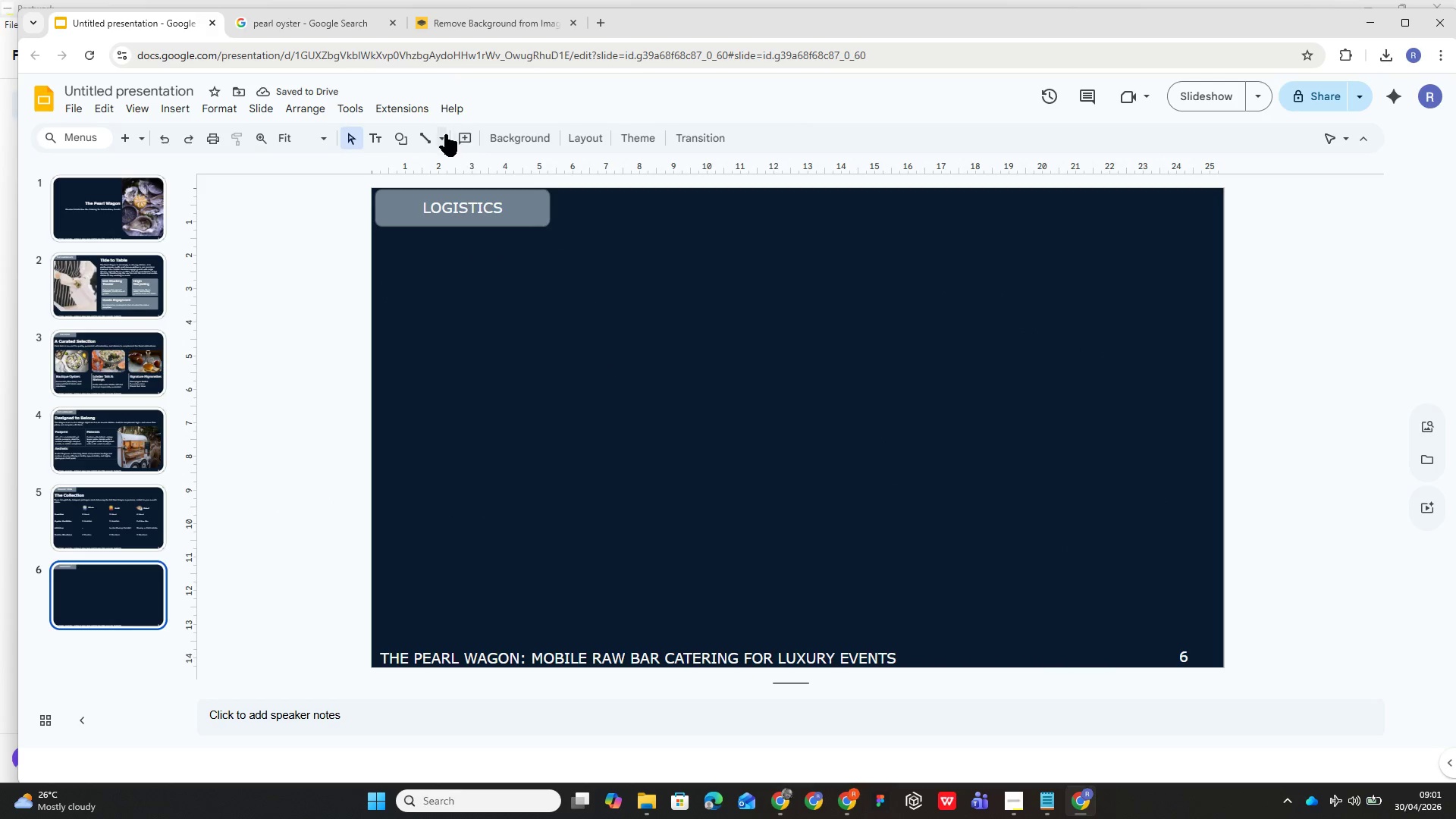 
left_click_drag(start_coordinate=[381, 245], to_coordinate=[710, 304])
 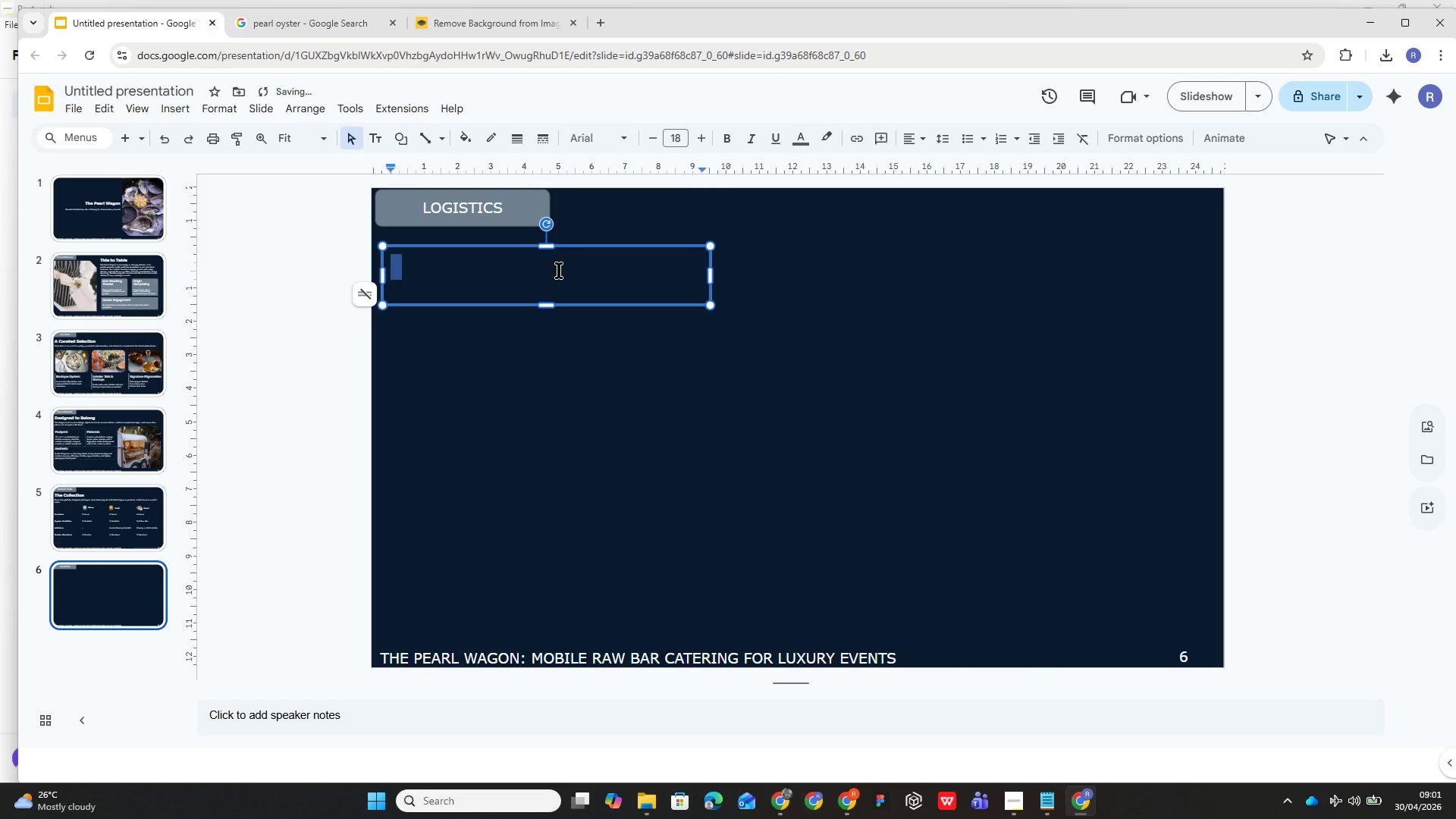 
left_click([559, 270])
 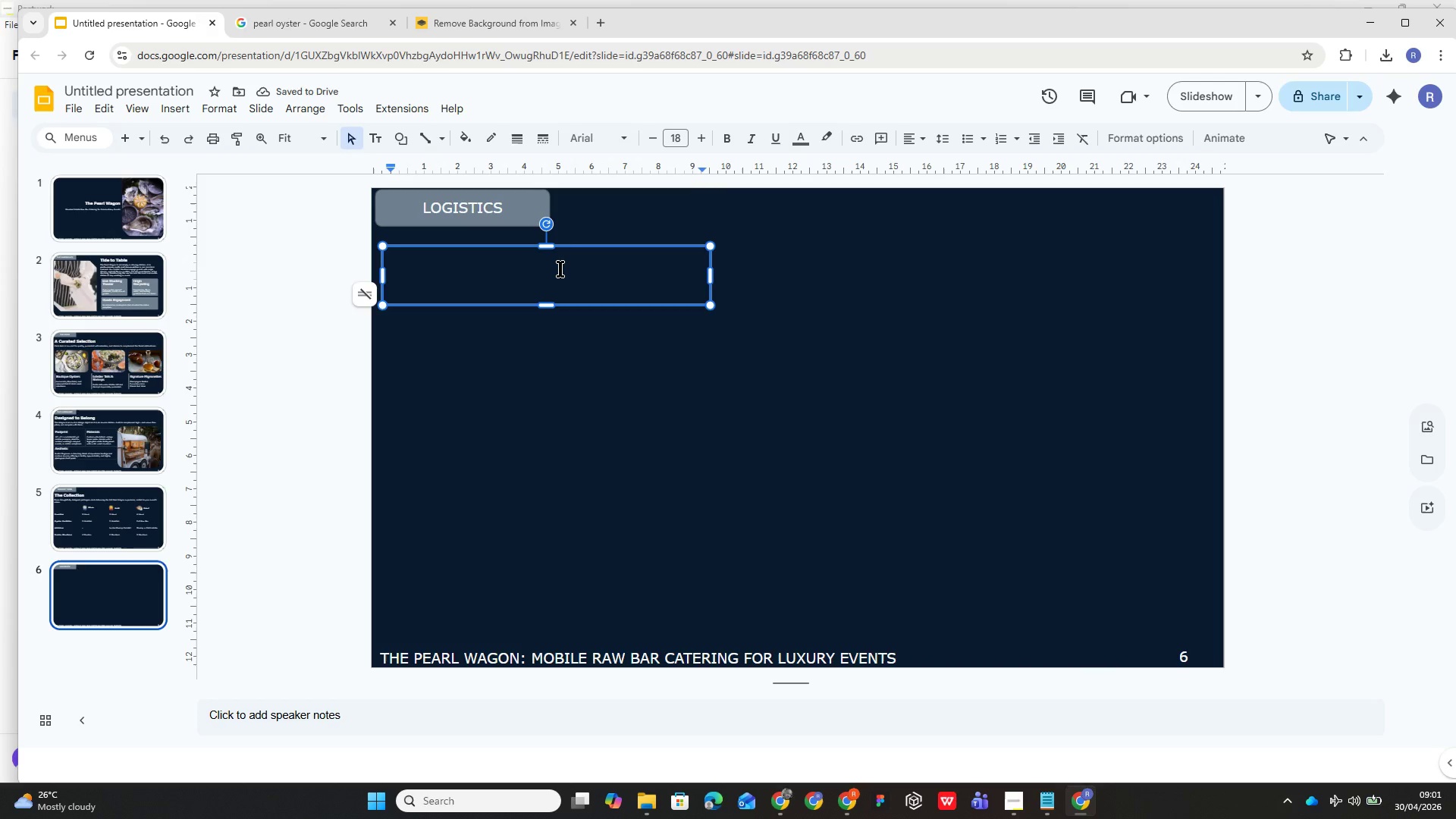 
type(Turnkey Integration)
 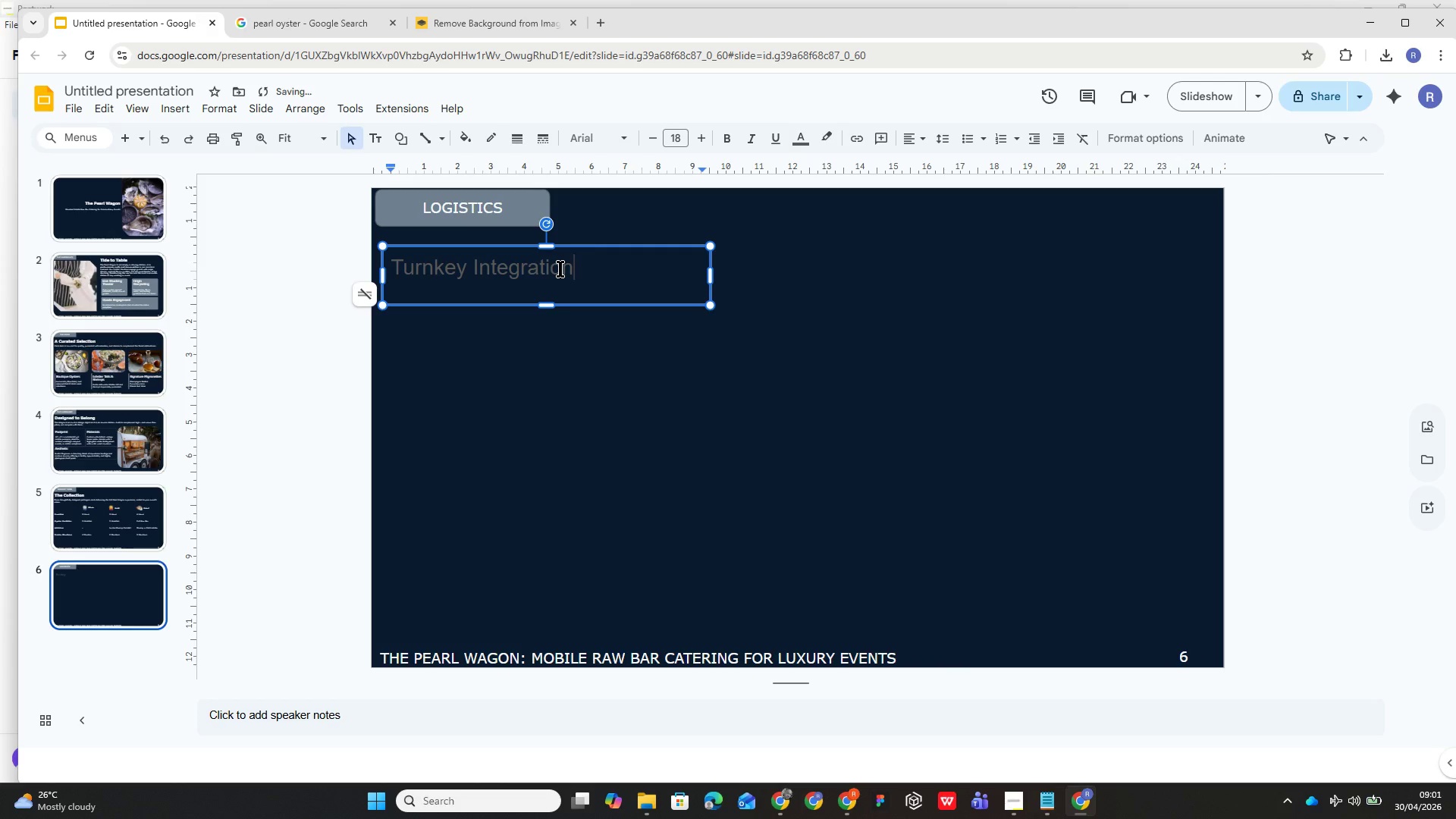 
key(Control+A)
 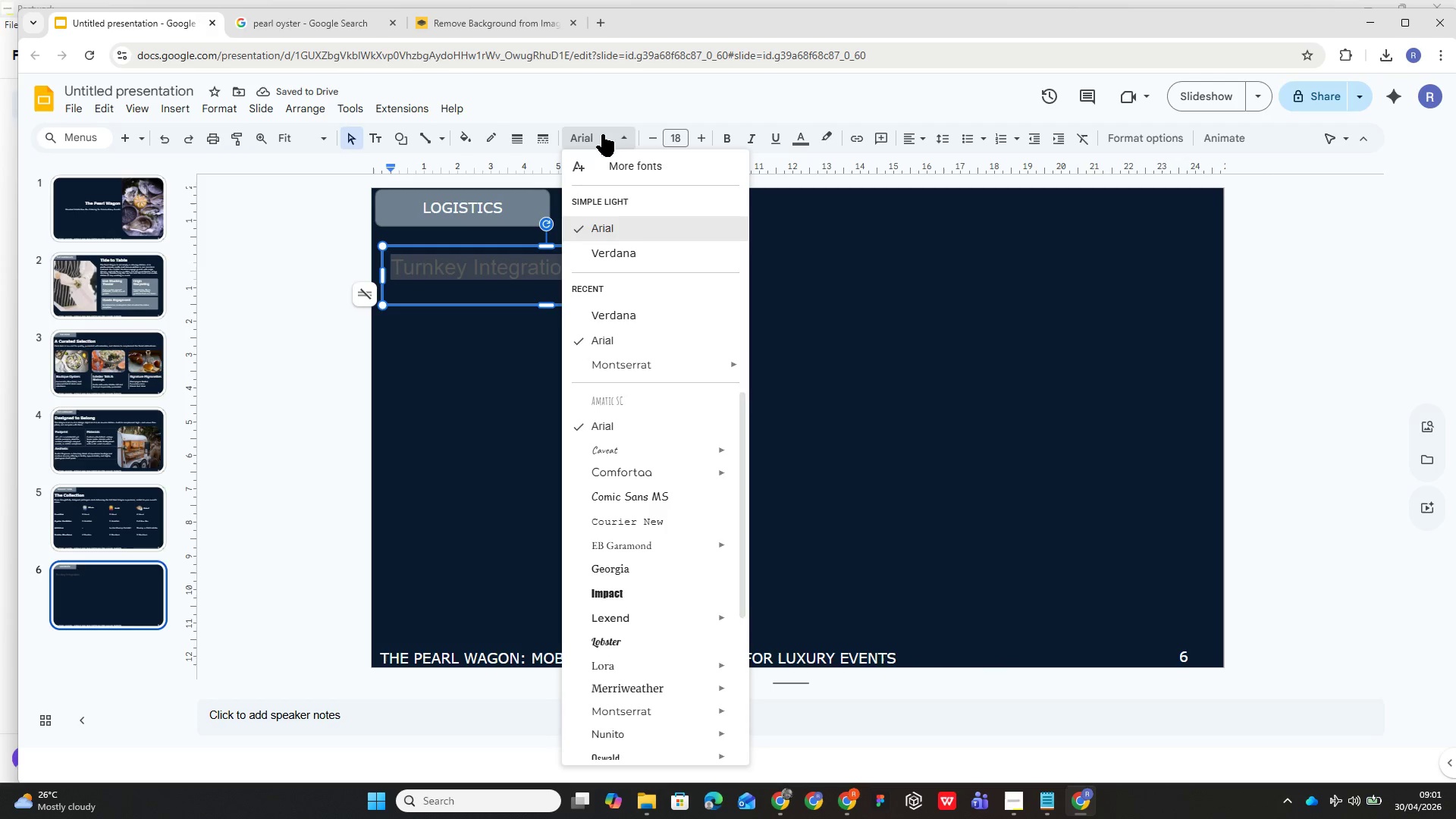 
left_click([644, 249])
 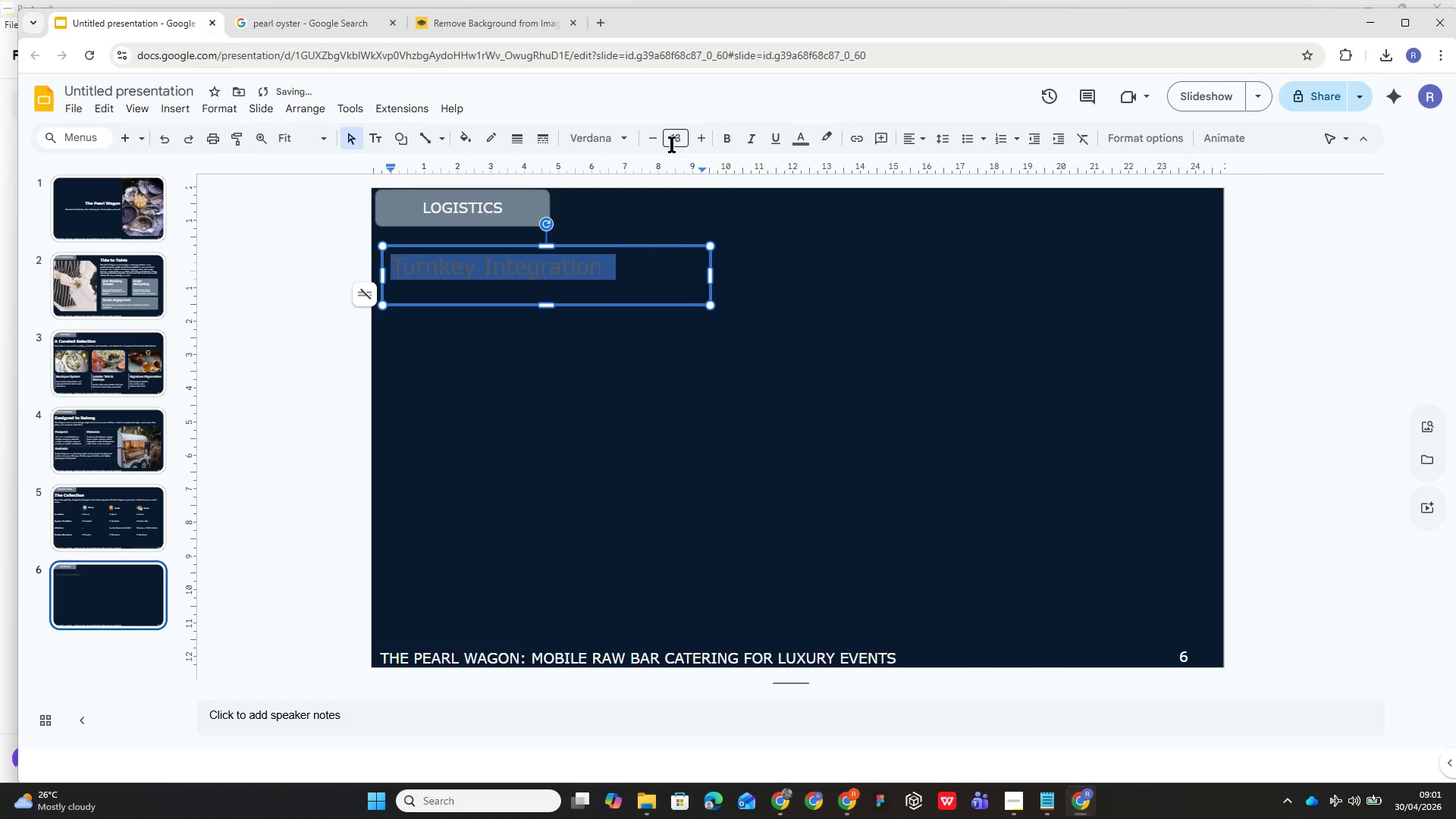 
left_click([672, 138])
 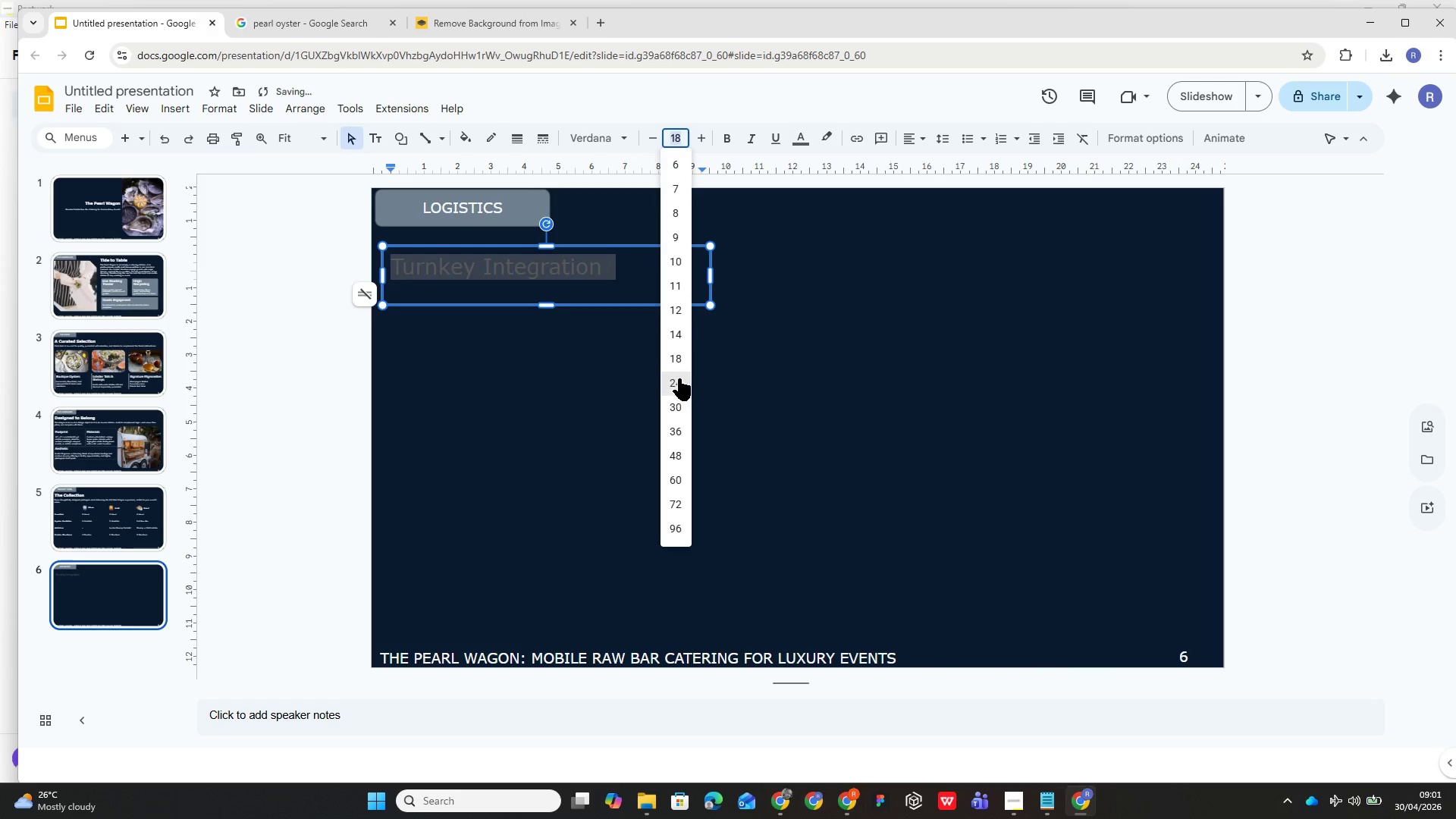 
left_click([679, 378])
 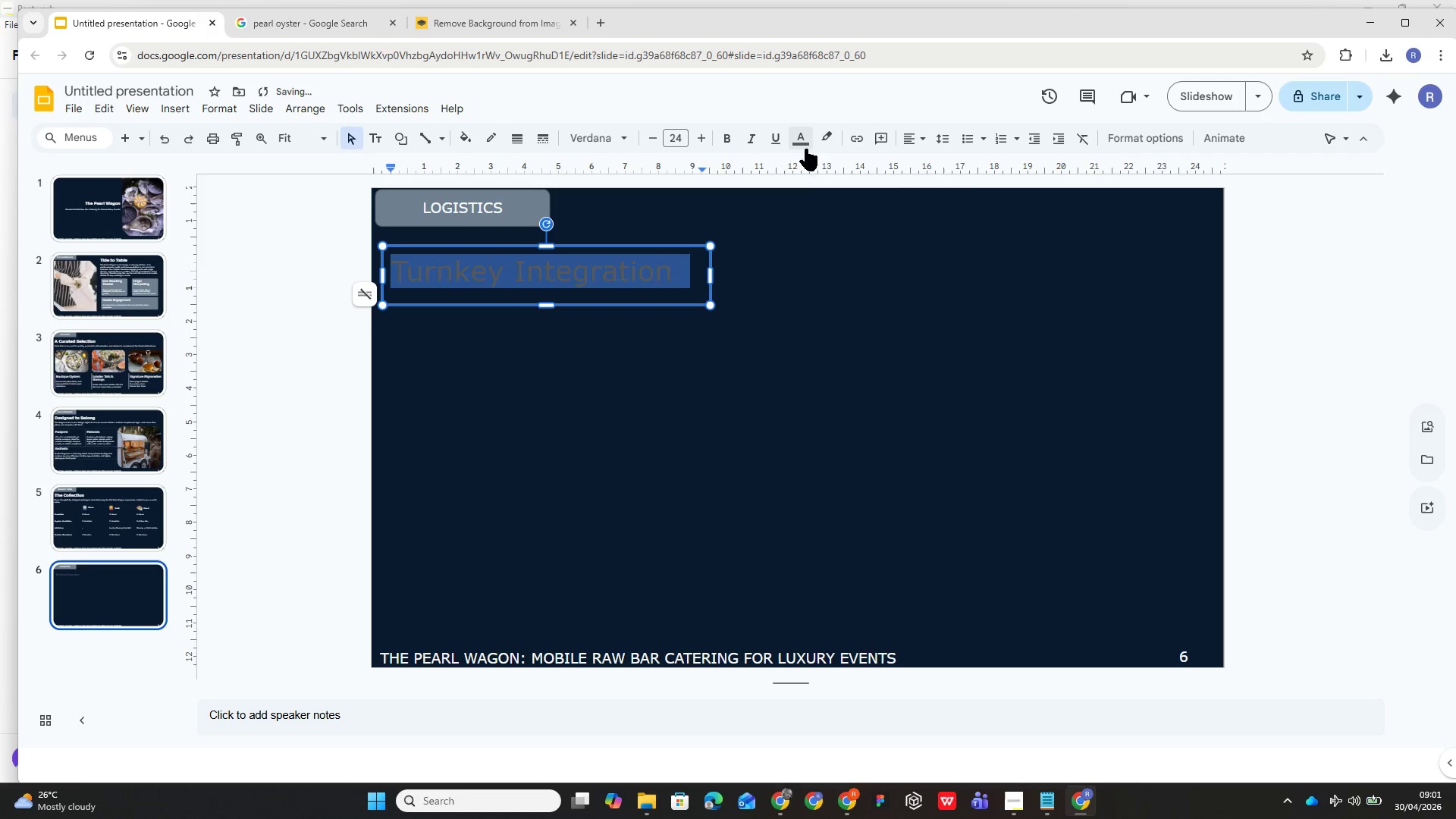 
left_click([805, 149])
 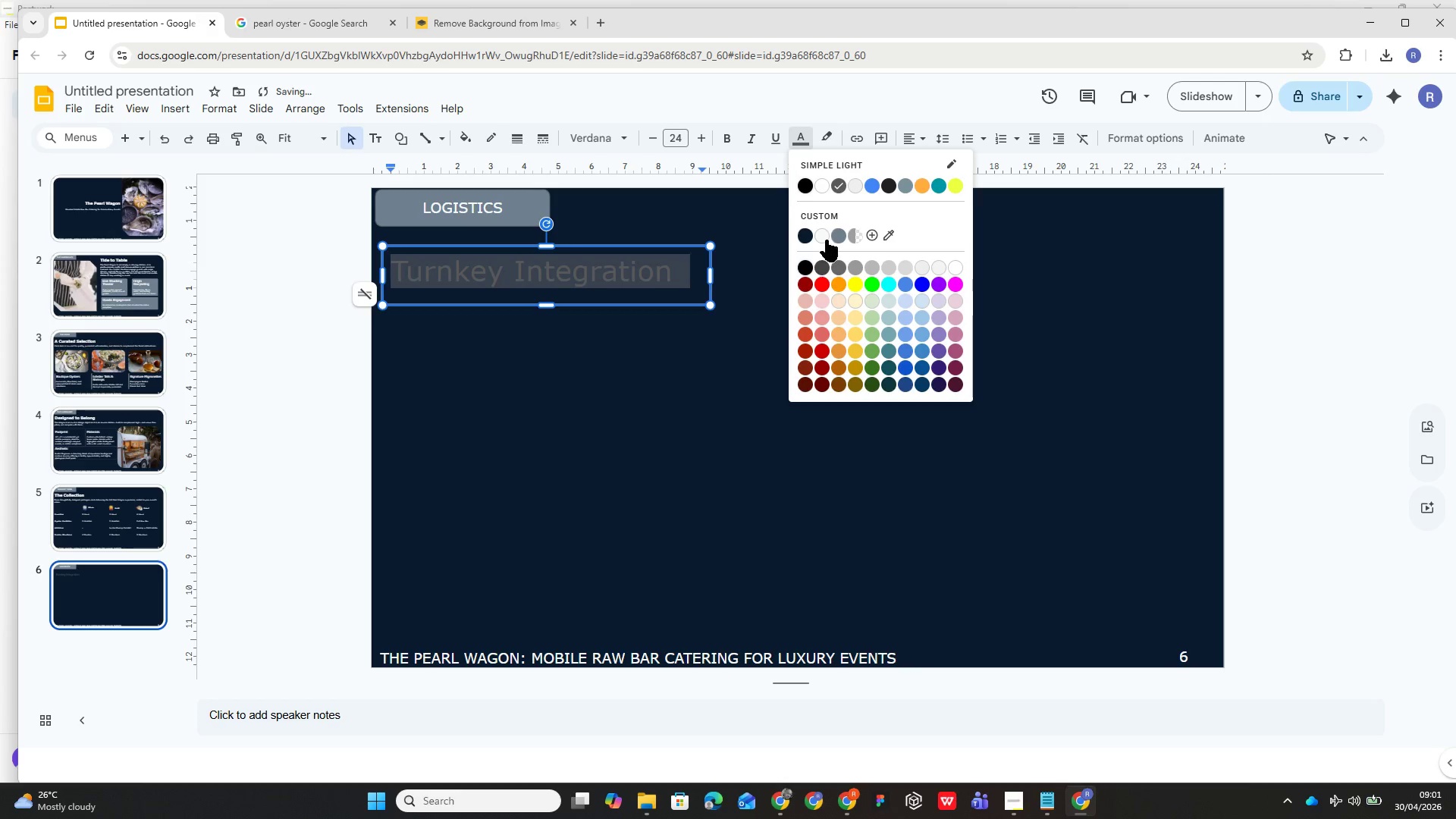 
left_click([825, 236])
 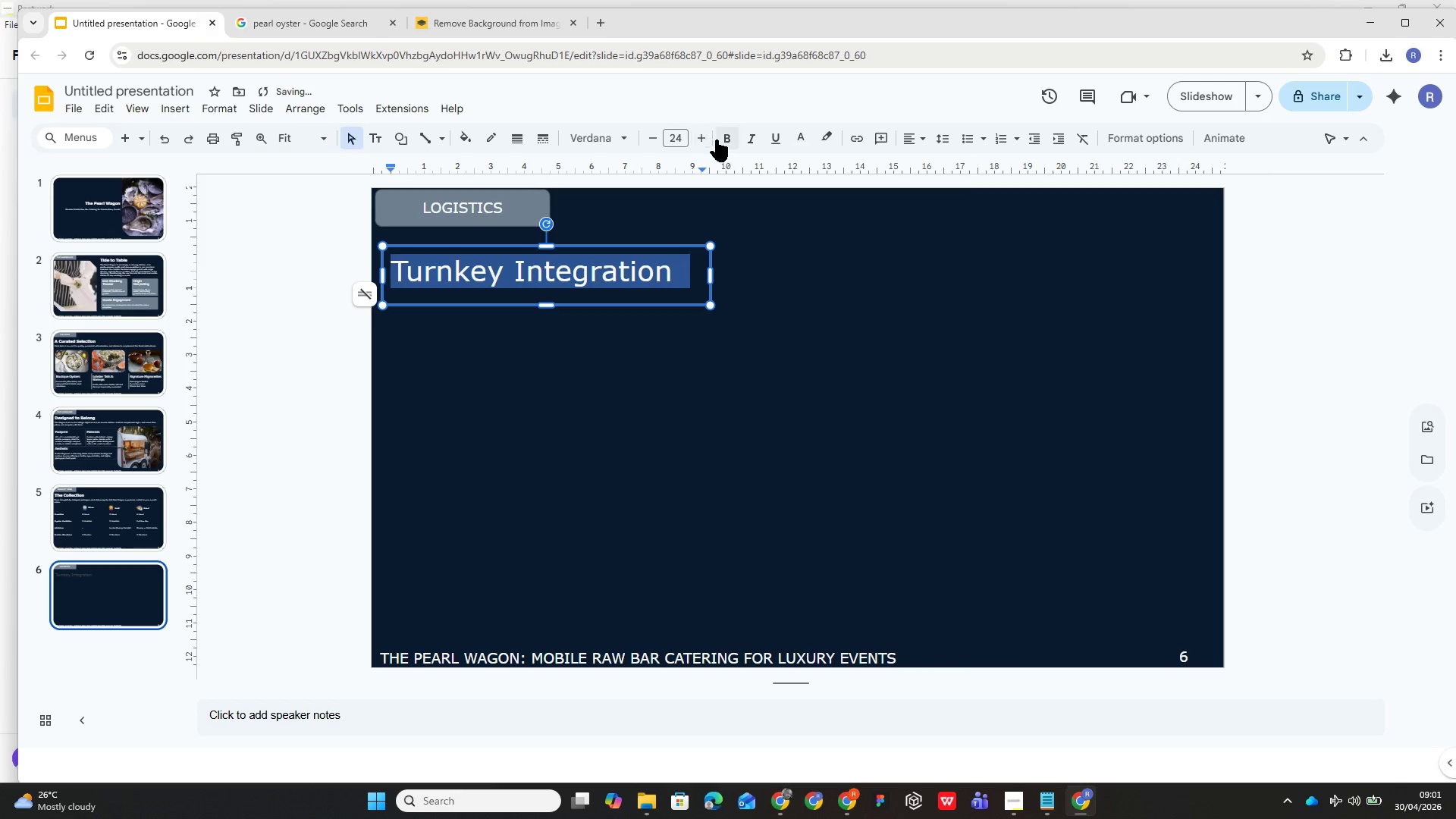 
left_click([724, 139])
 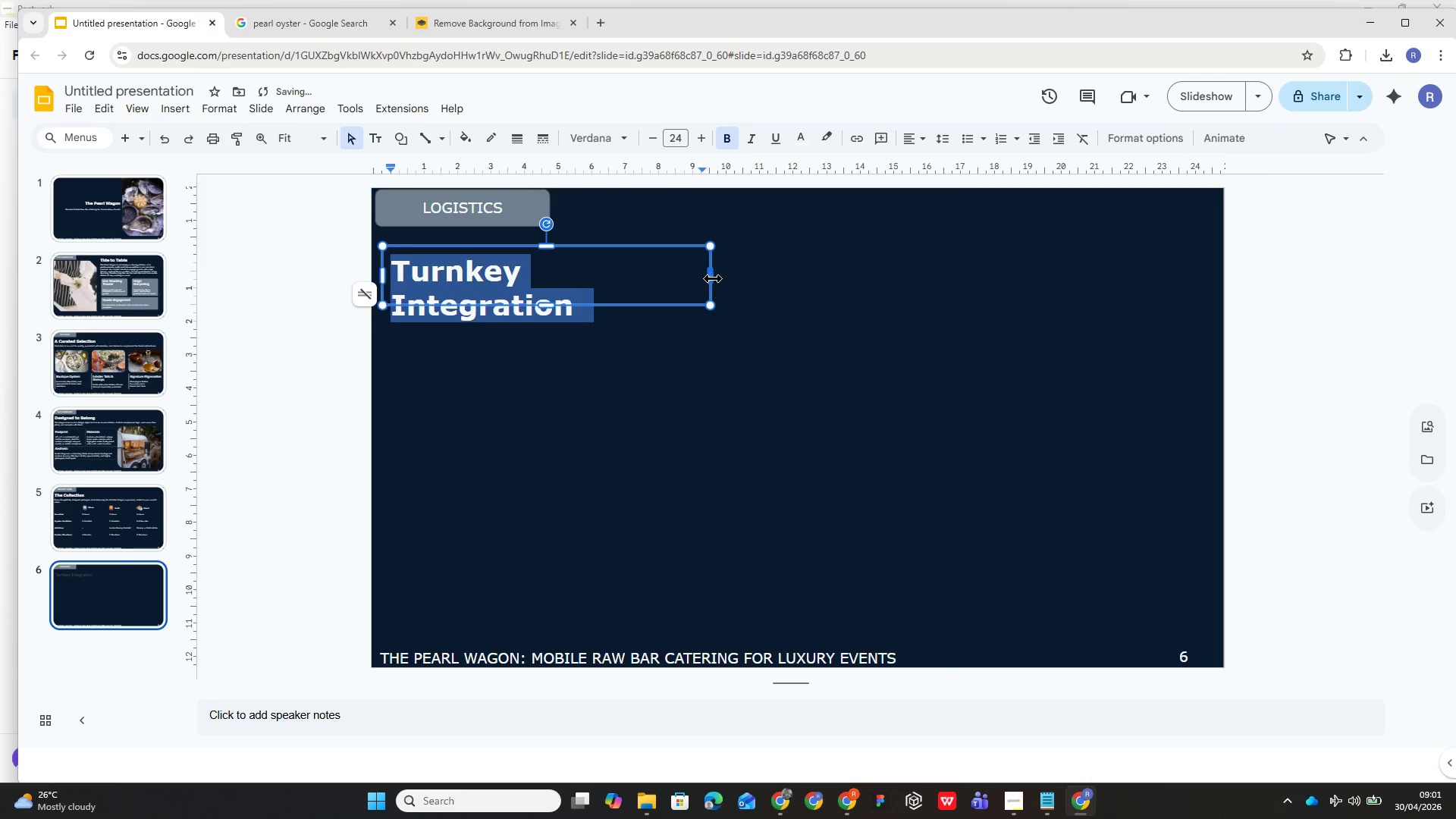 
left_click_drag(start_coordinate=[712, 278], to_coordinate=[852, 257])
 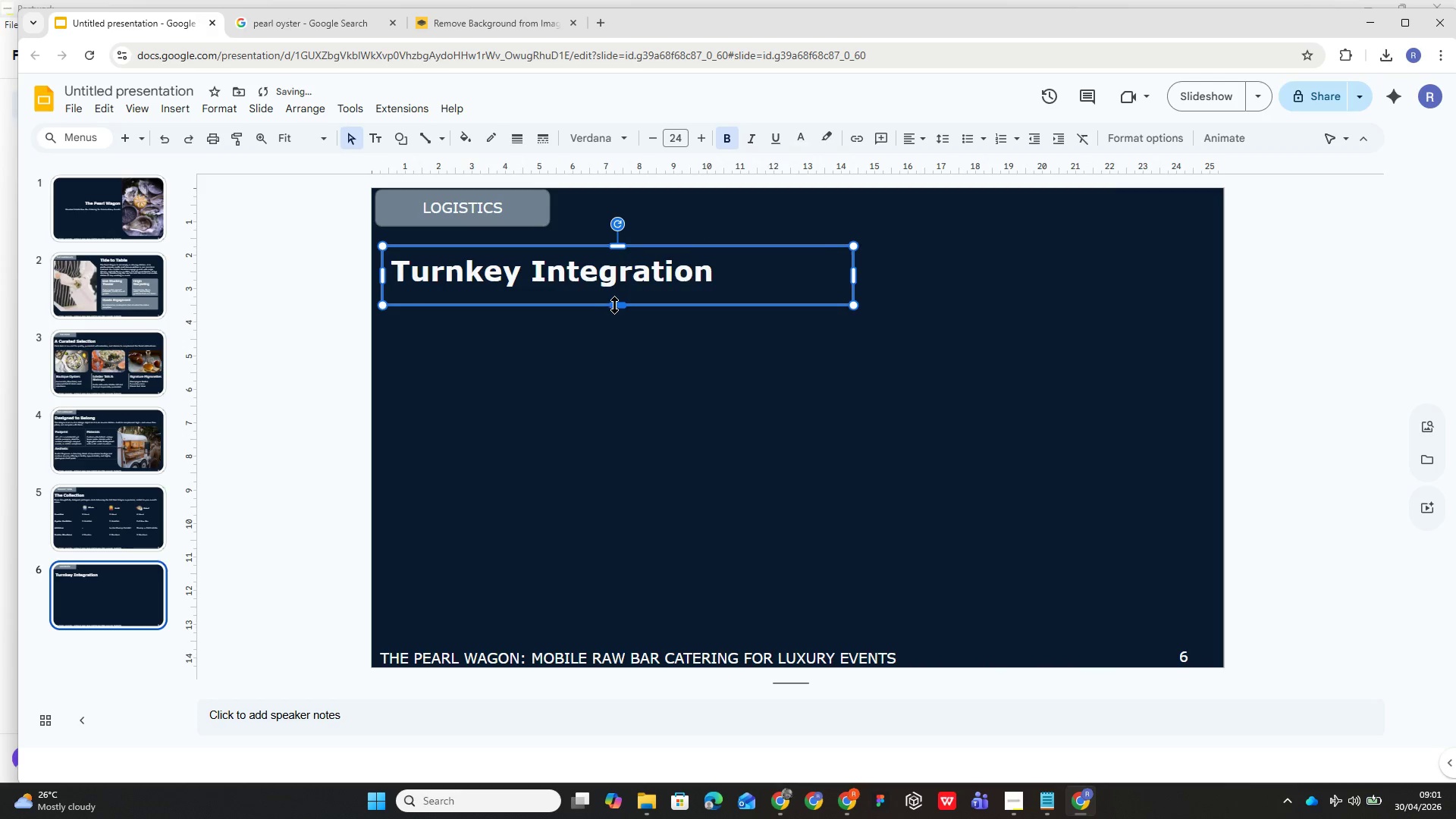 
left_click_drag(start_coordinate=[614, 305], to_coordinate=[607, 287])
 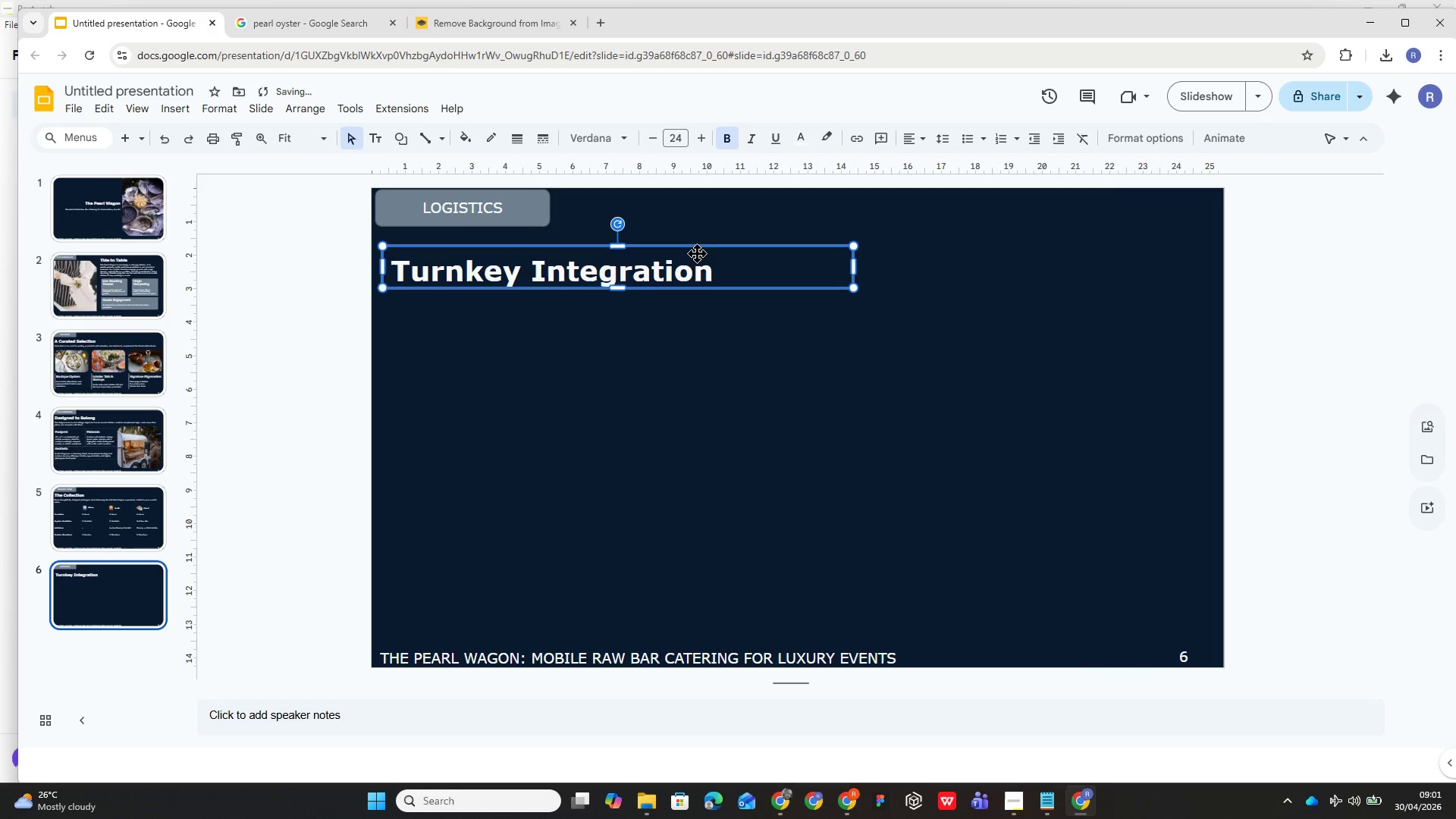 
left_click_drag(start_coordinate=[697, 250], to_coordinate=[691, 237])
 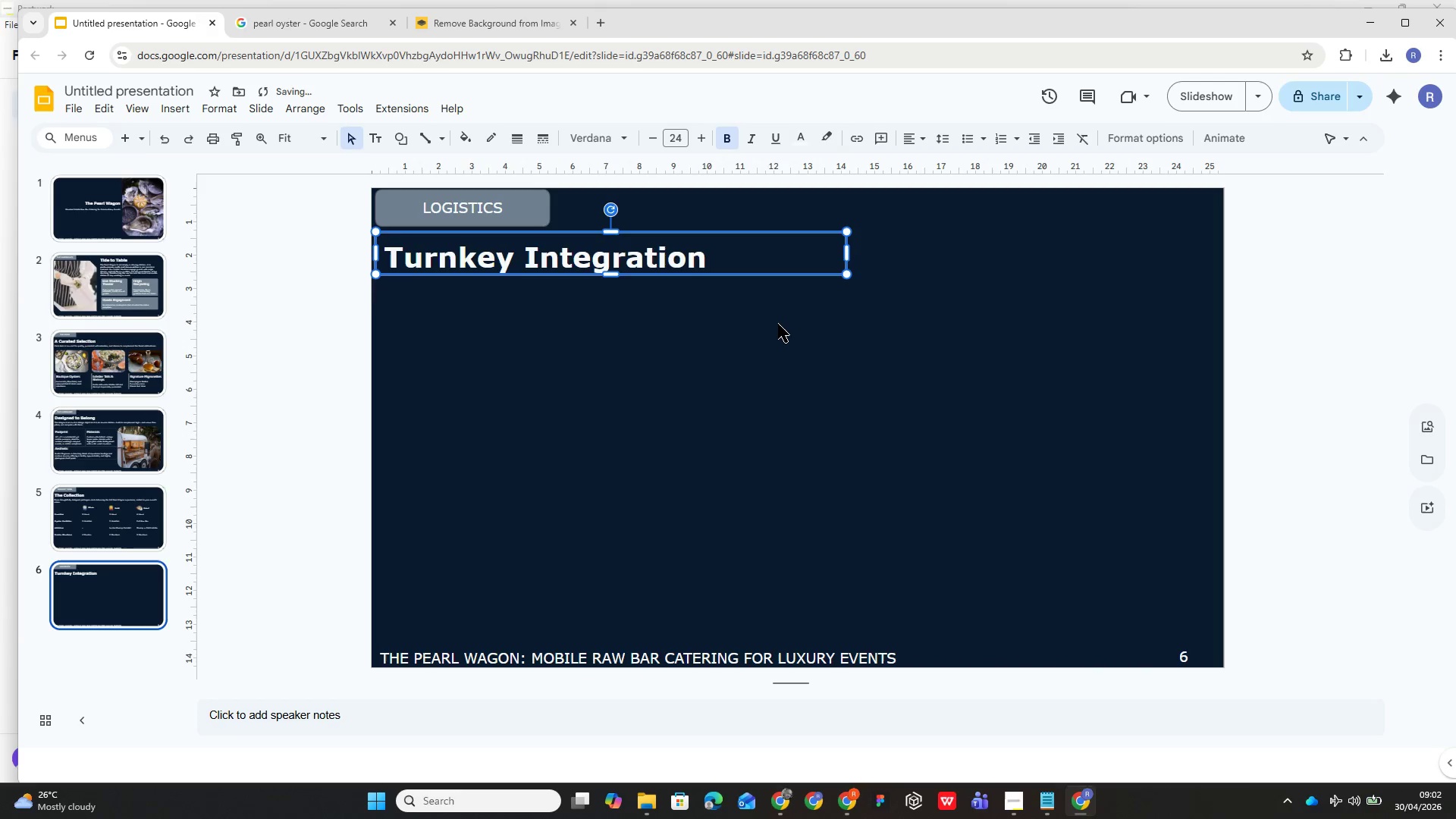 
left_click([778, 325])
 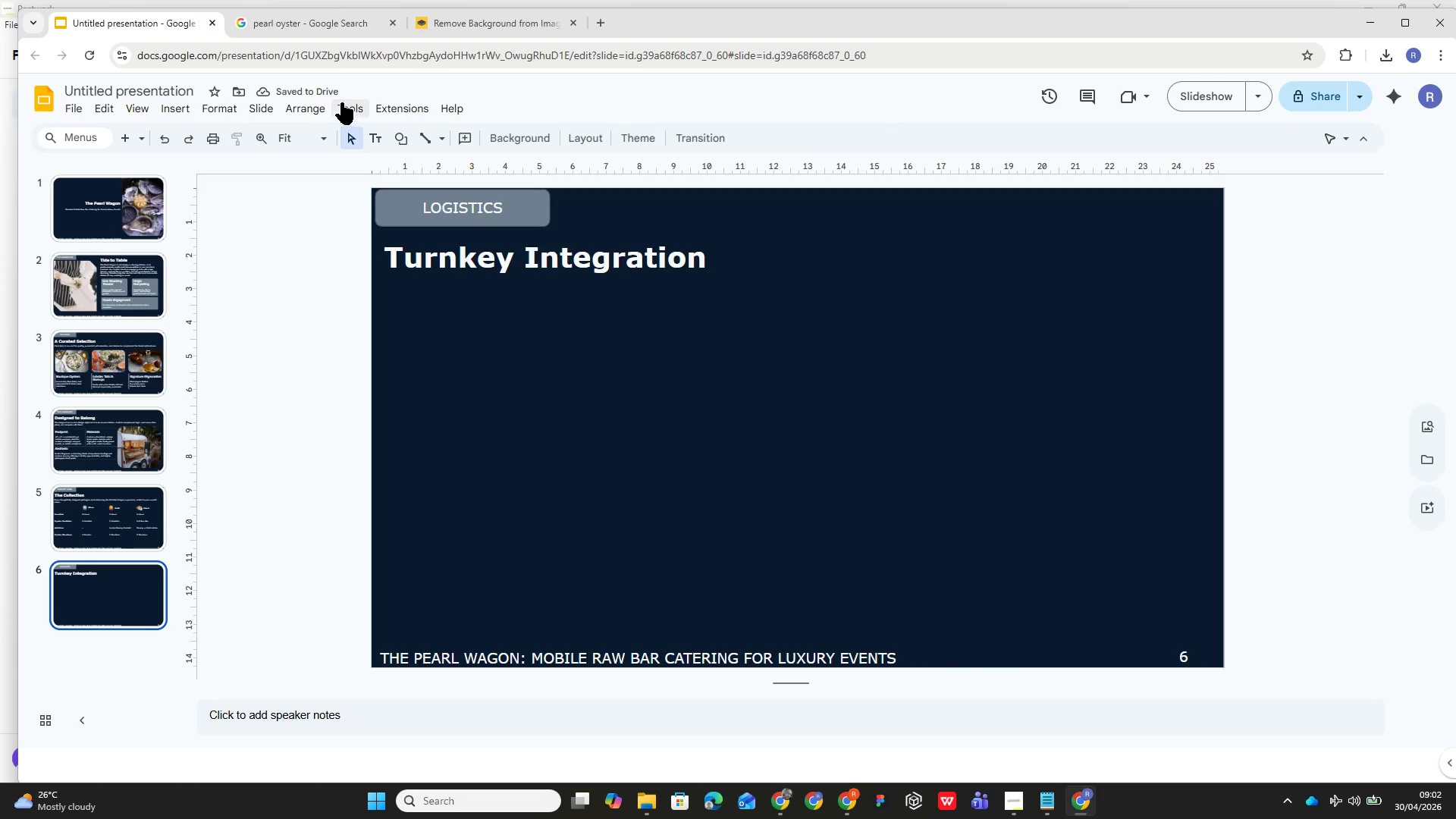 
left_click([365, 134])
 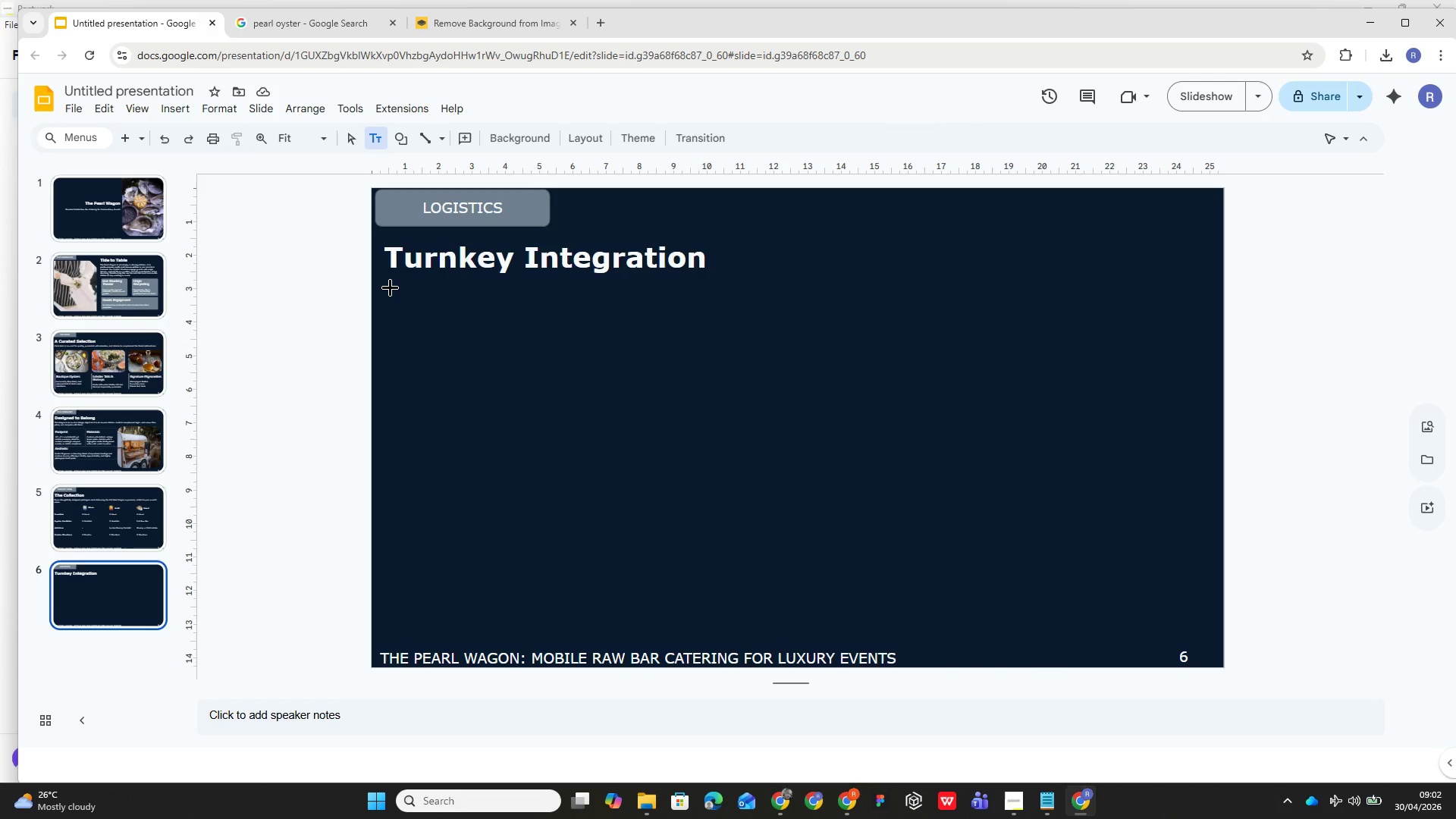 
left_click_drag(start_coordinate=[390, 287], to_coordinate=[1184, 362])
 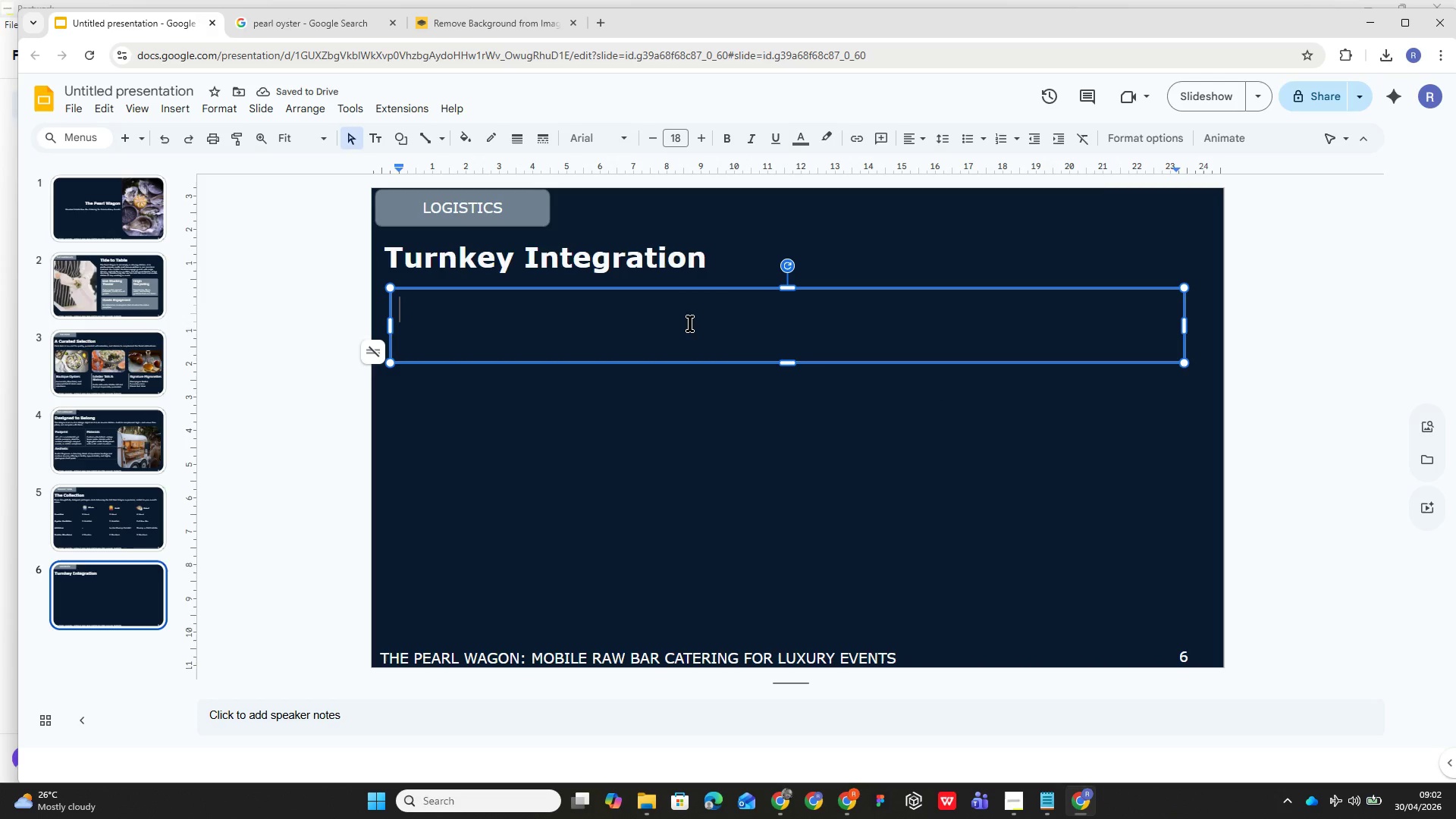 
type(The Pearl Wagon is engineered for planners who demand flawless execution )
key(Backspace)
type(. We arrive, we set, we serve )
key(Backspace)
type(, and we disappear- leaving nothung )
key(Backspace)
key(Backspace)
key(Backspace)
key(Backspace)
type(ing behing )
key(Backspace)
key(Backspace)
type(d but happy gueste and extraordinary memories.)
 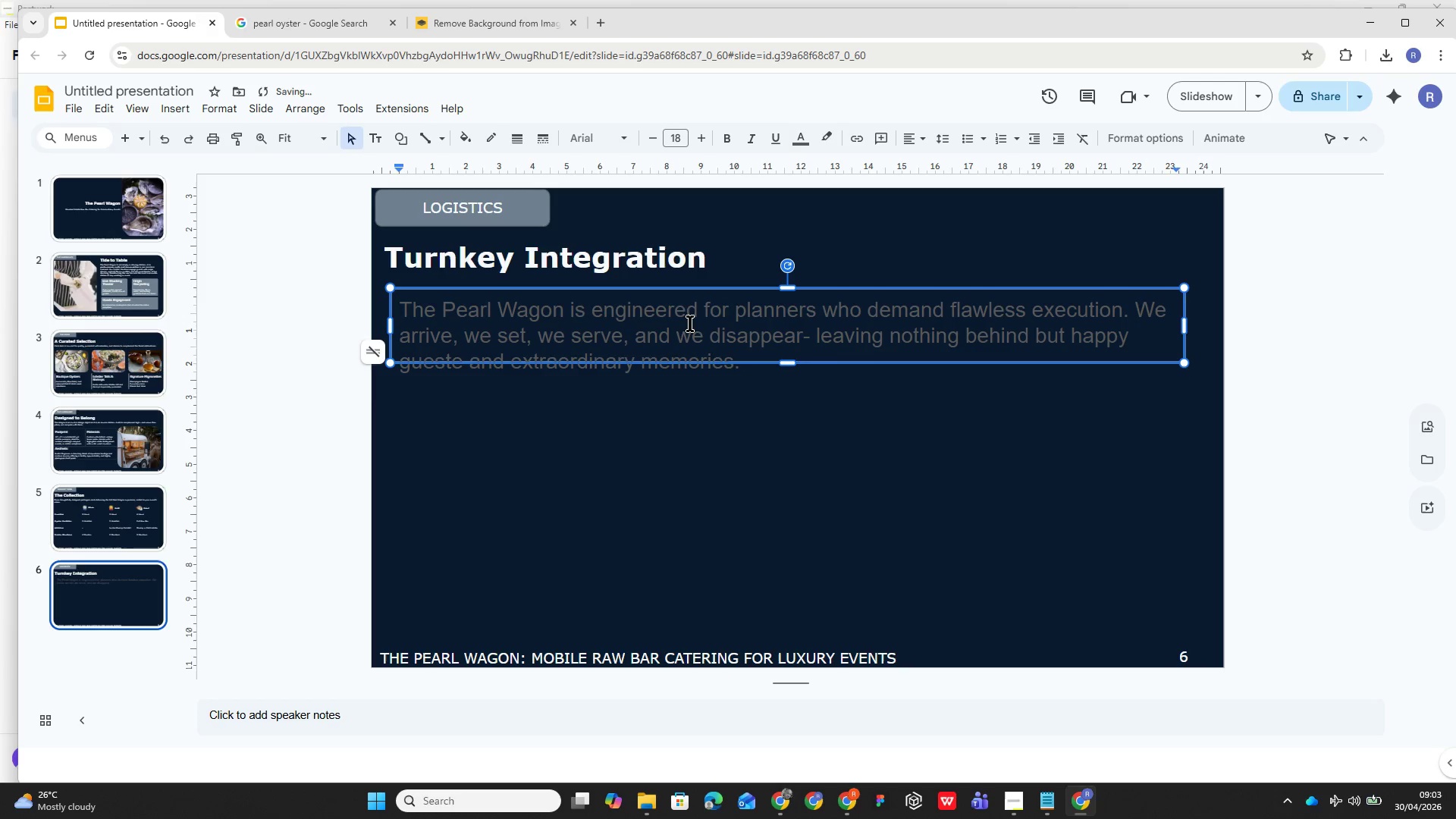 
key(Control+ControlLeft)
 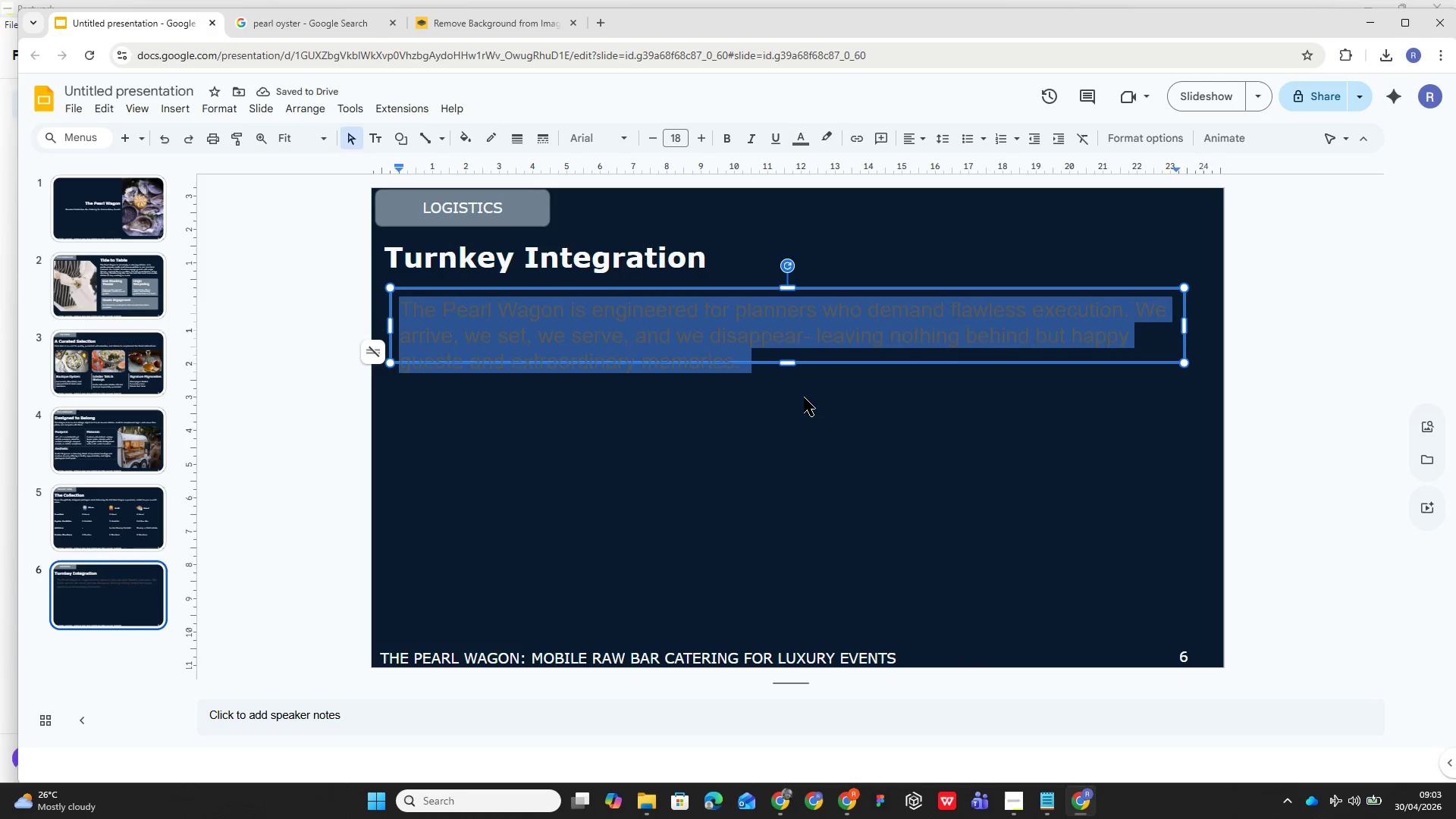 
key(Control+A)
 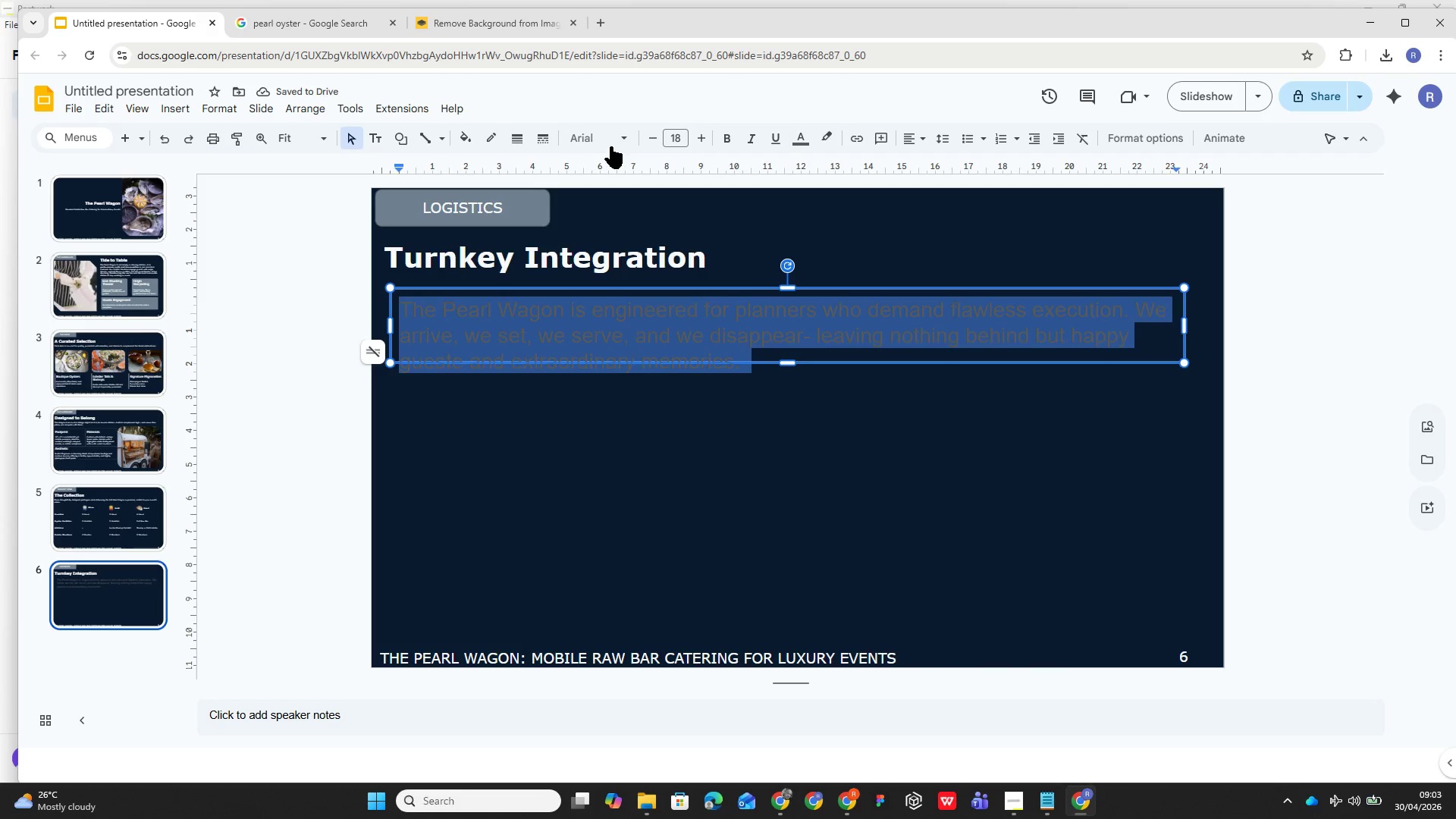 
left_click([613, 142])
 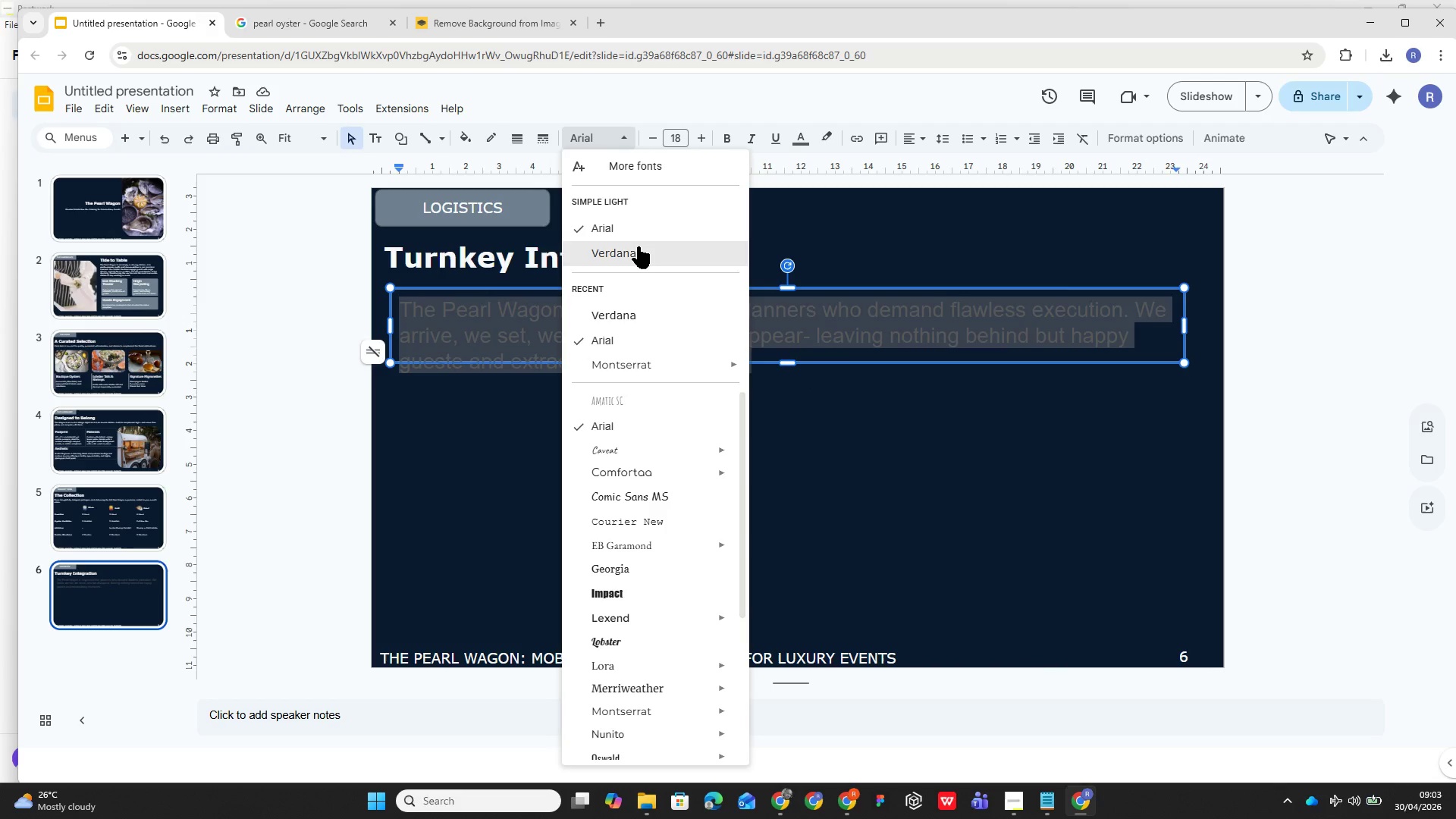 
double_click([638, 243])
 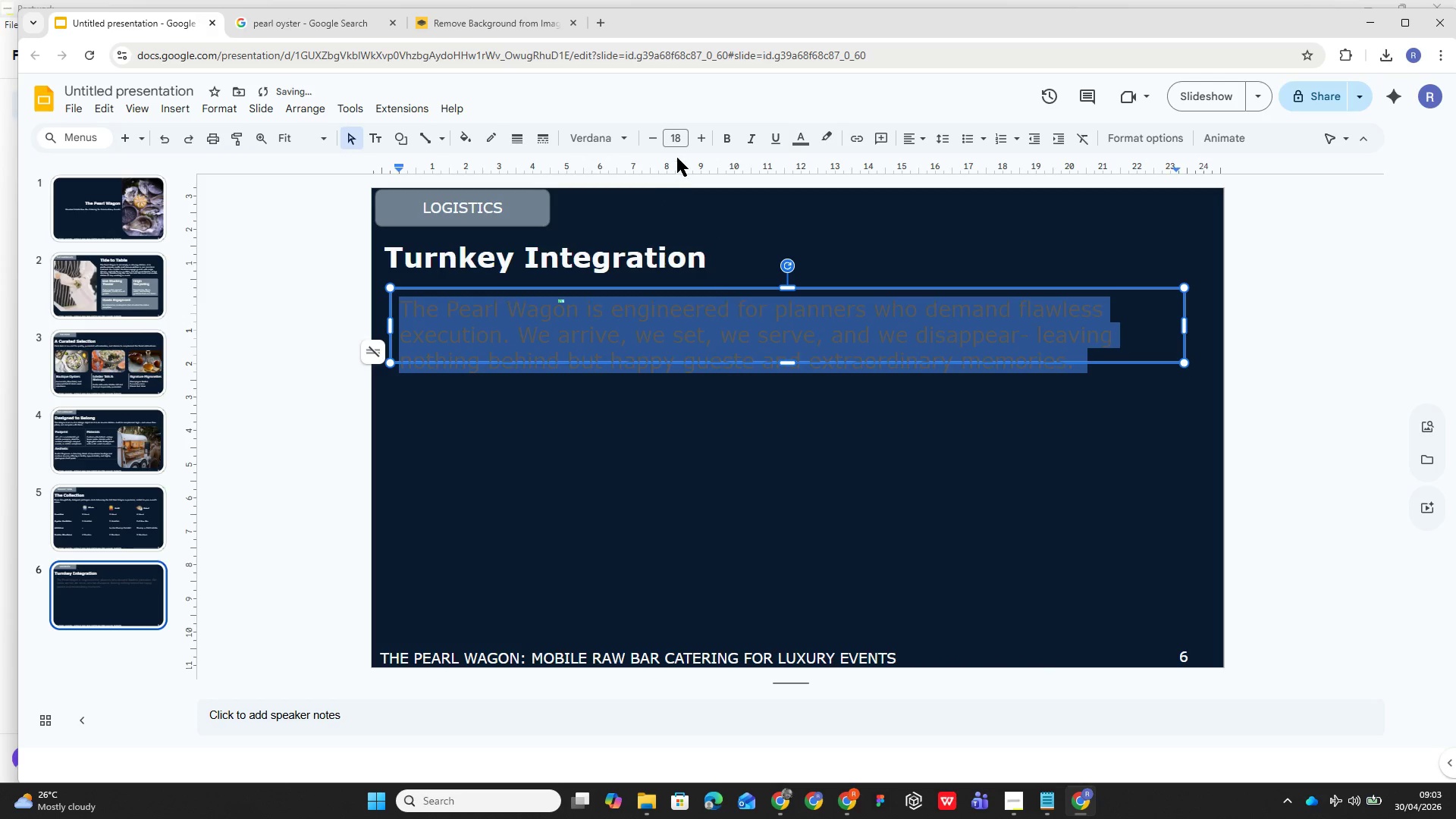 
left_click([677, 141])
 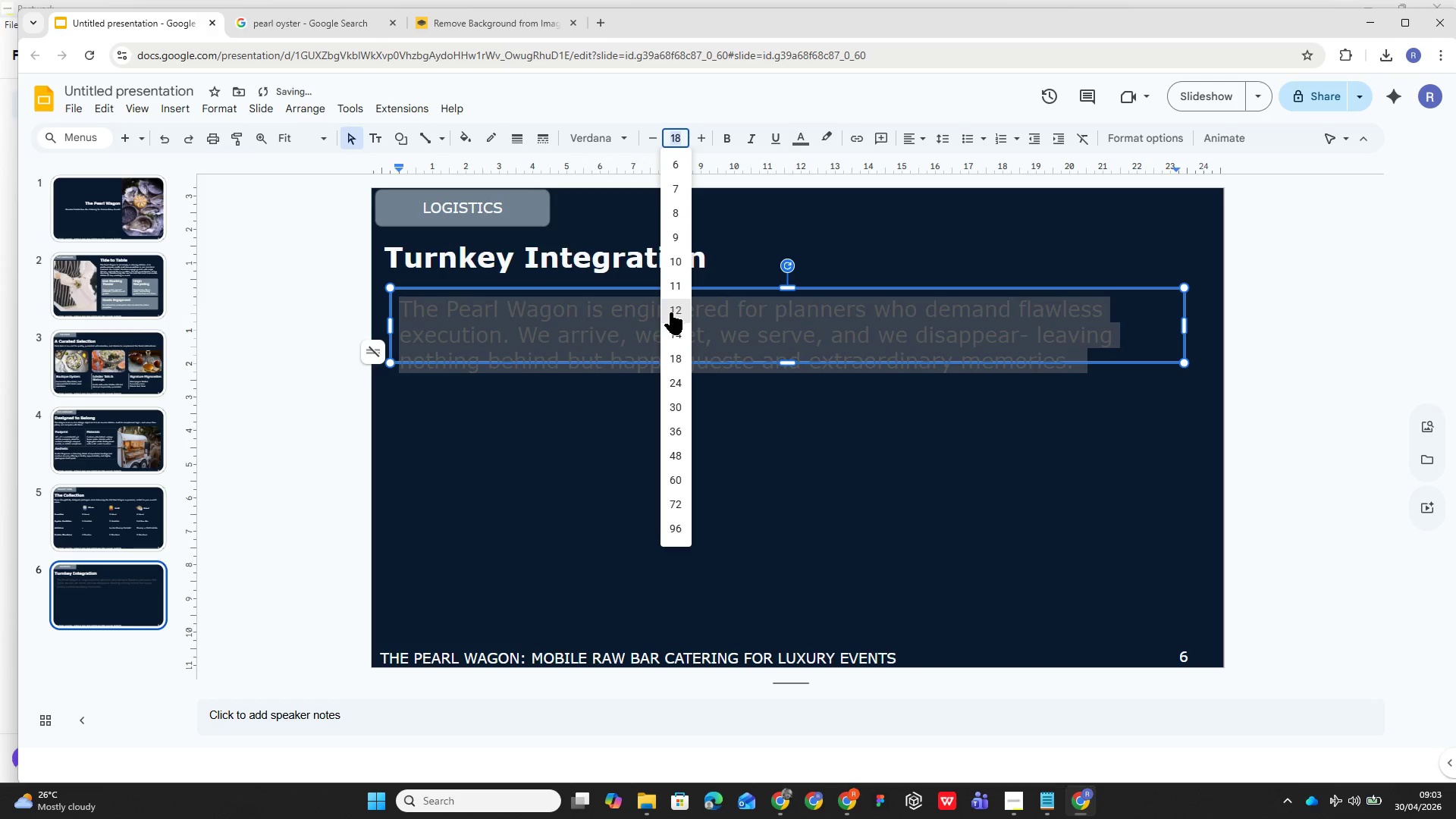 
left_click([676, 312])
 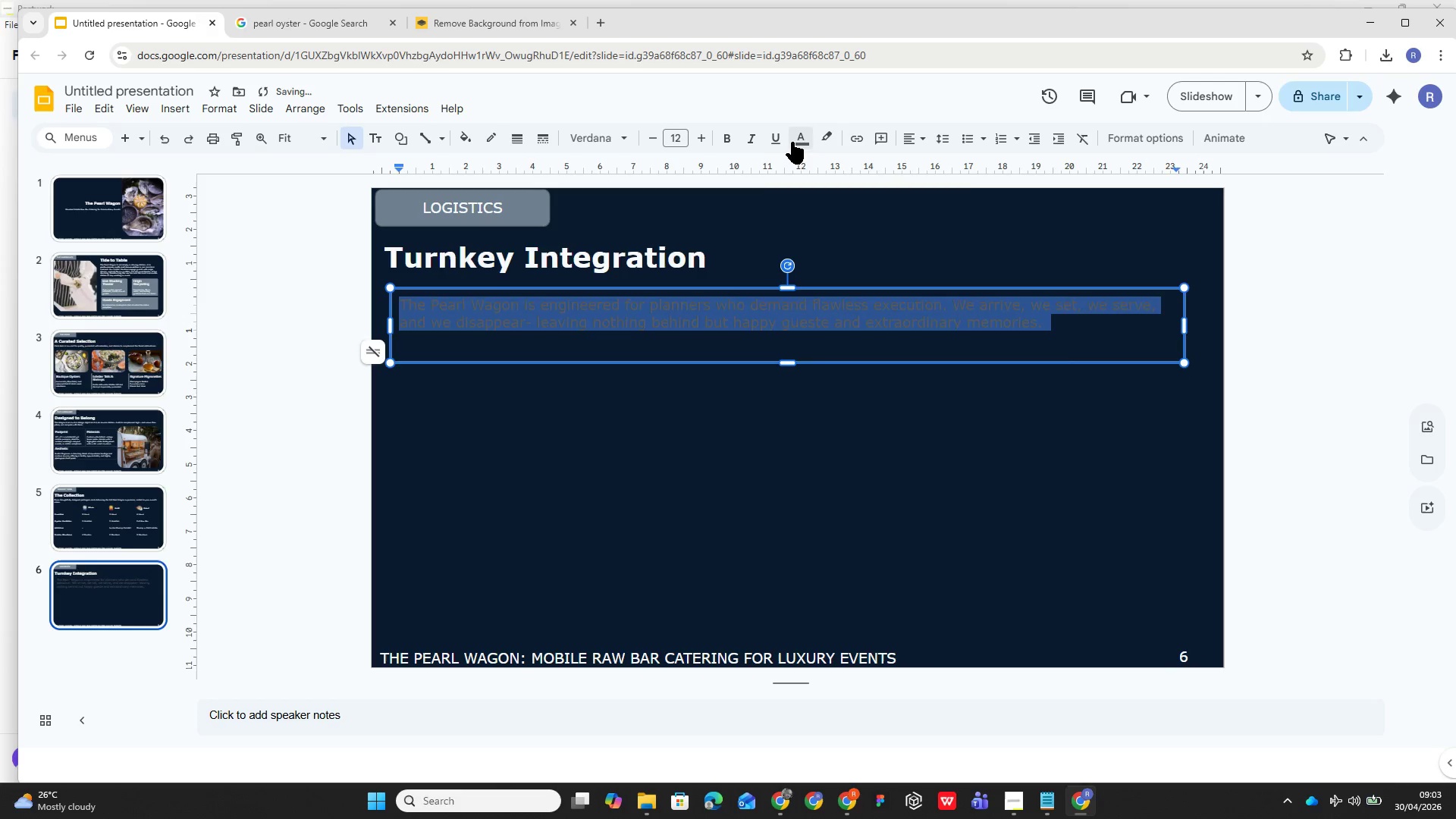 
left_click([800, 136])
 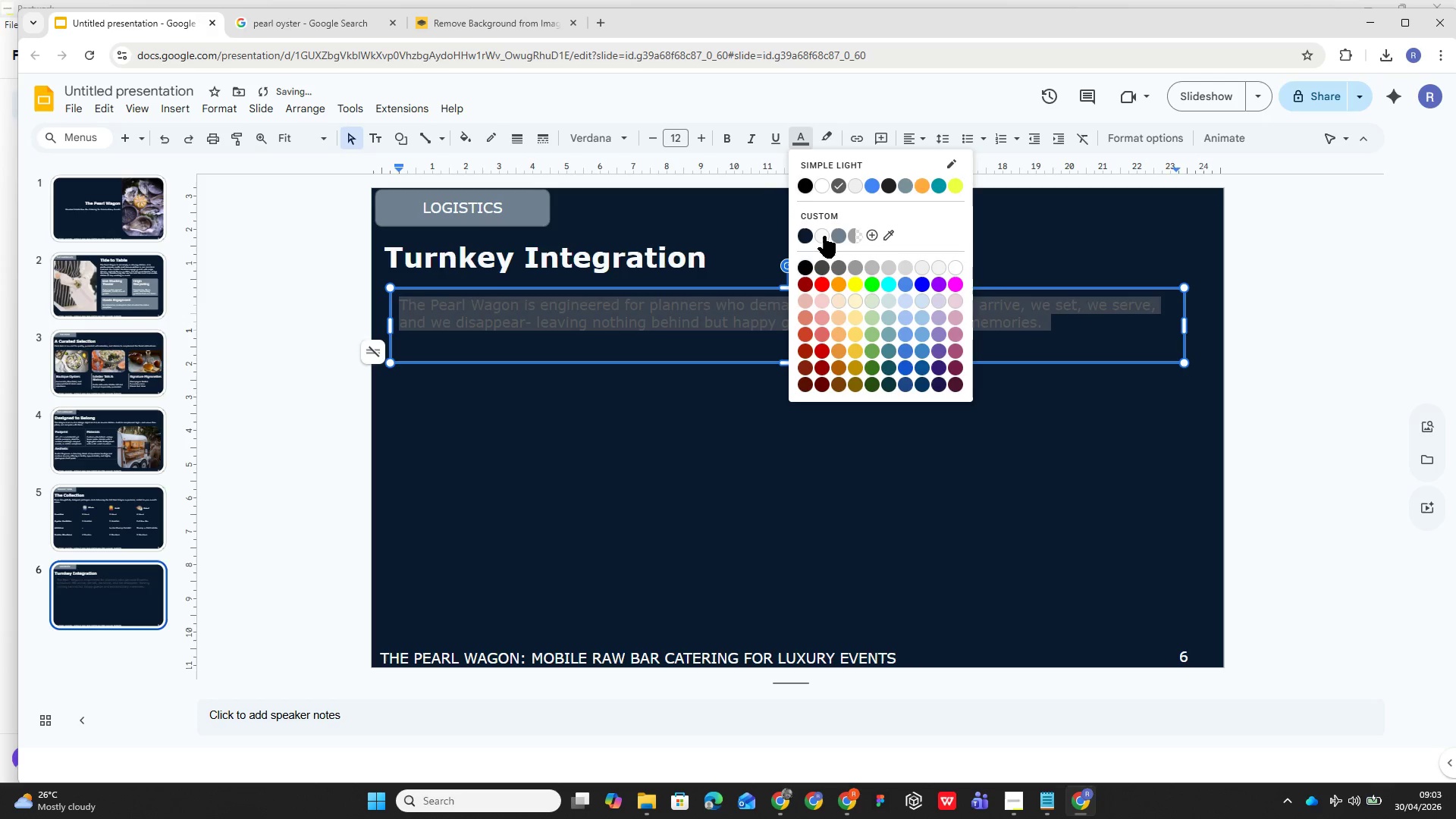 
left_click([823, 236])
 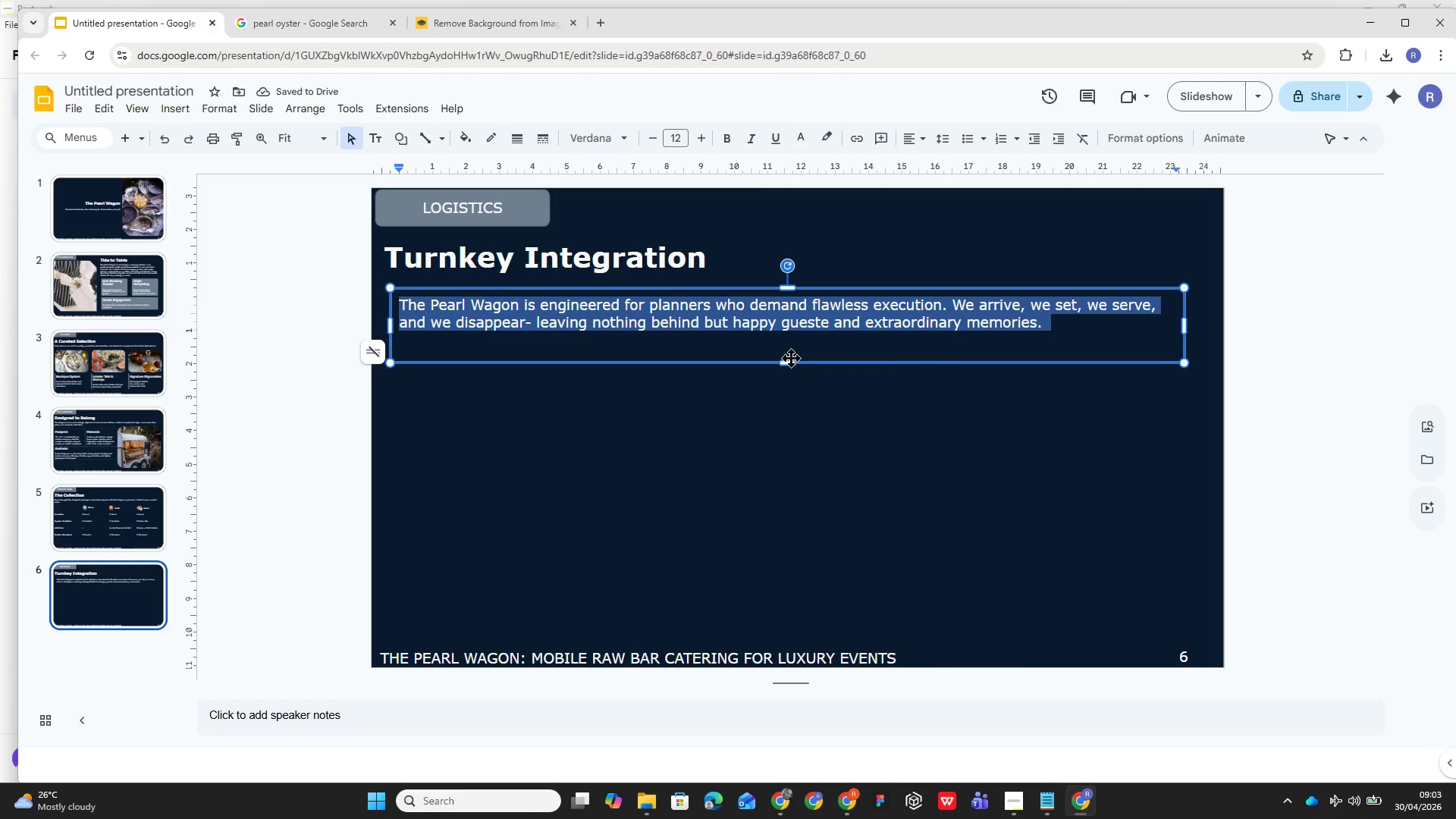 
left_click_drag(start_coordinate=[789, 364], to_coordinate=[781, 342])
 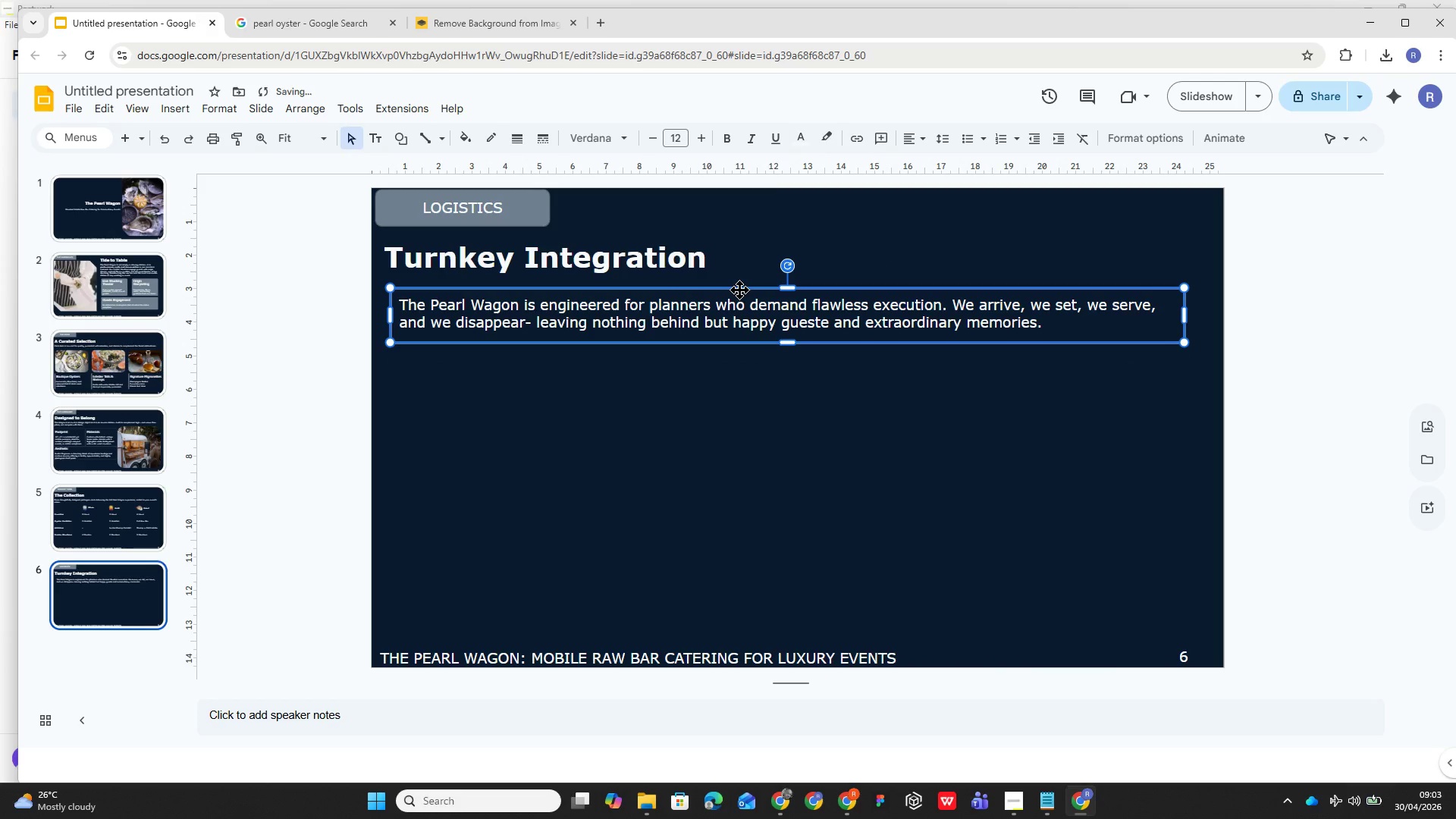 
left_click_drag(start_coordinate=[739, 290], to_coordinate=[723, 274])
 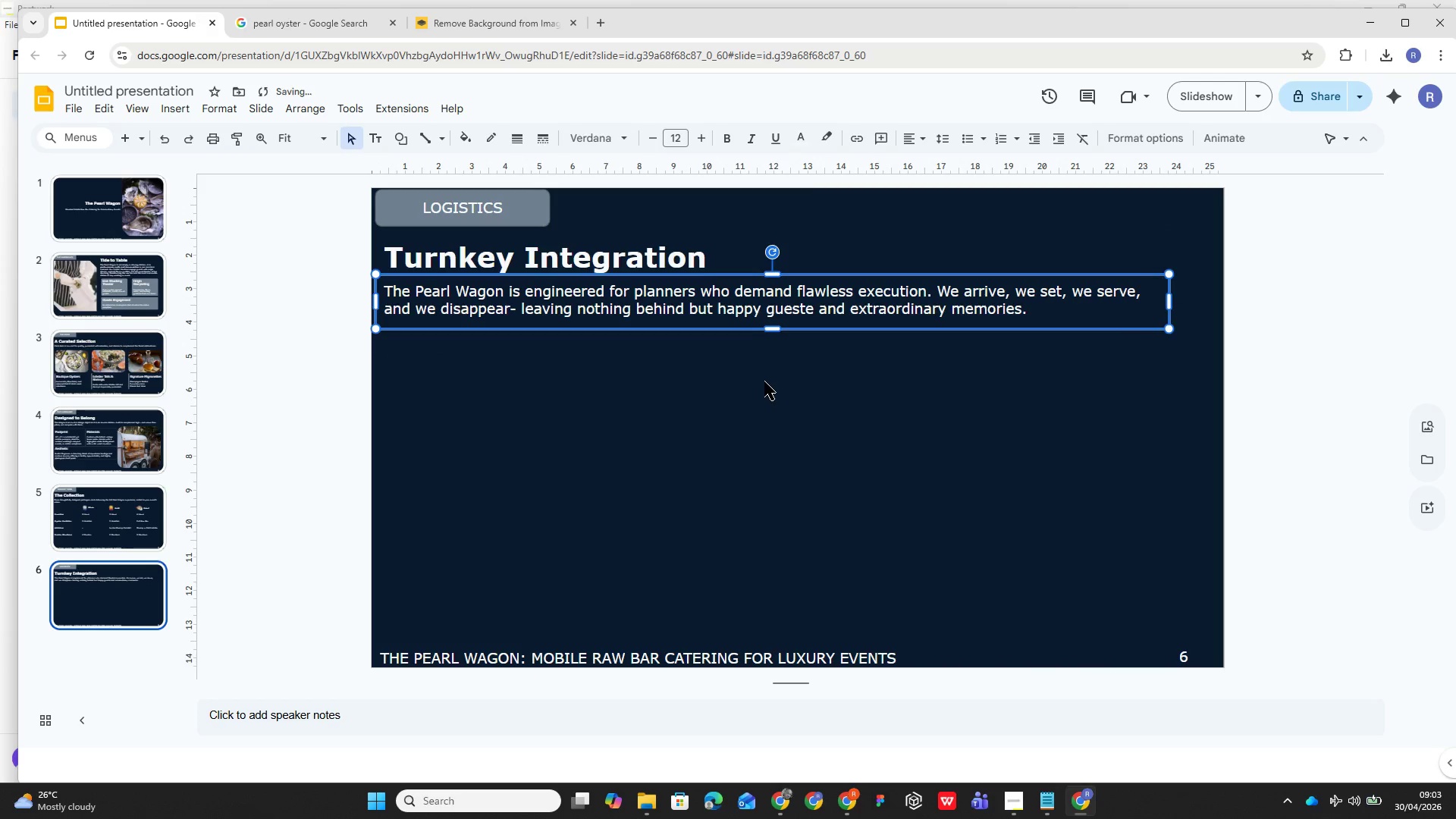 
left_click([766, 384])
 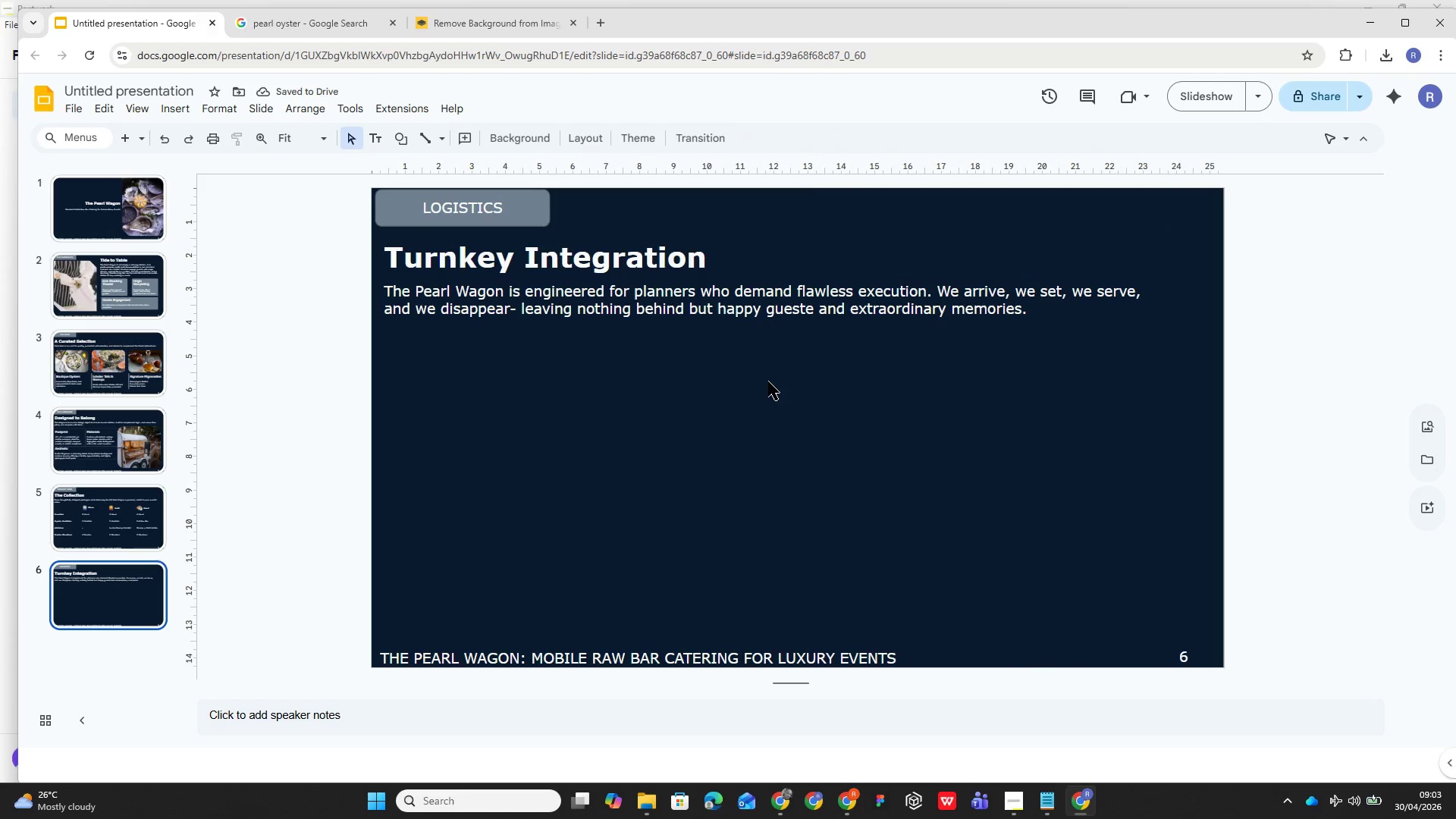 
wait(5.75)
 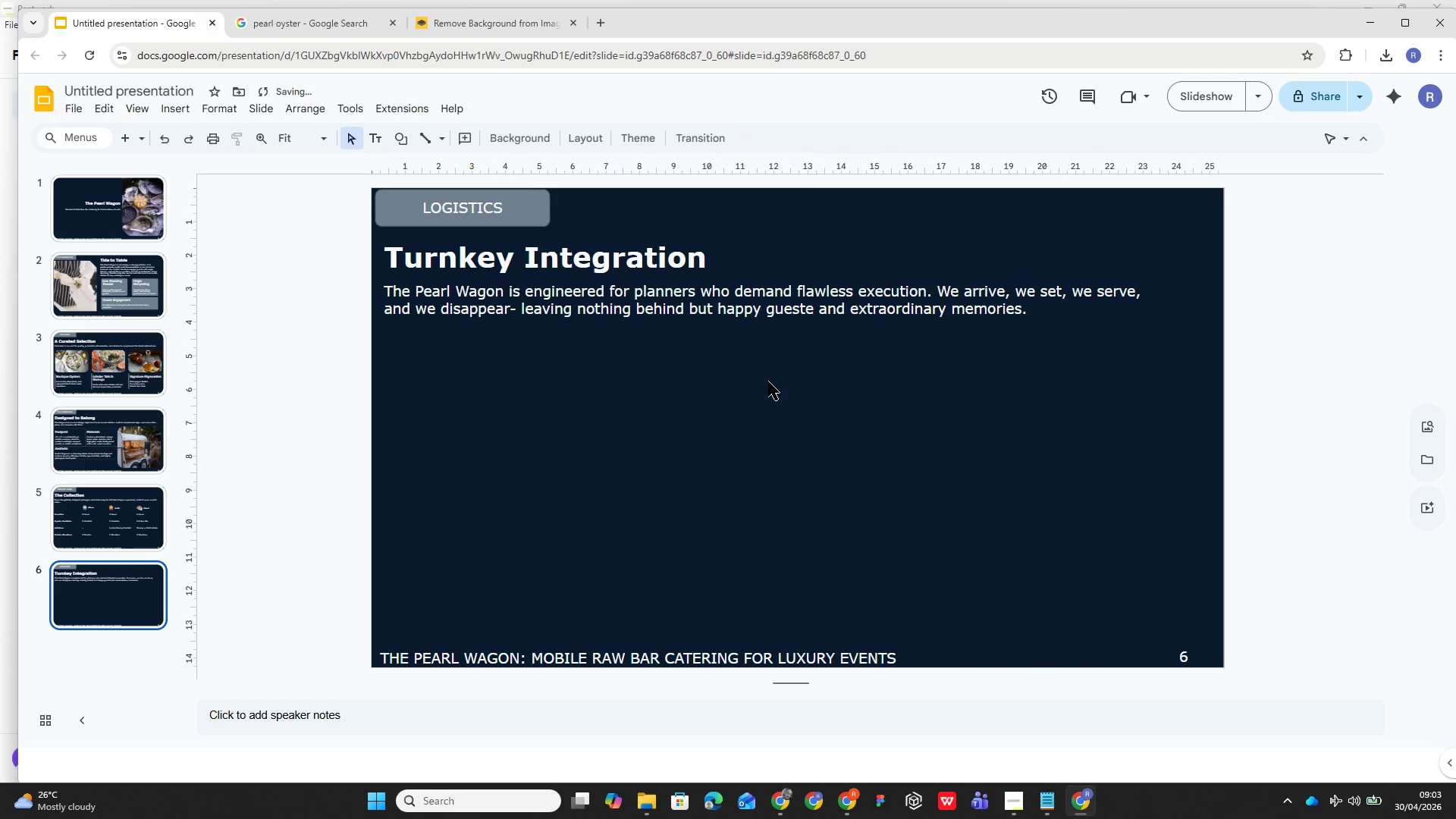 
left_click([798, 313])
 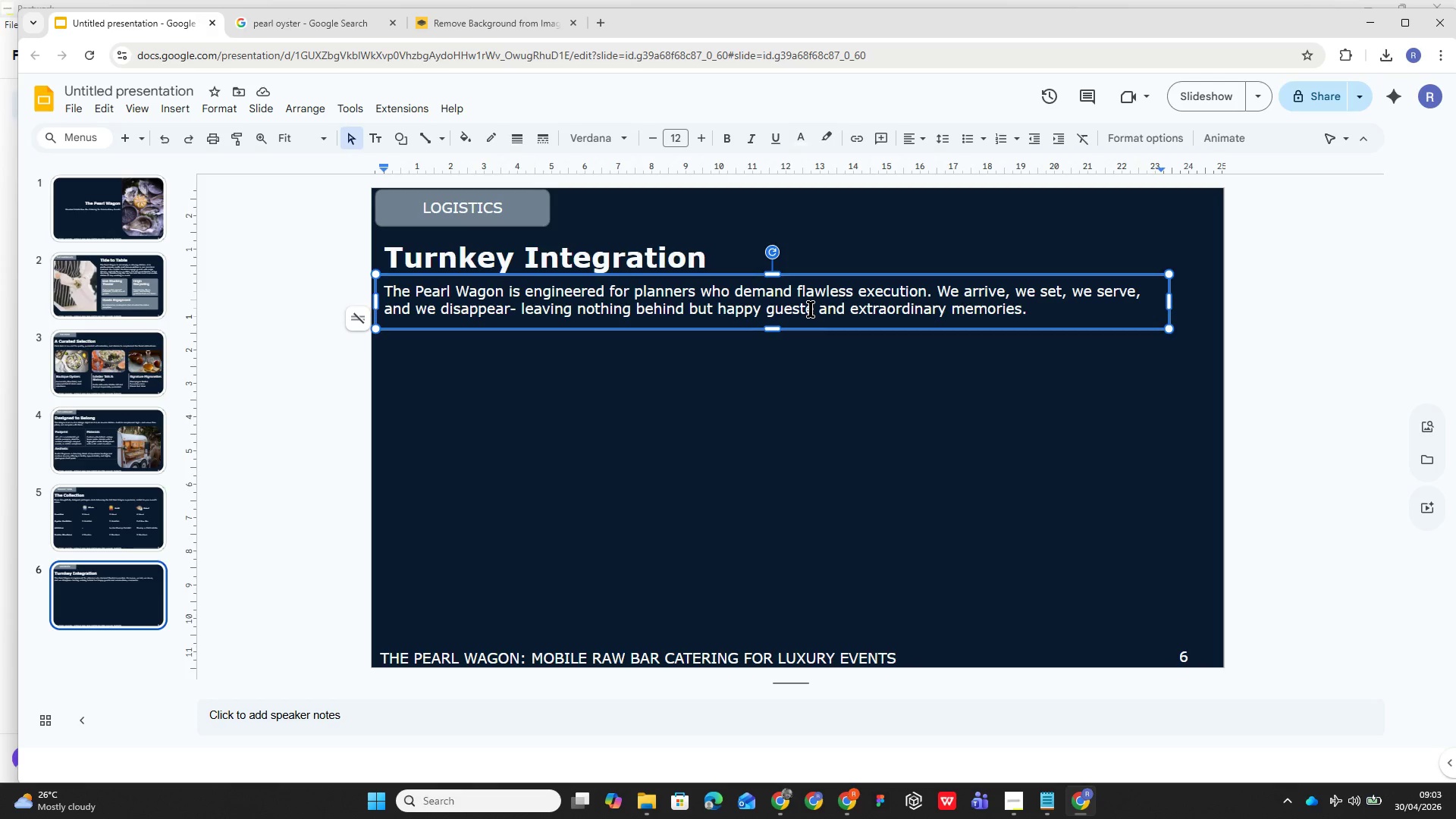 
key(Backspace)
 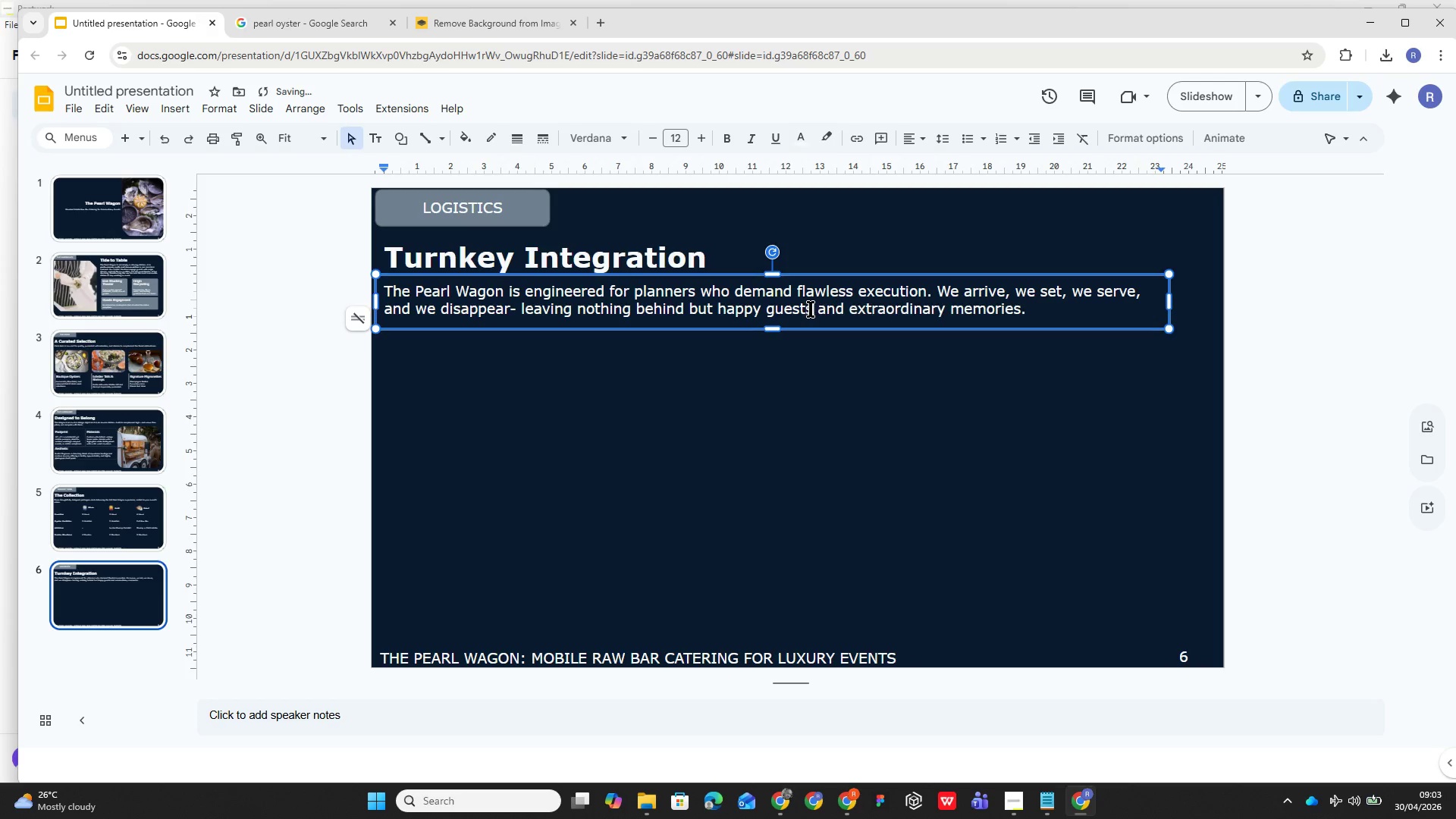 
key(S)
 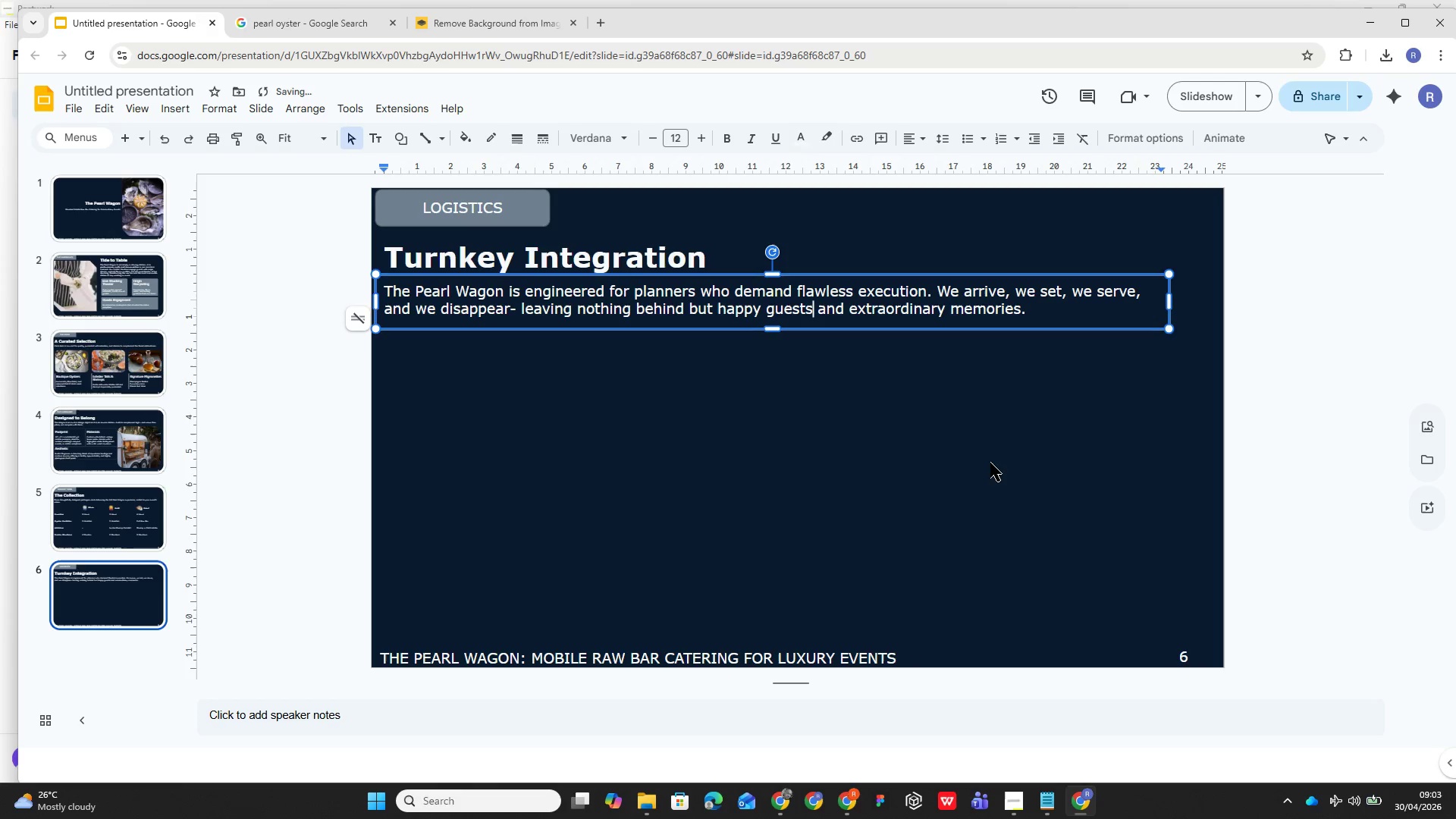 
left_click([978, 456])
 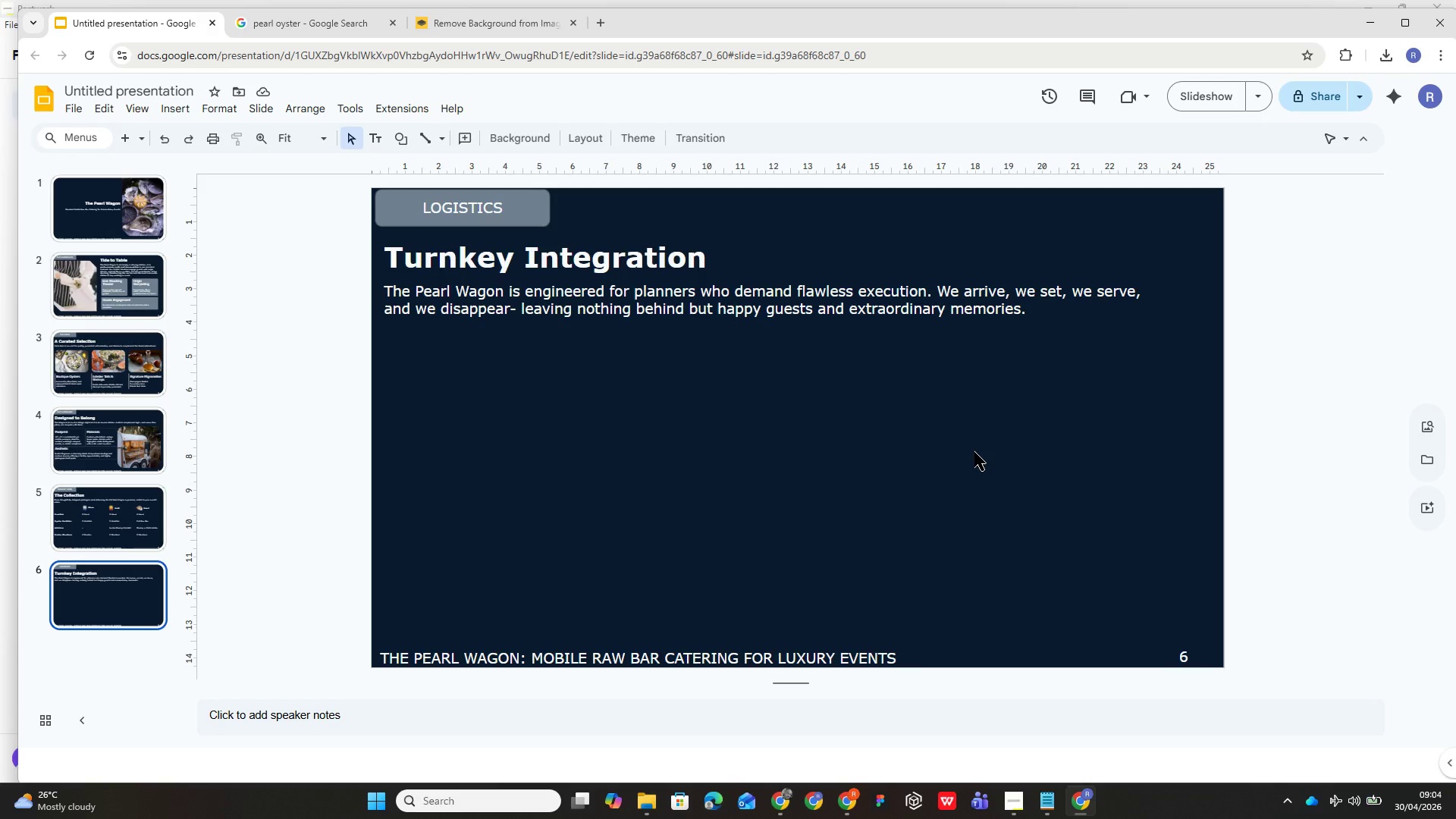 
wait(48.11)
 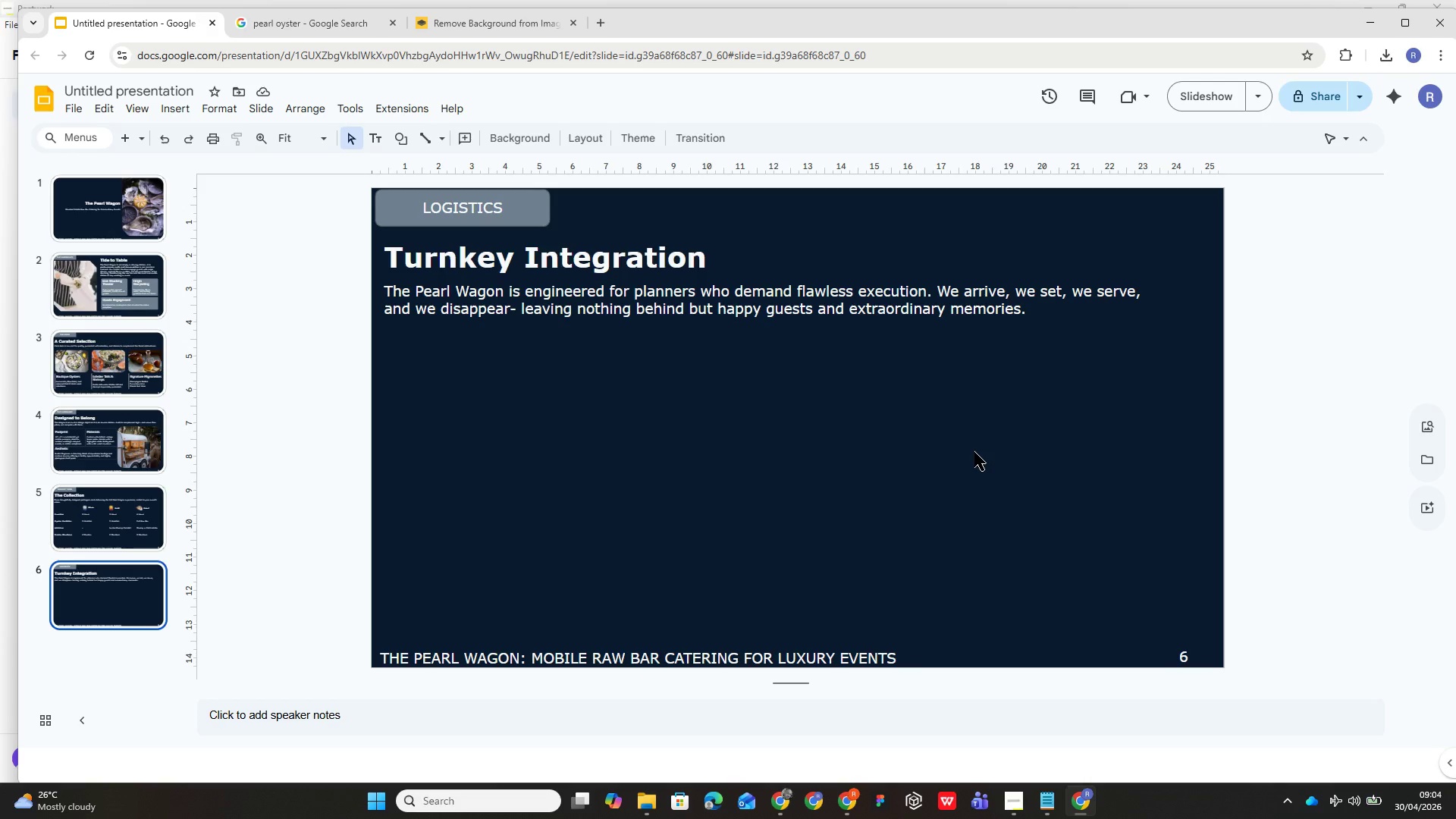 
left_click([407, 135])
 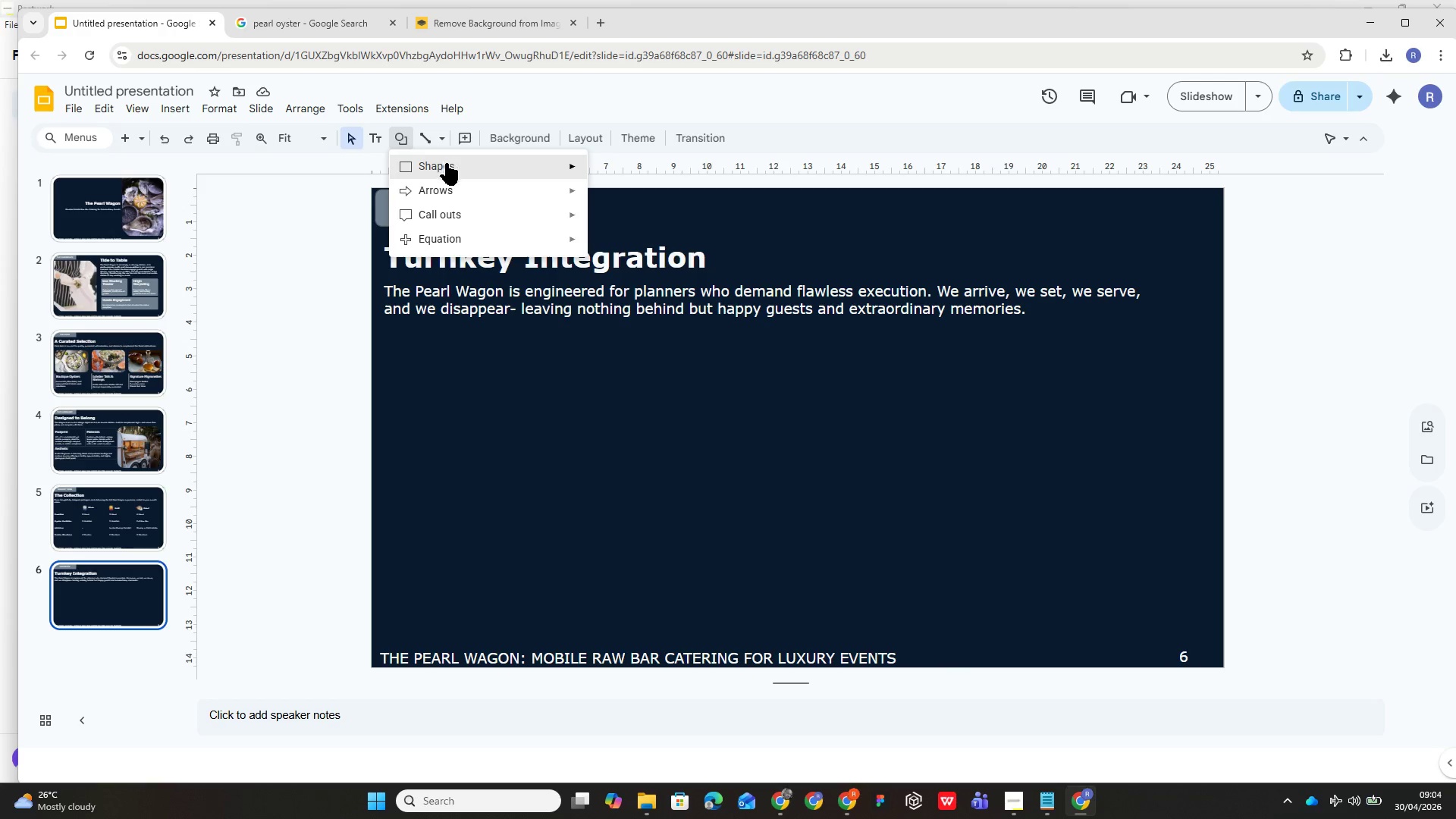 
left_click([447, 163])
 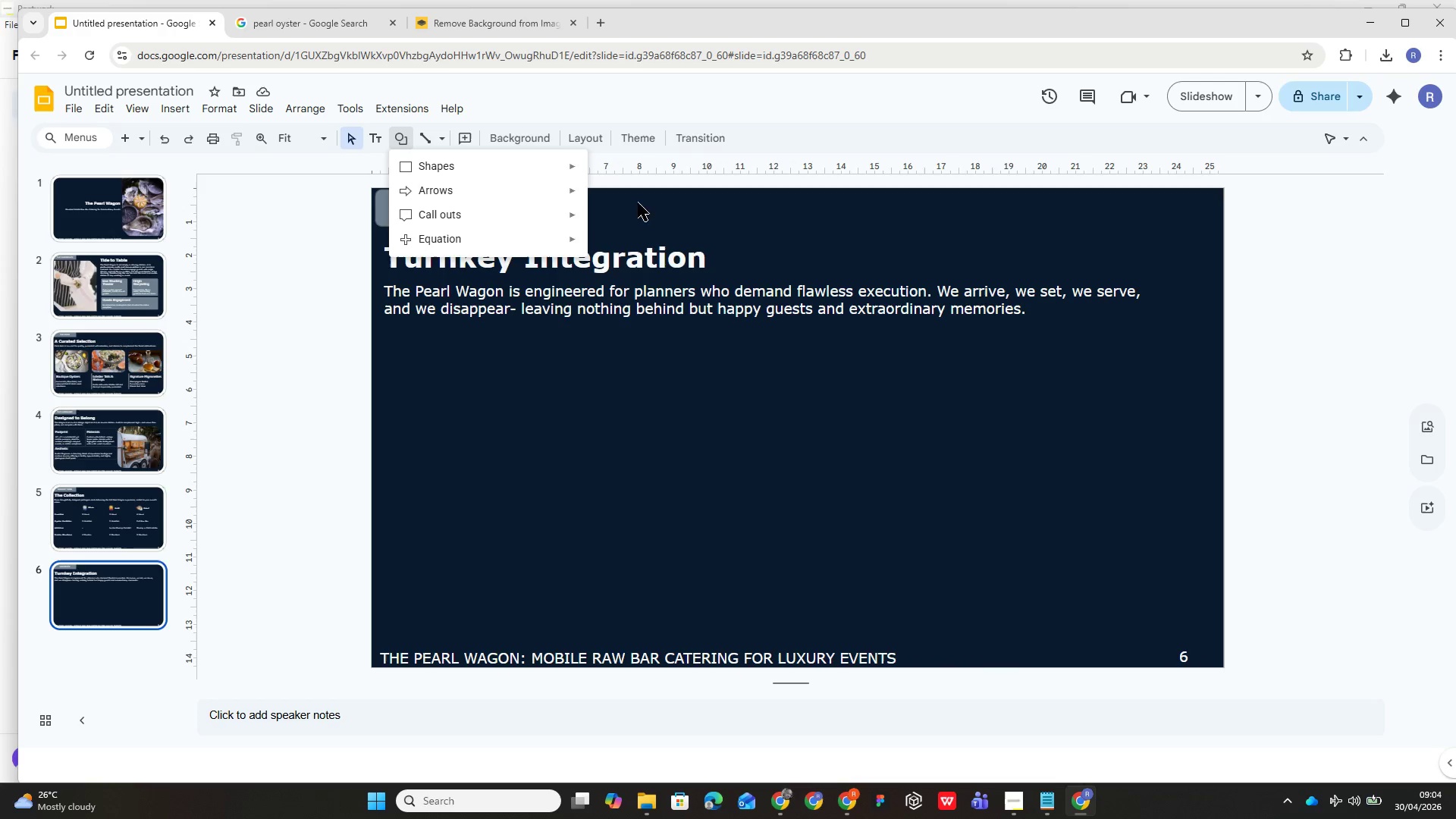 
mouse_move([563, 170])
 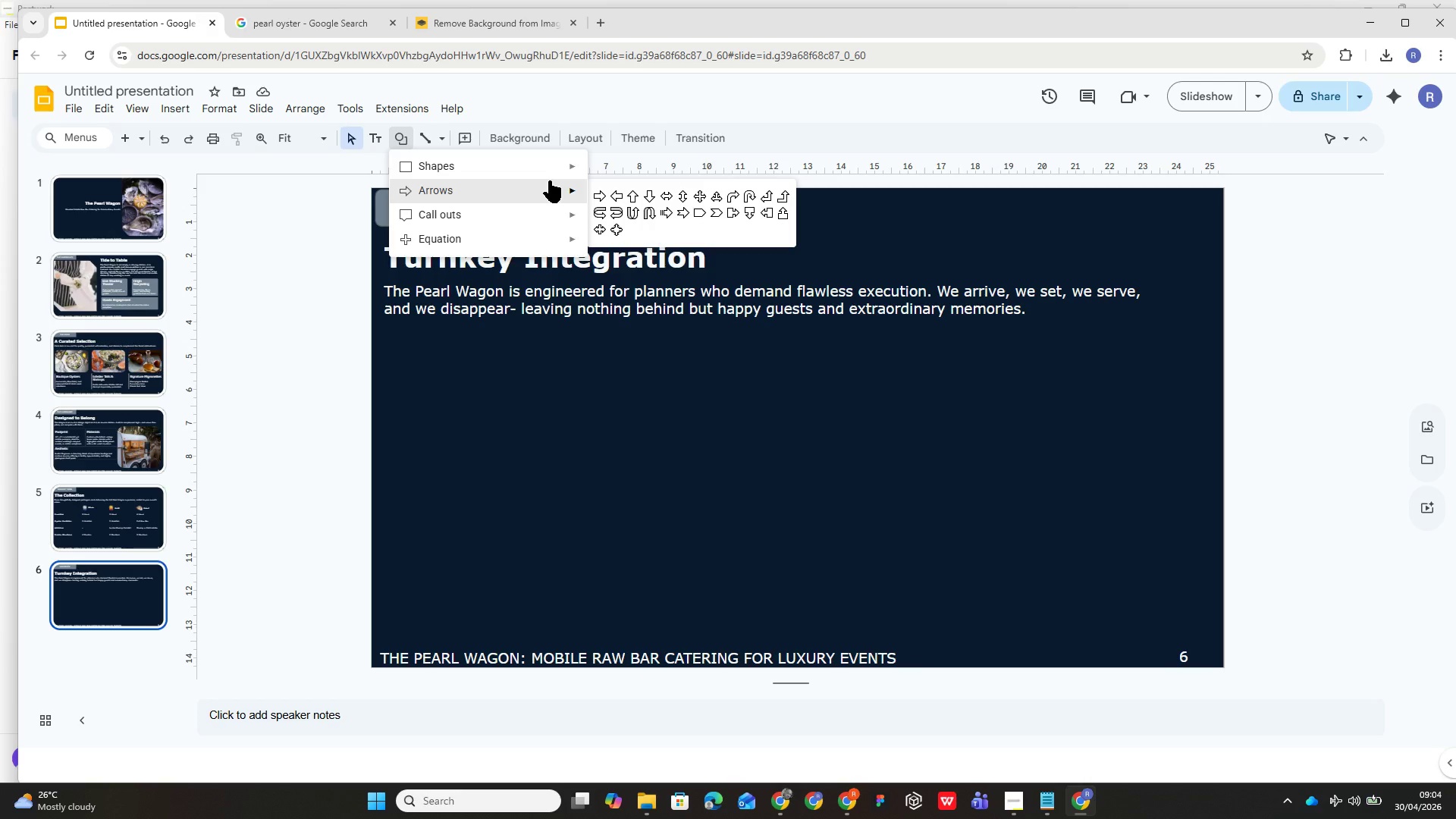 
wait(15.22)
 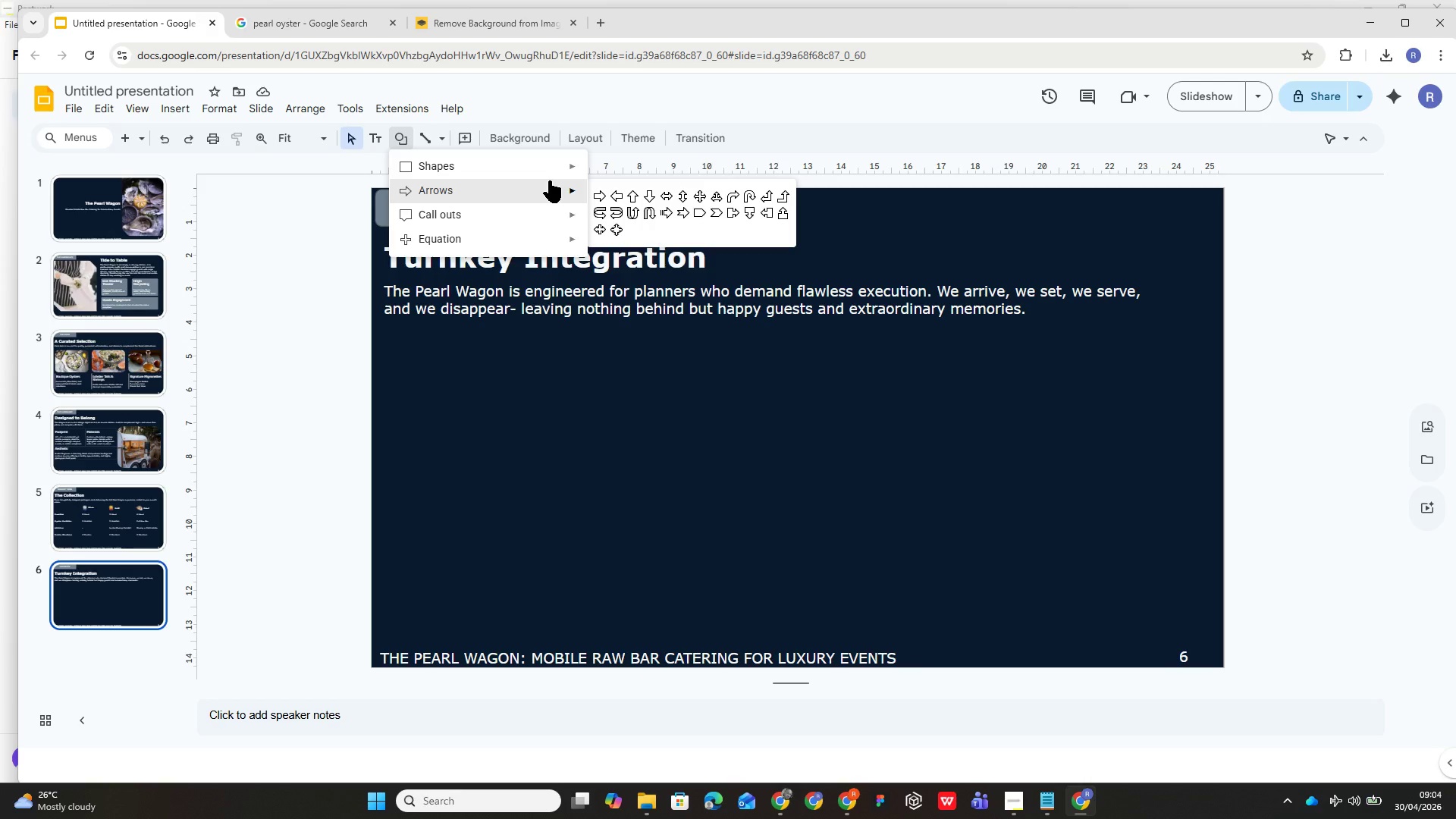 
left_click([628, 422])
 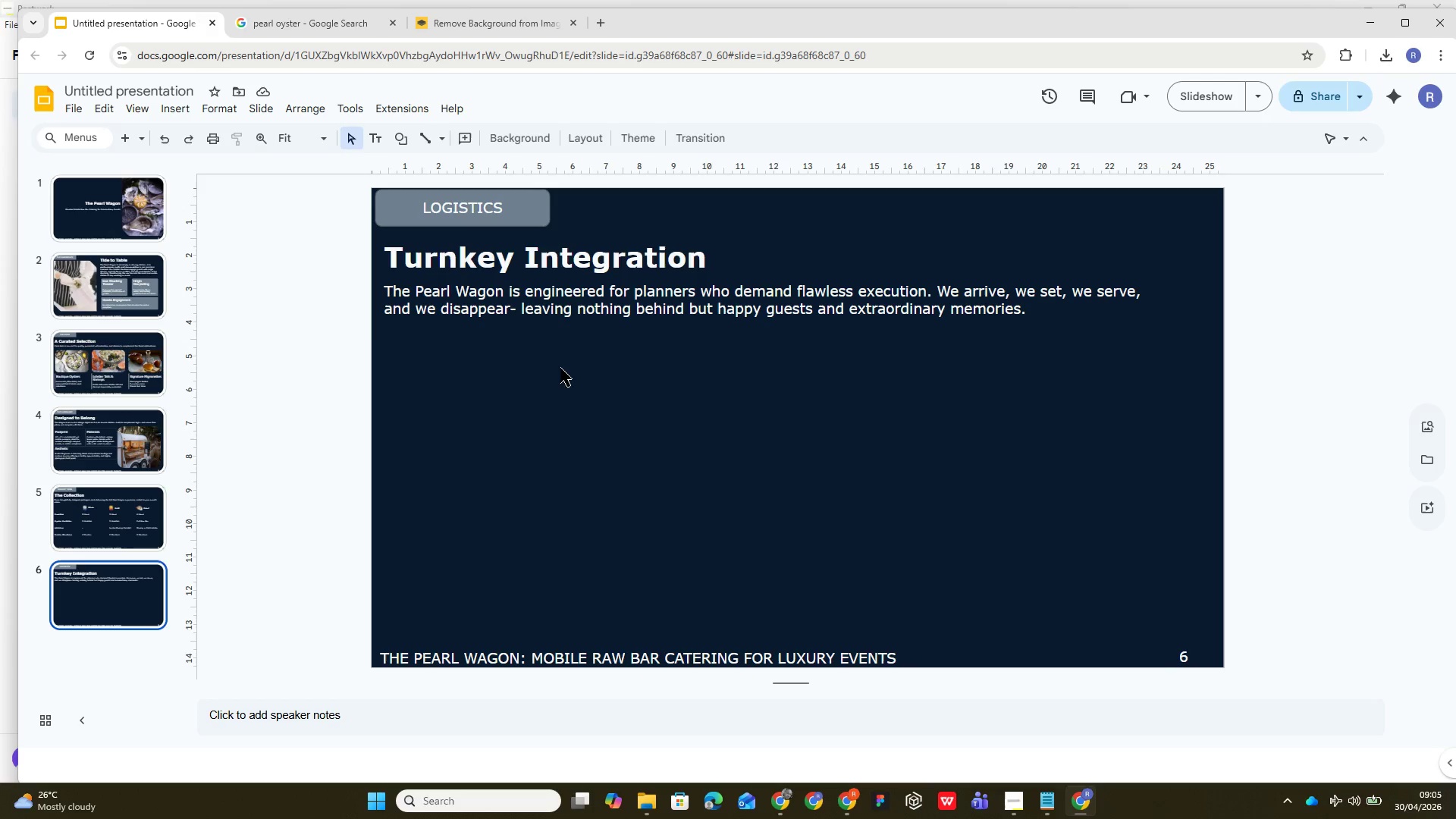 
wait(5.44)
 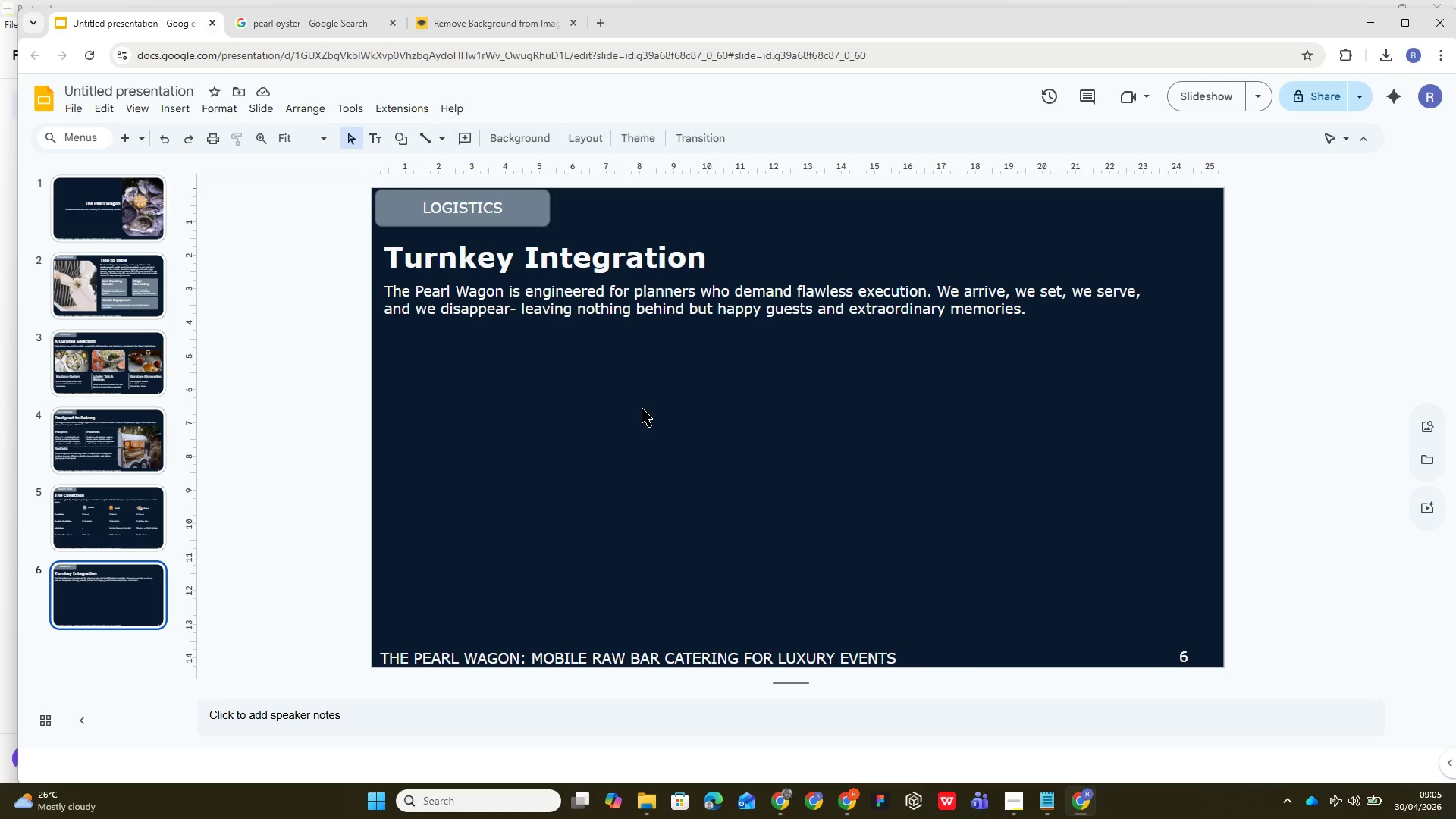 
left_click([404, 133])
 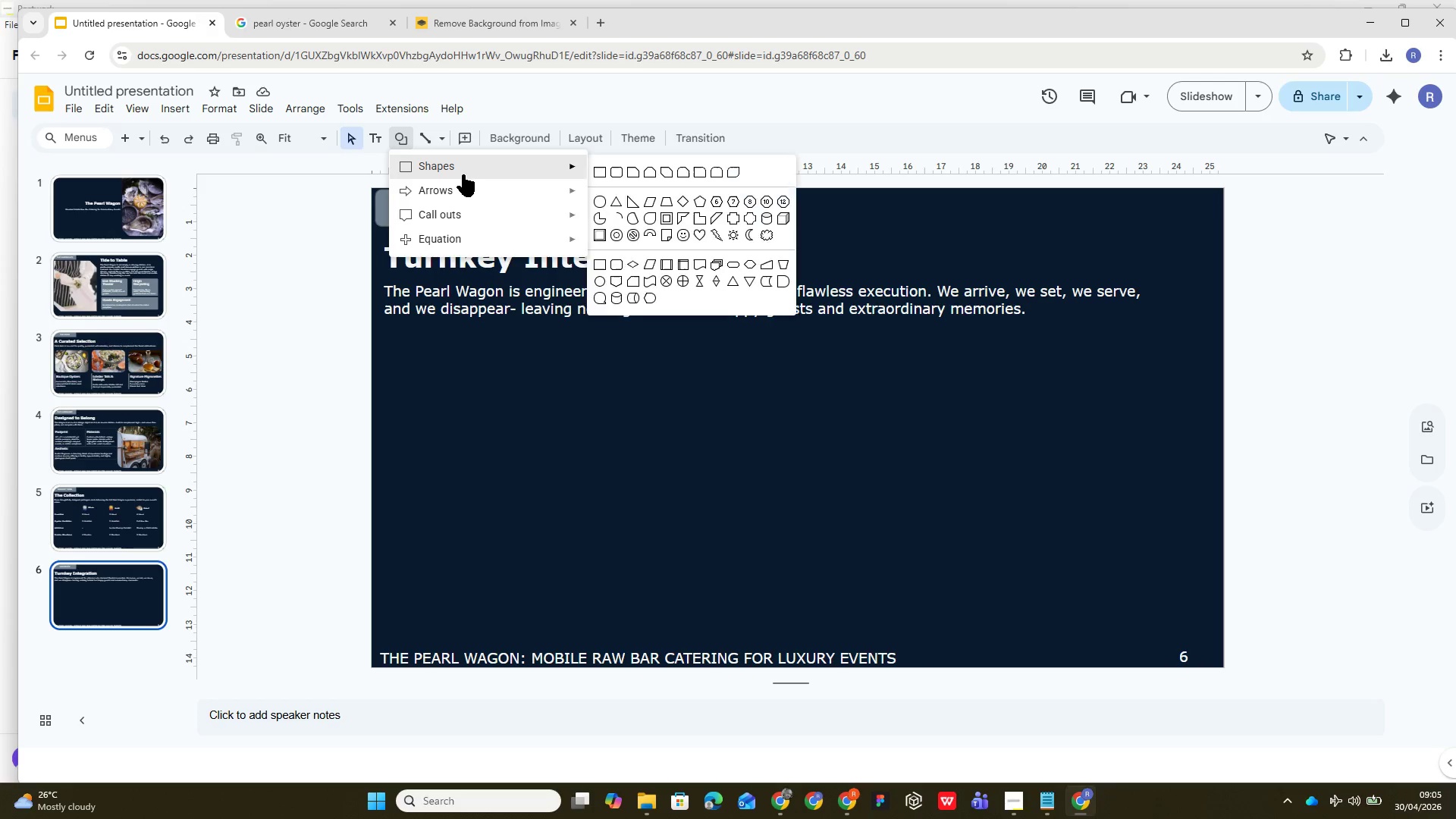 
left_click([463, 174])
 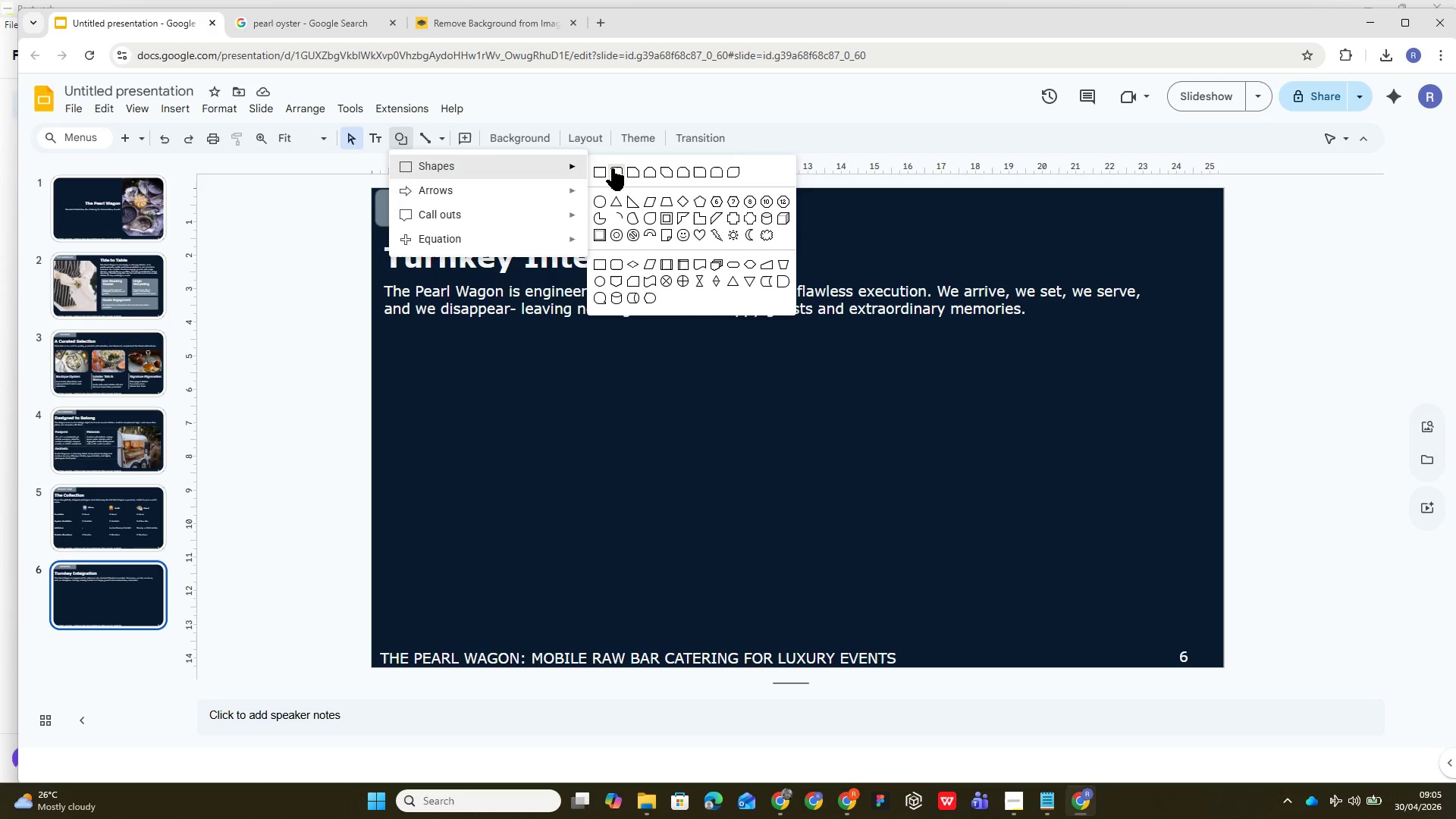 
left_click([613, 169])
 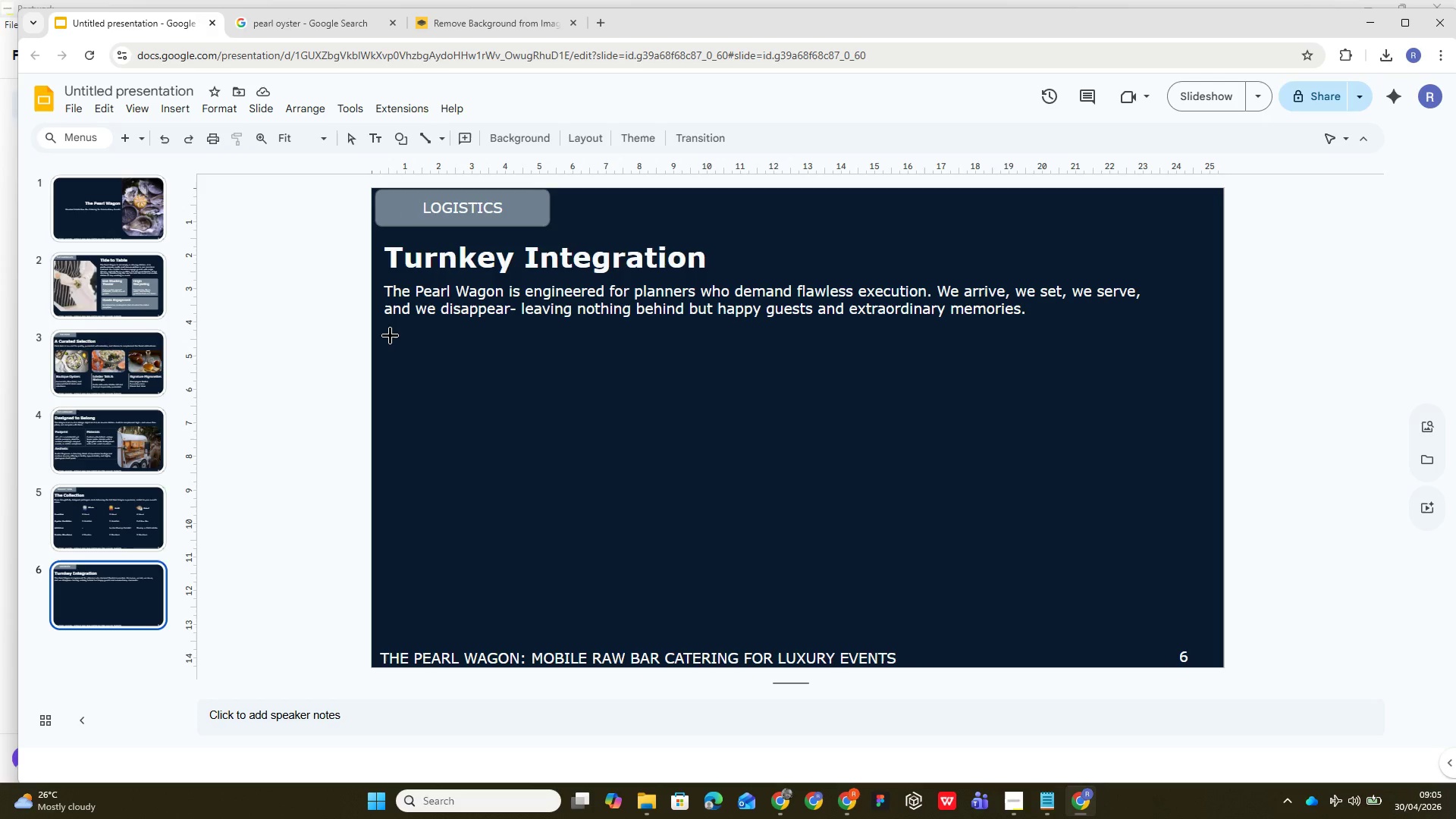 
left_click_drag(start_coordinate=[388, 335], to_coordinate=[1176, 409])
 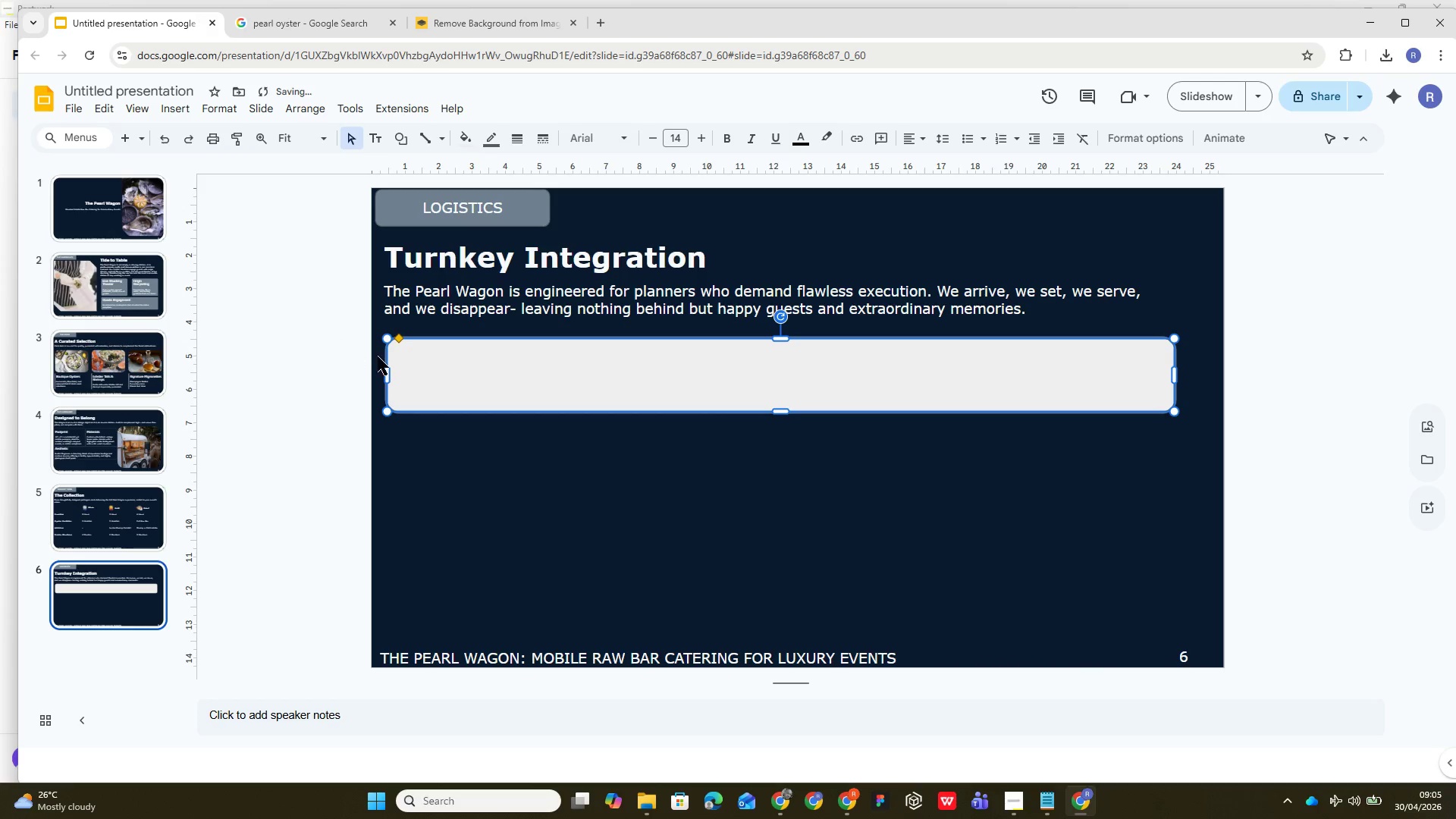 
left_click_drag(start_coordinate=[401, 340], to_coordinate=[397, 338])
 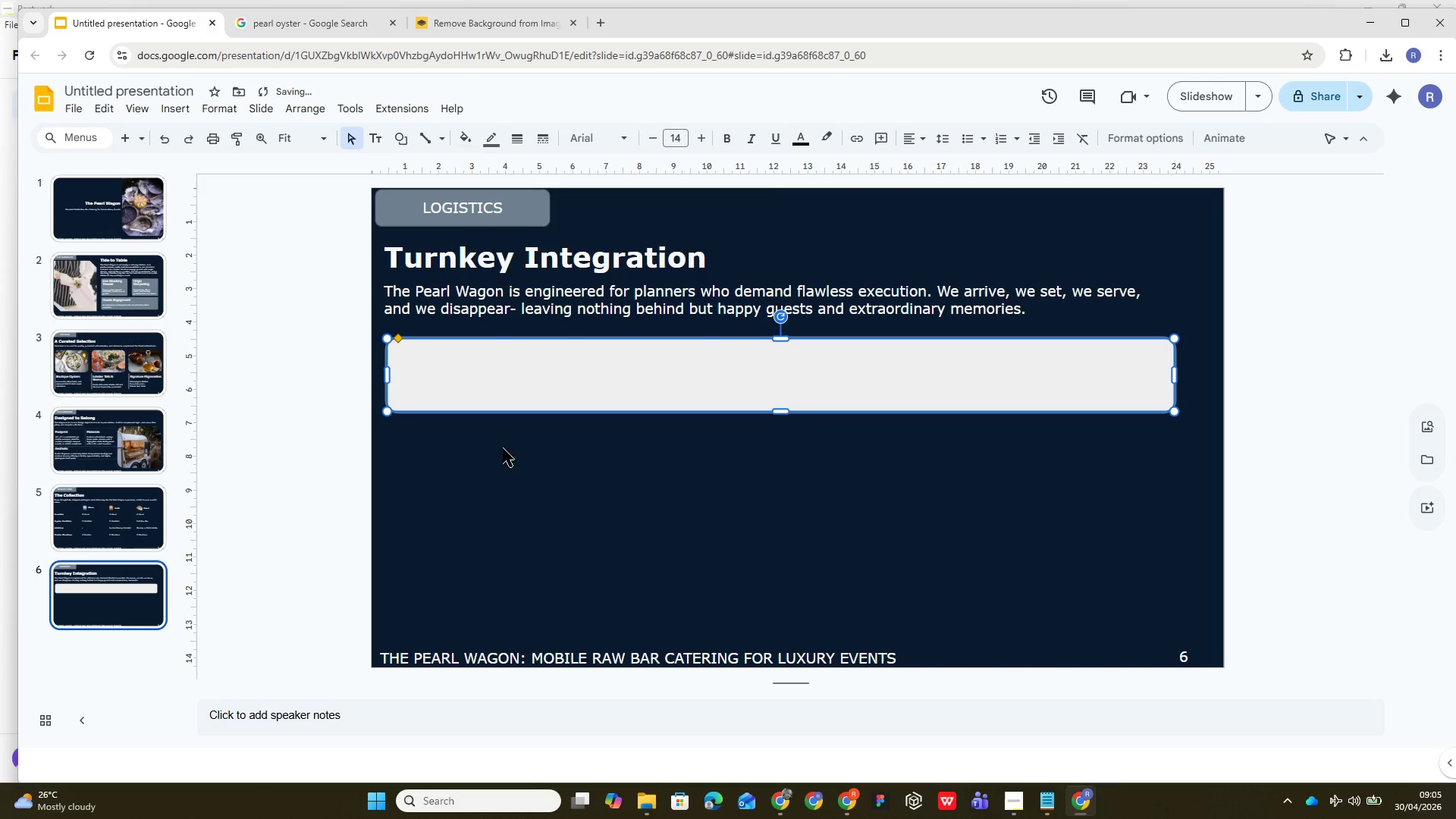 
key(Control+D)
 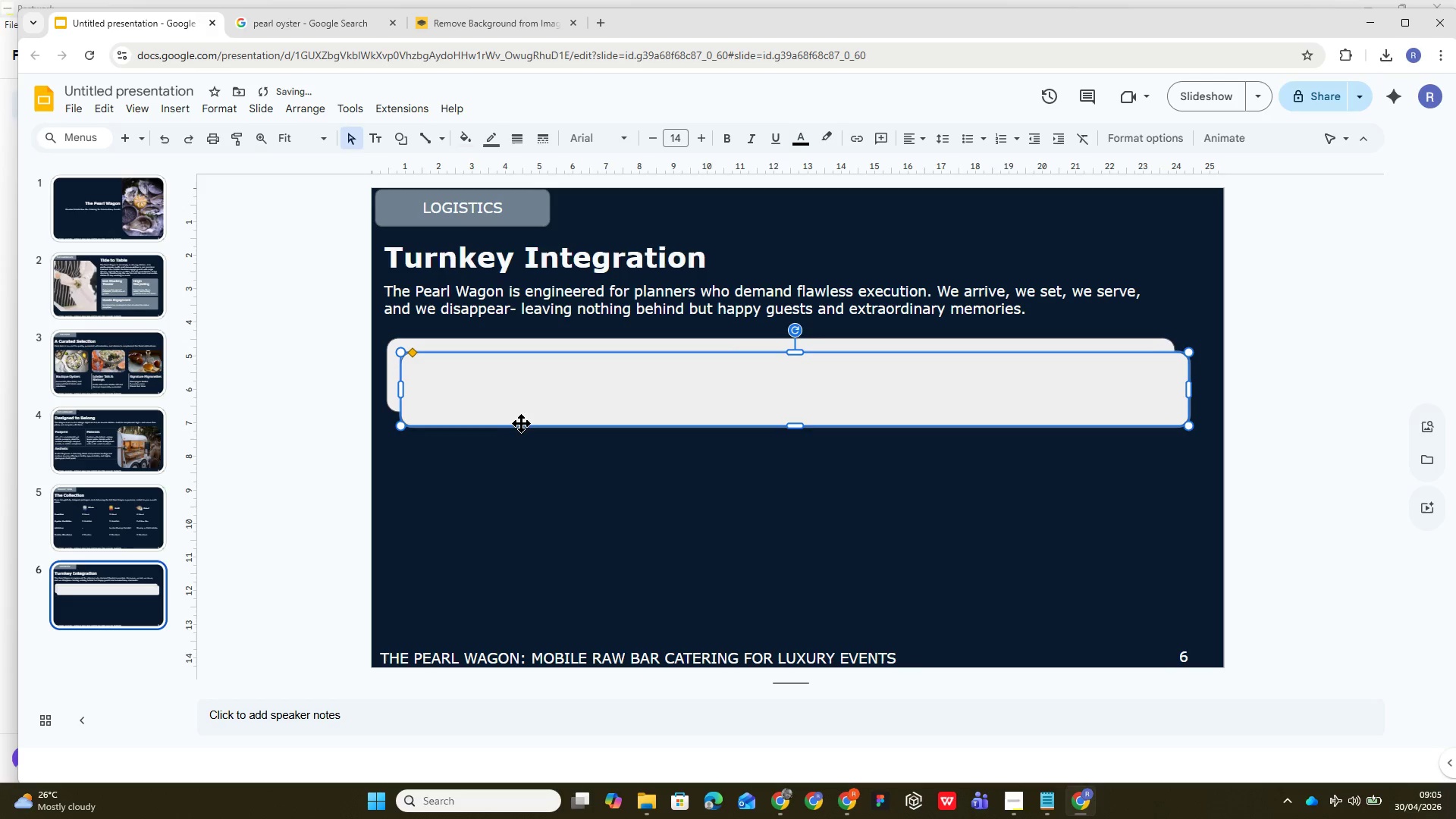 
key(Control+D)
 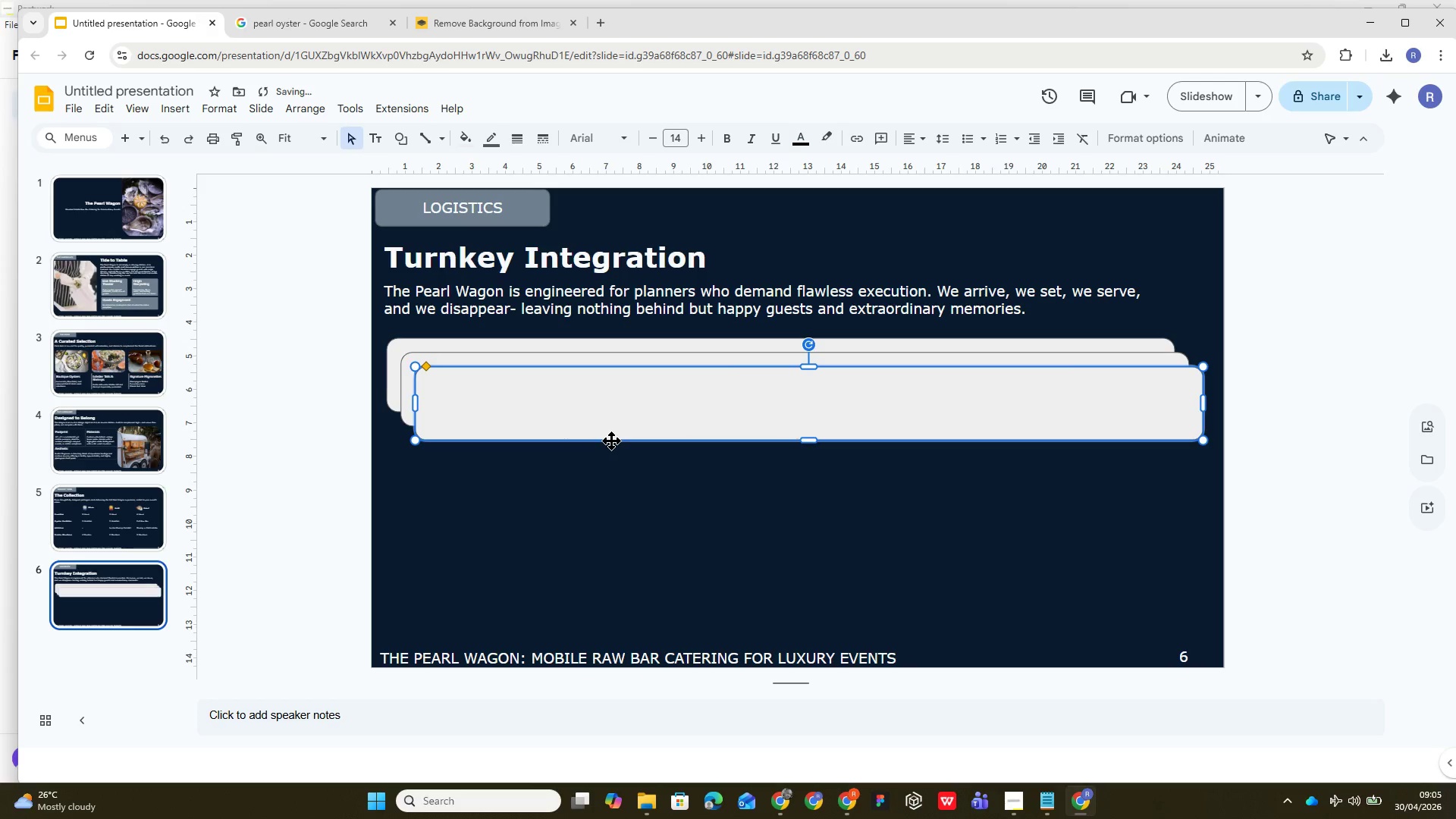 
left_click_drag(start_coordinate=[608, 439], to_coordinate=[582, 601])
 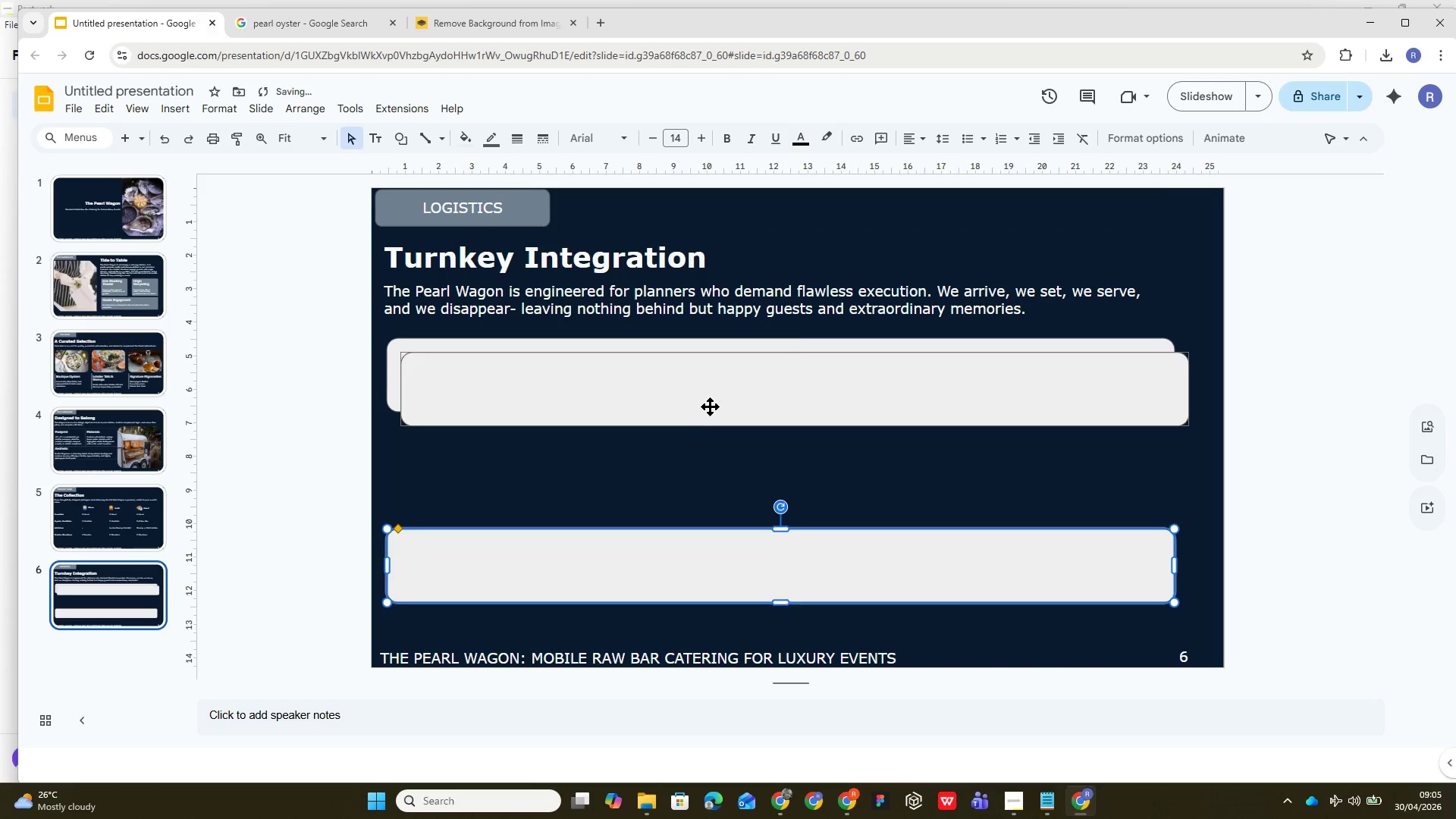 
left_click_drag(start_coordinate=[710, 406], to_coordinate=[696, 491])
 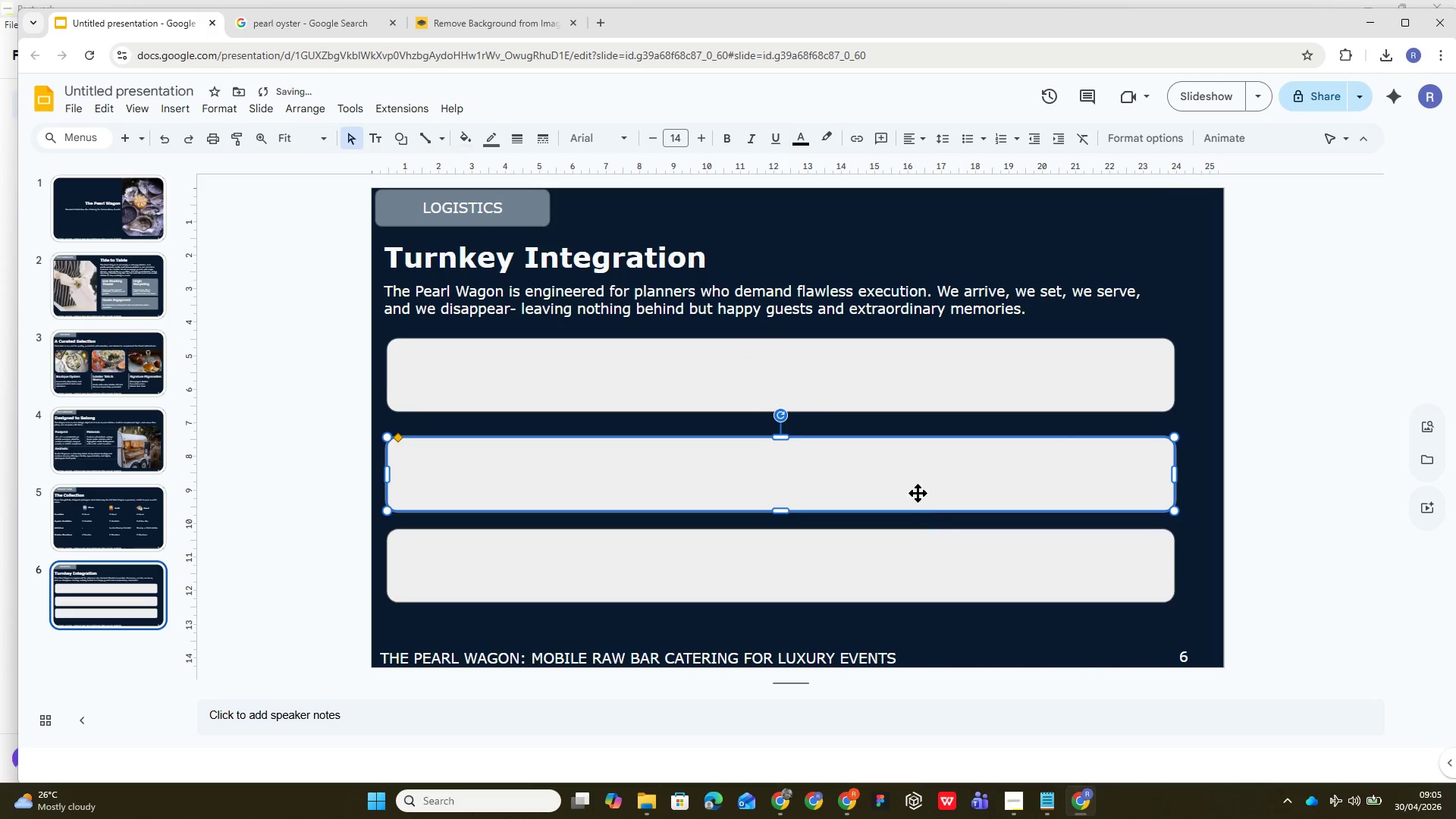 
left_click_drag(start_coordinate=[913, 480], to_coordinate=[909, 479])
 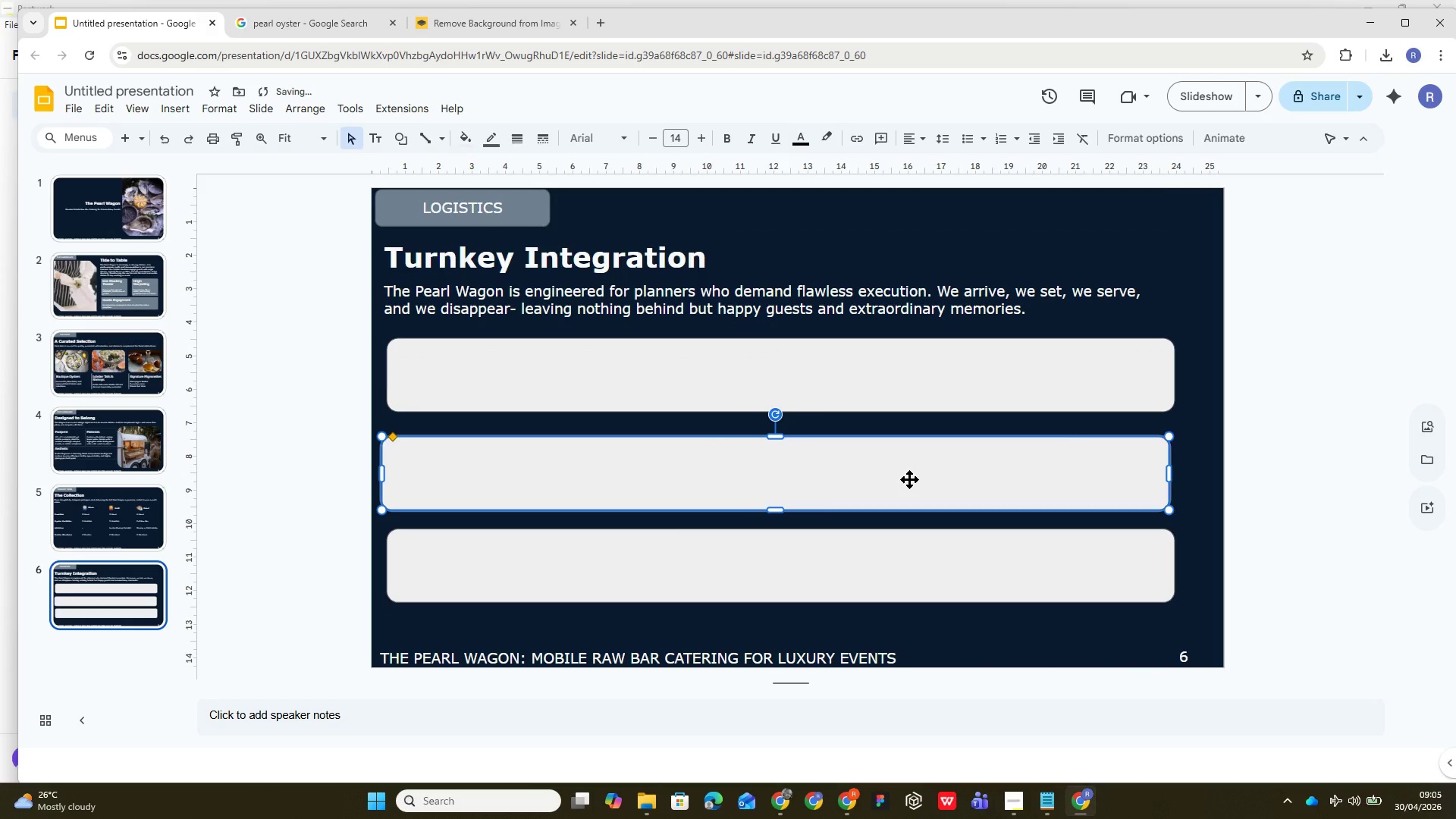 
key(Control+Z)
 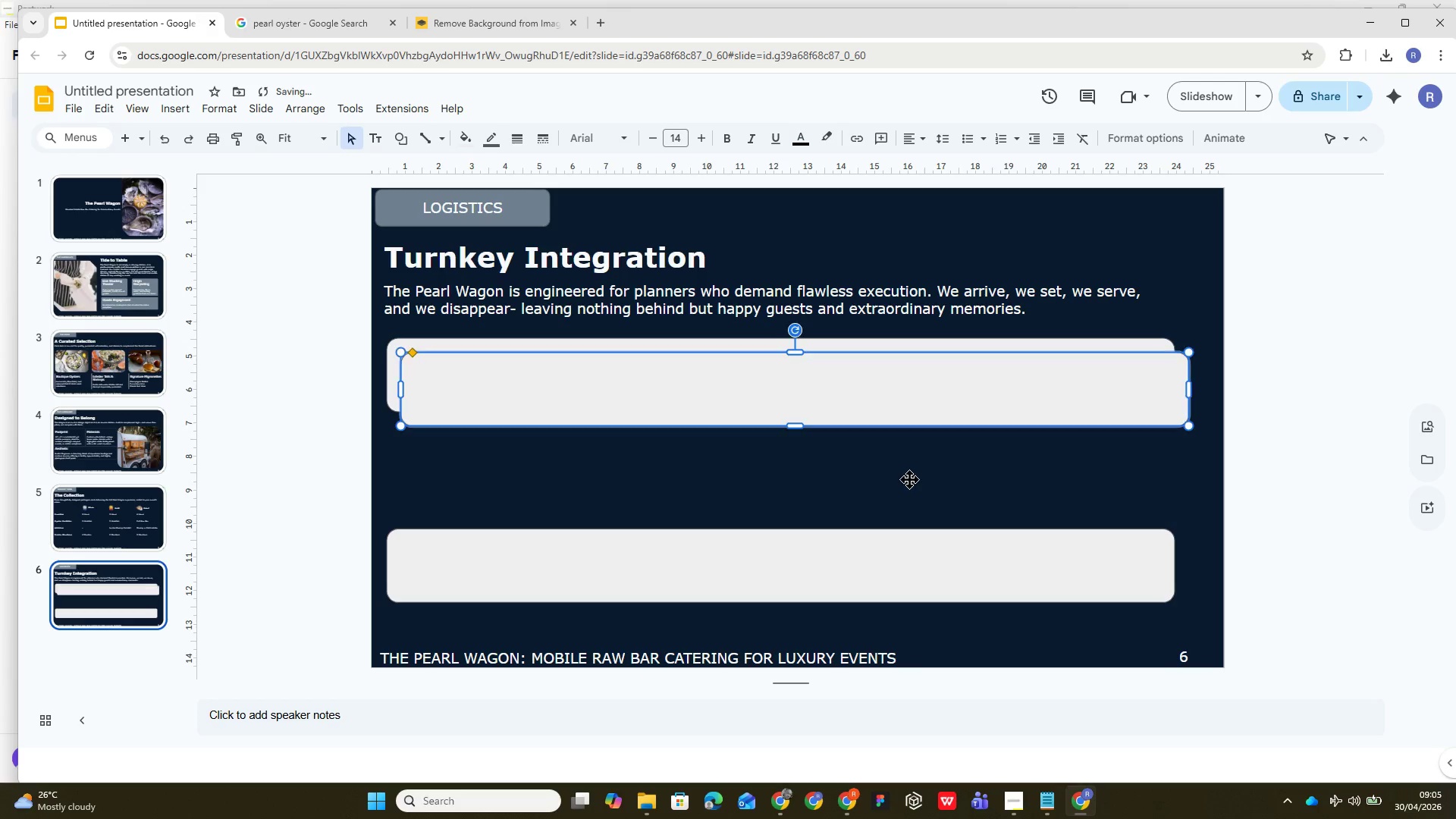 
key(Control+Z)
 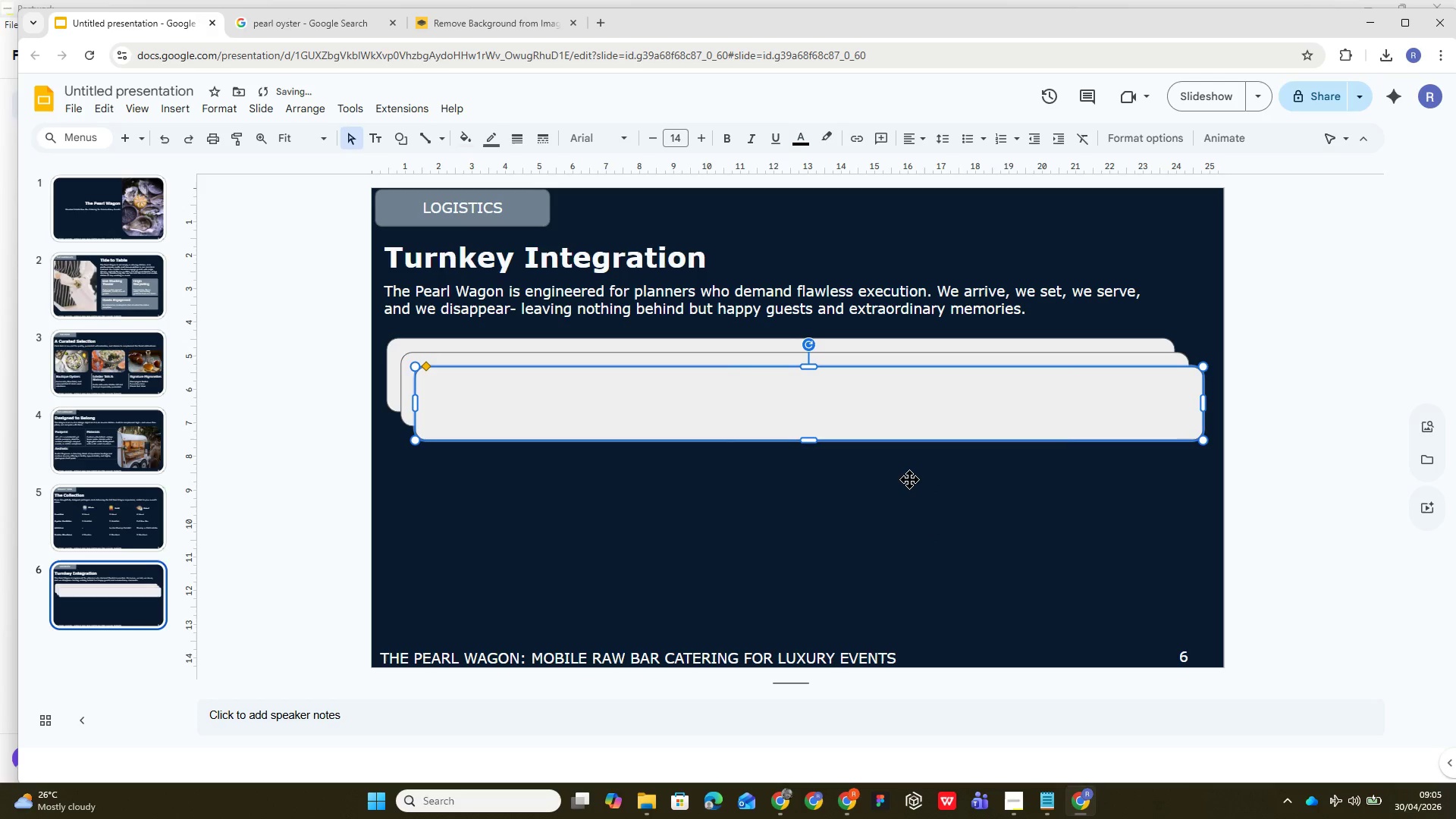 
key(Control+Z)
 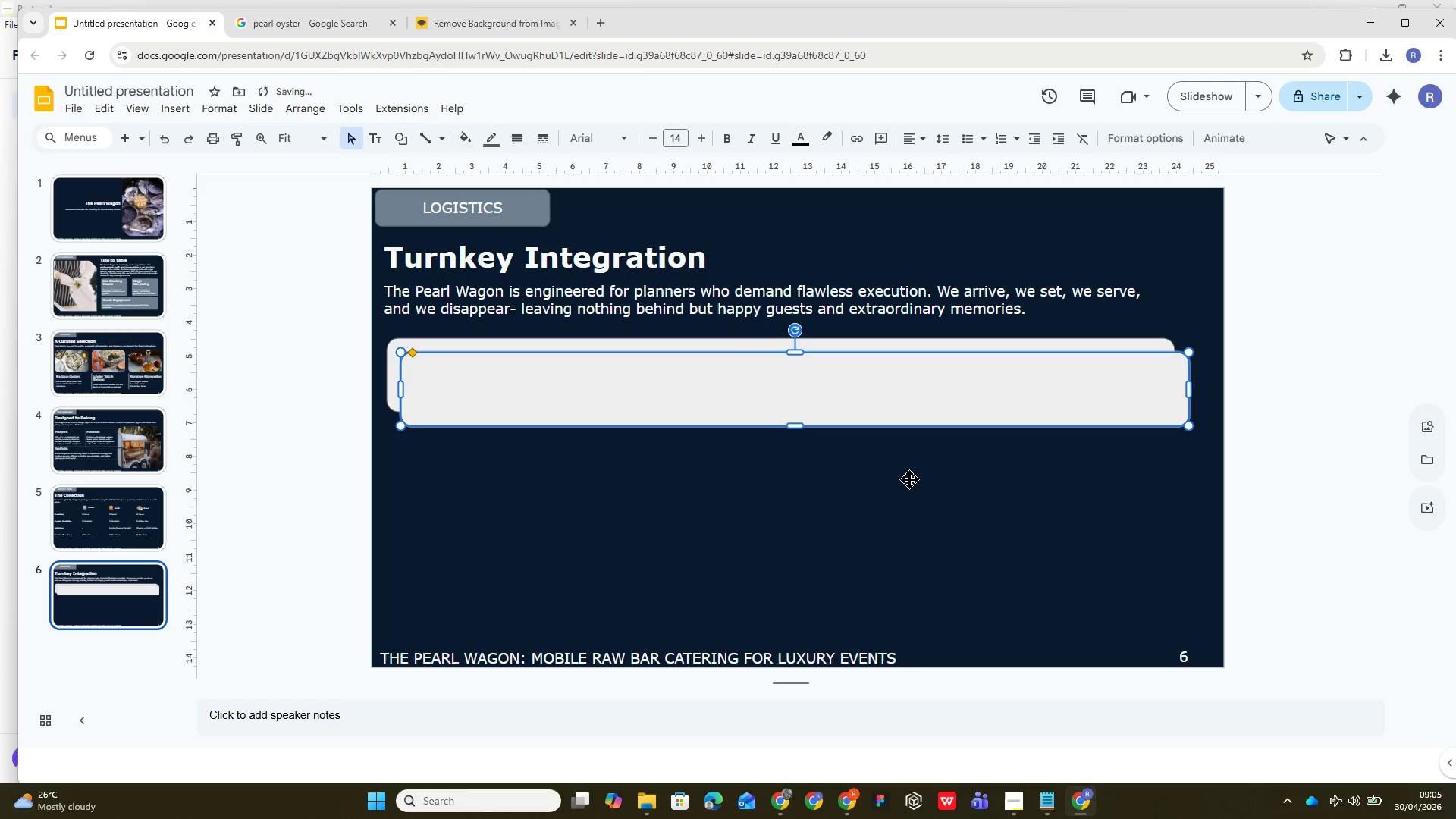 
key(Control+Z)
 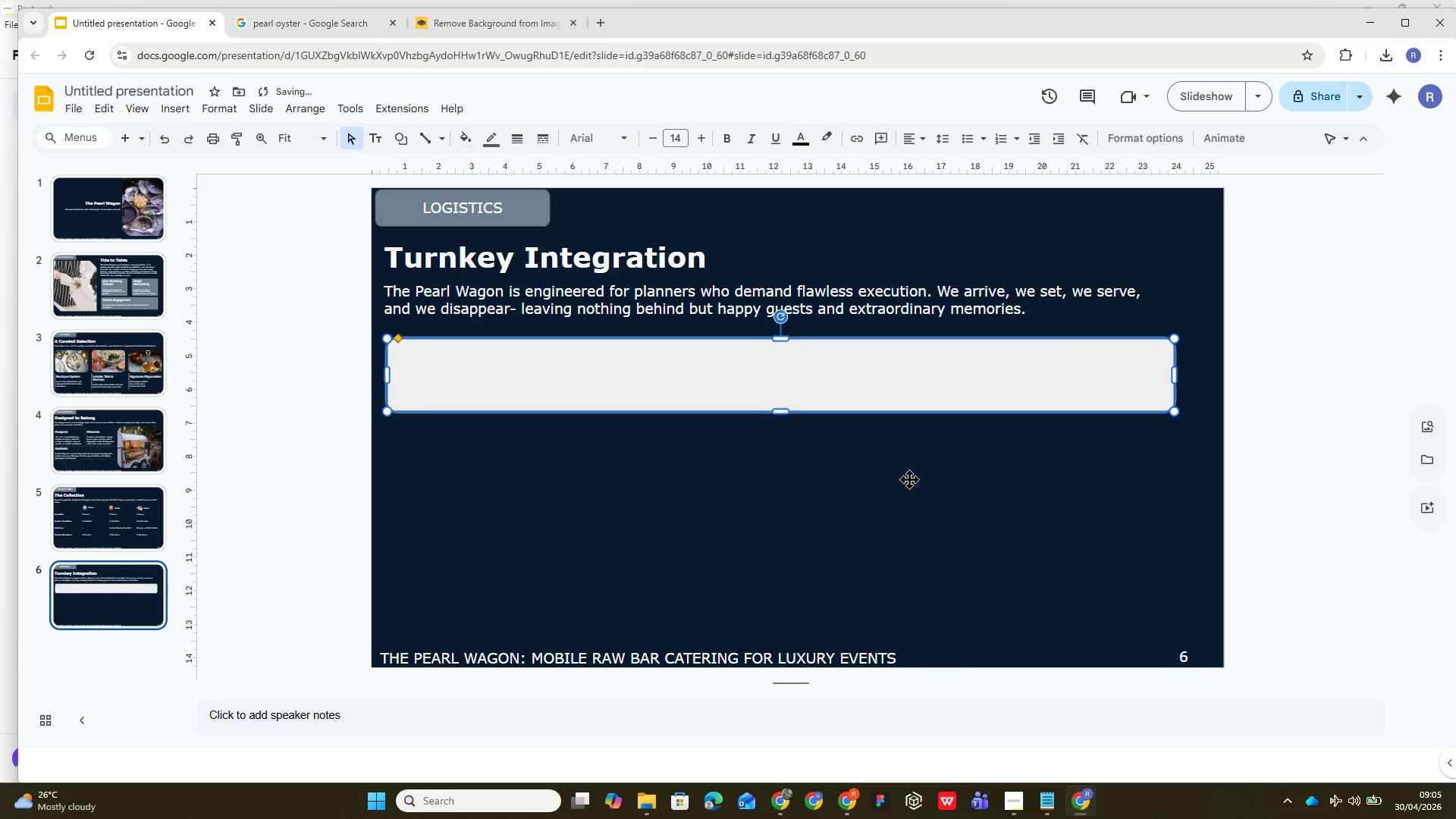 
key(Control+Z)
 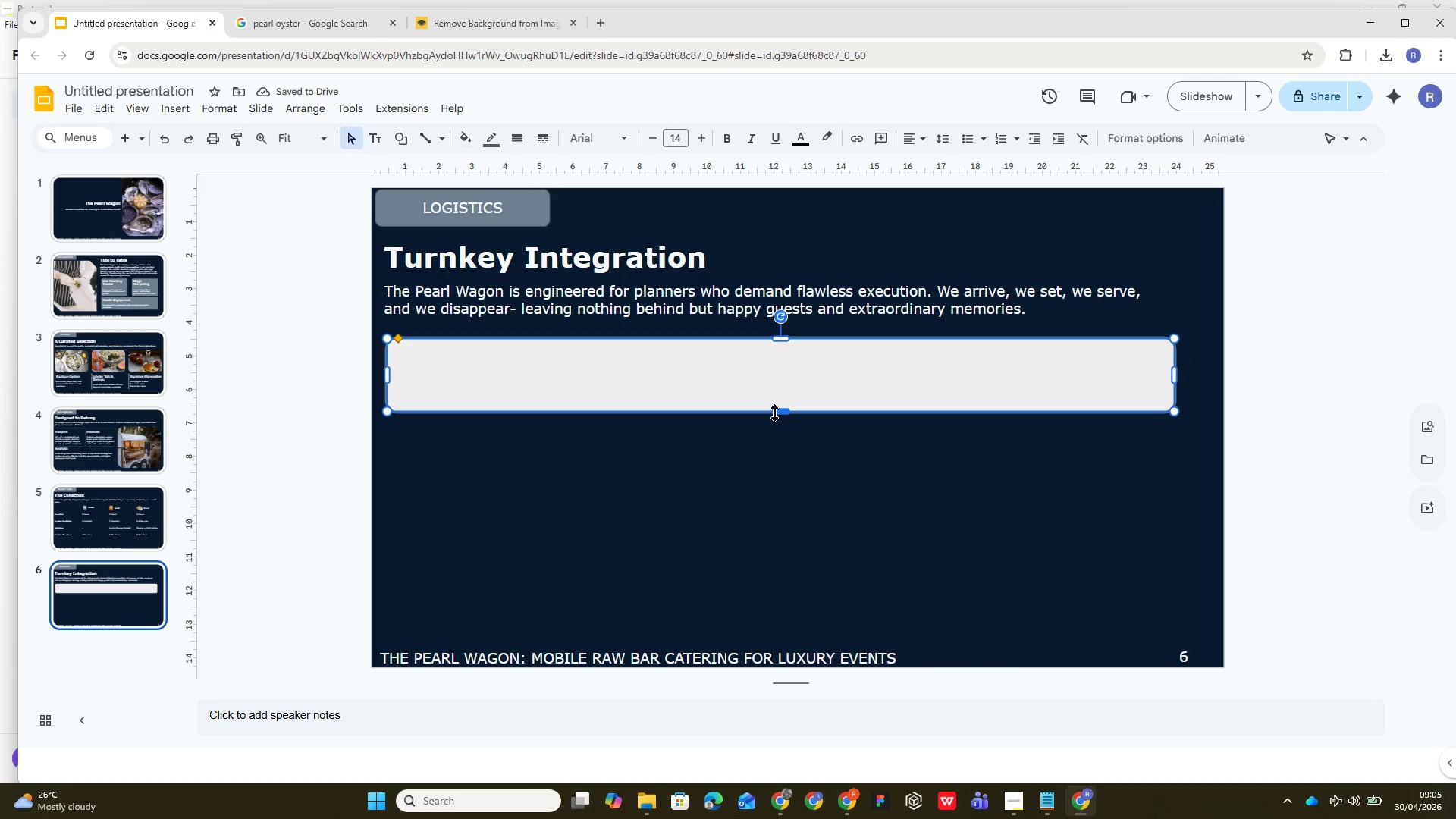 
left_click_drag(start_coordinate=[778, 412], to_coordinate=[786, 427])
 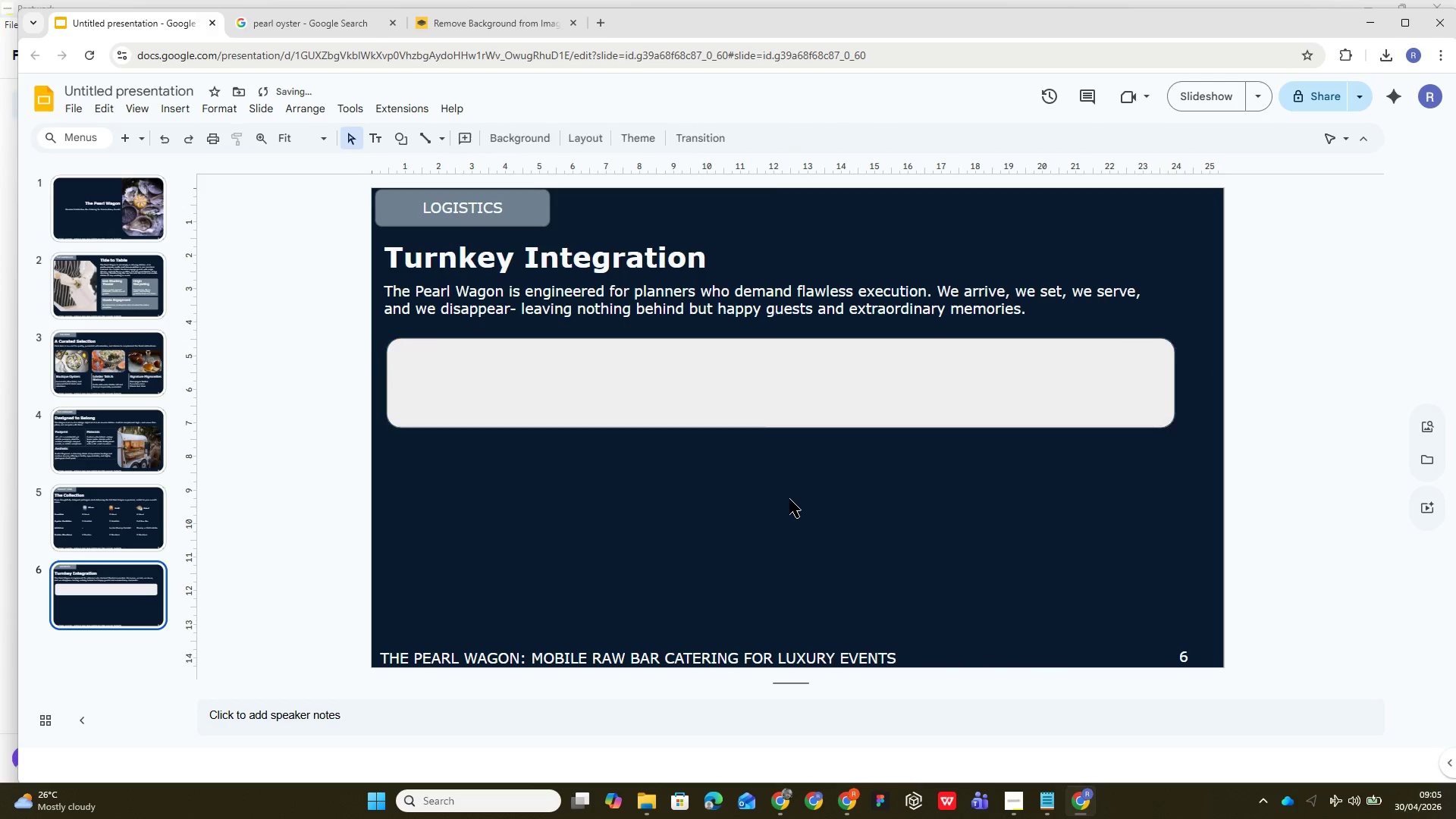 
left_click([789, 499])
 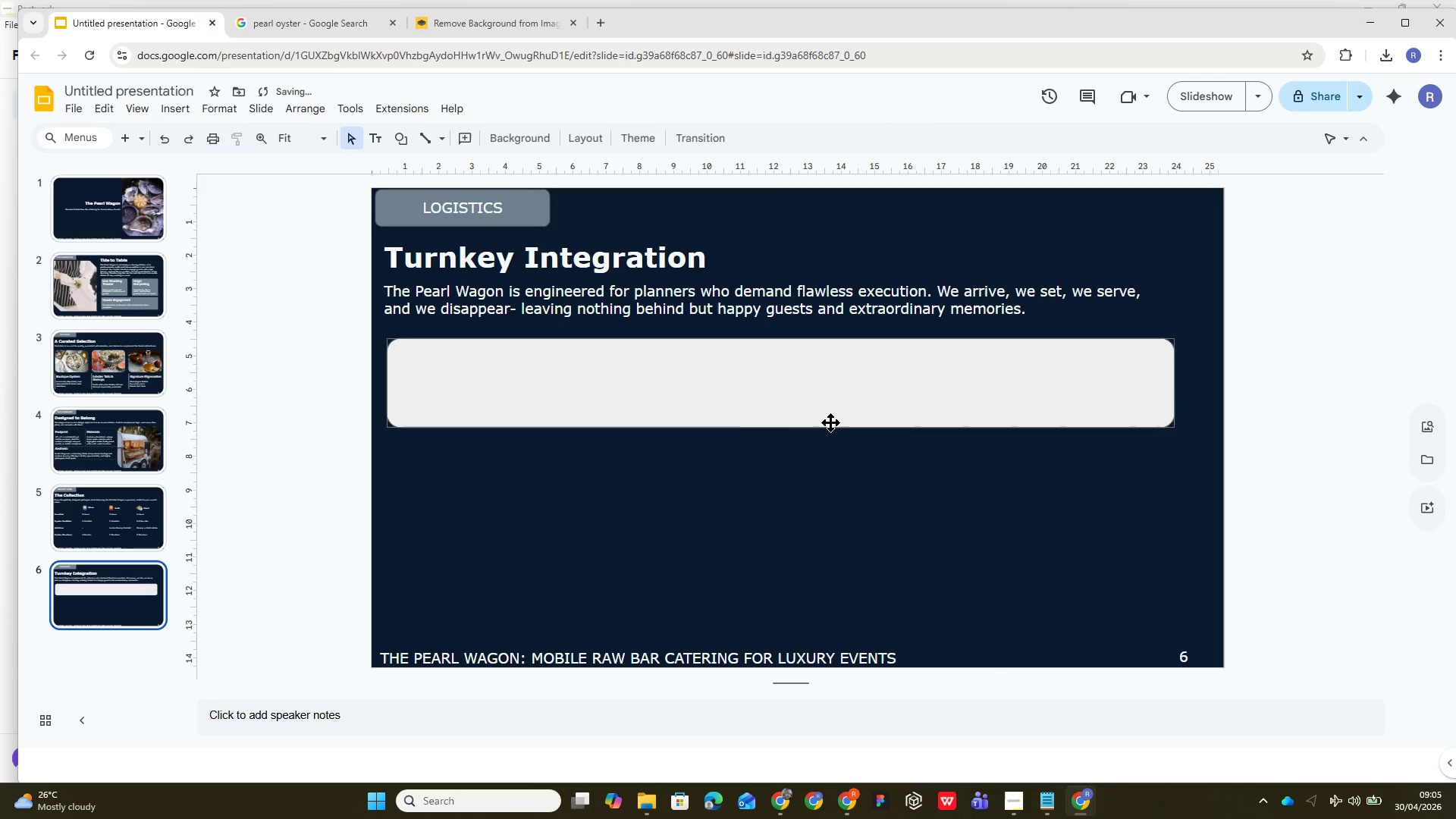 
left_click([831, 421])
 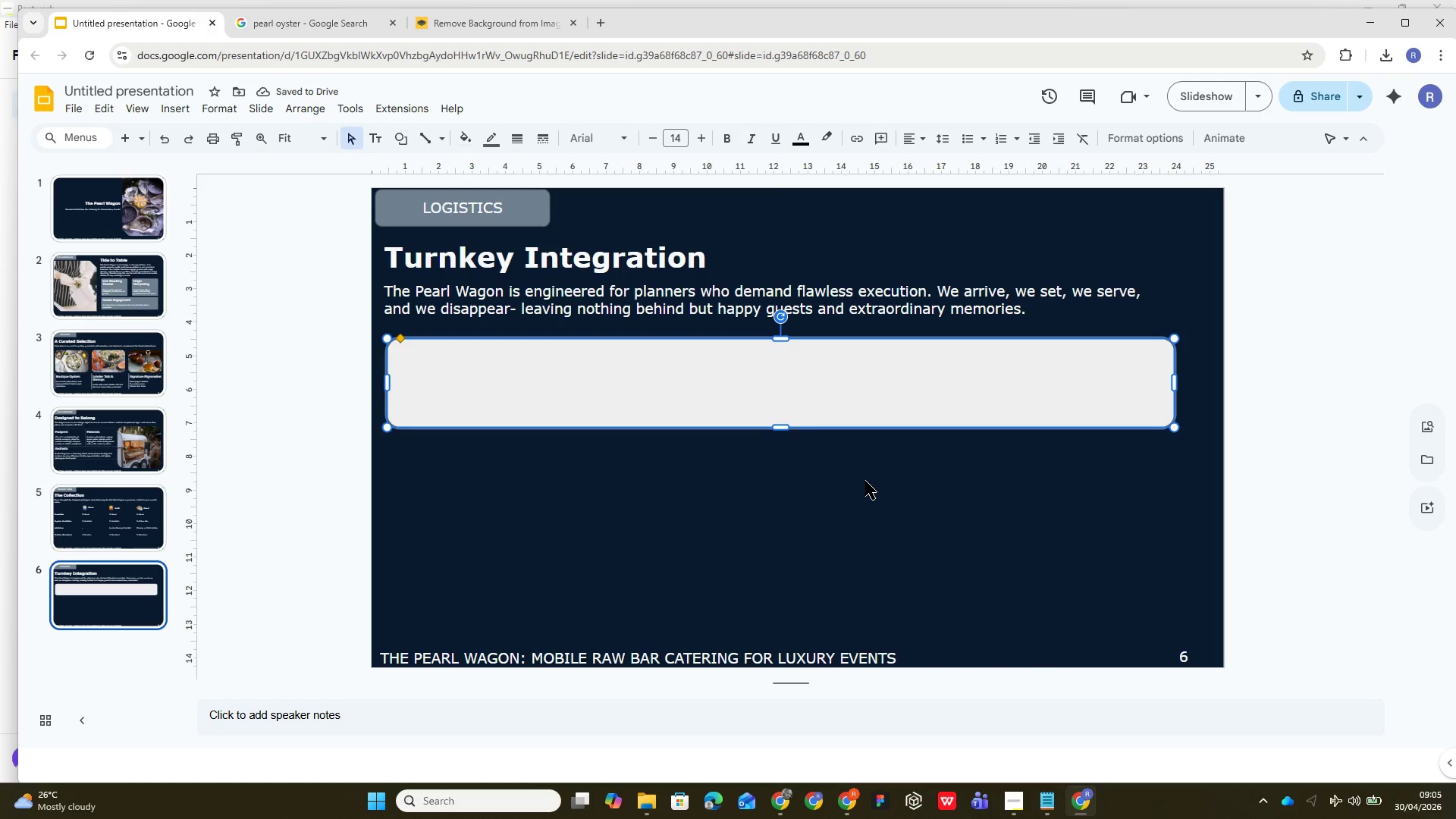 
key(Control+D)
 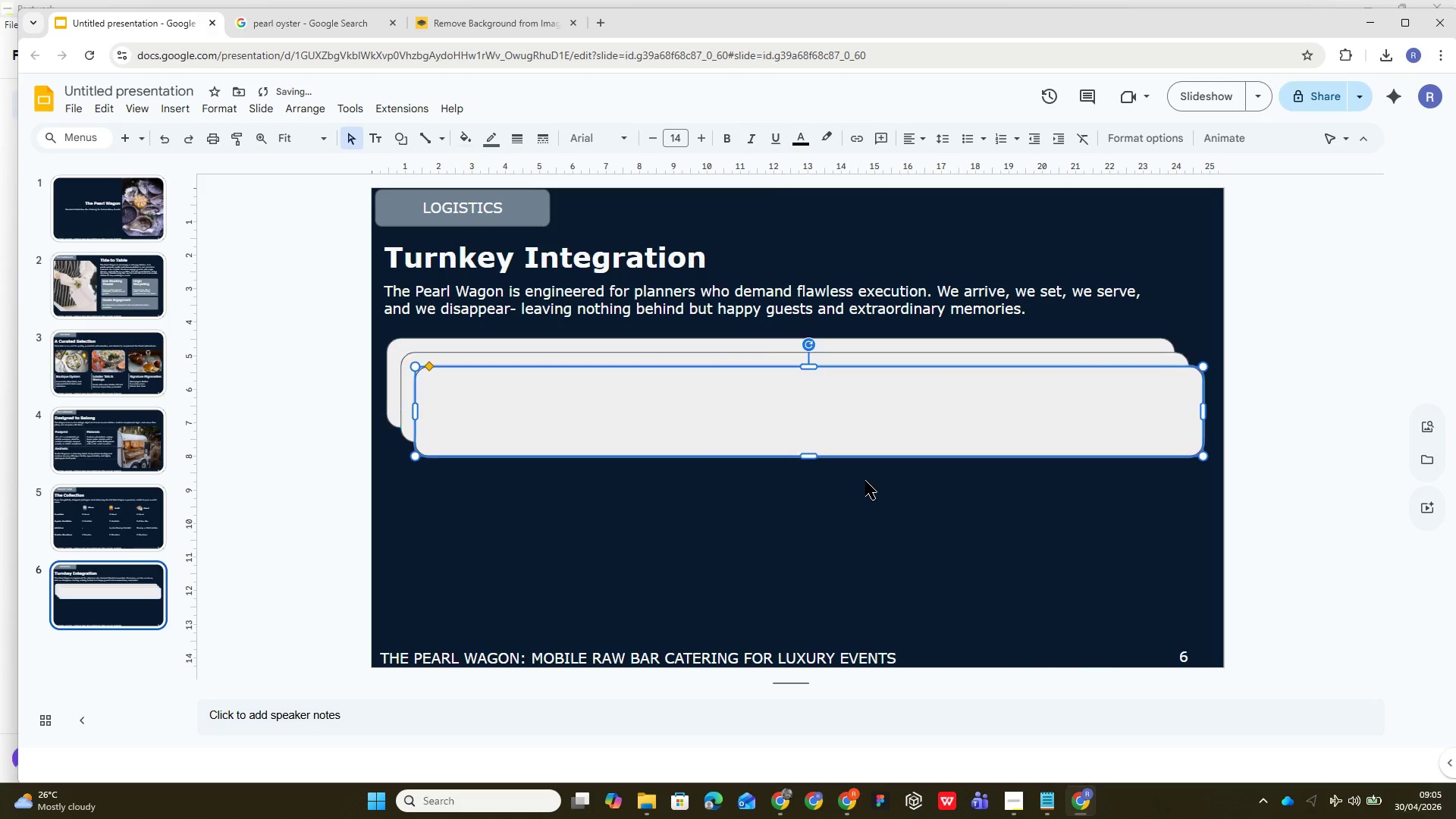 
key(Control+D)
 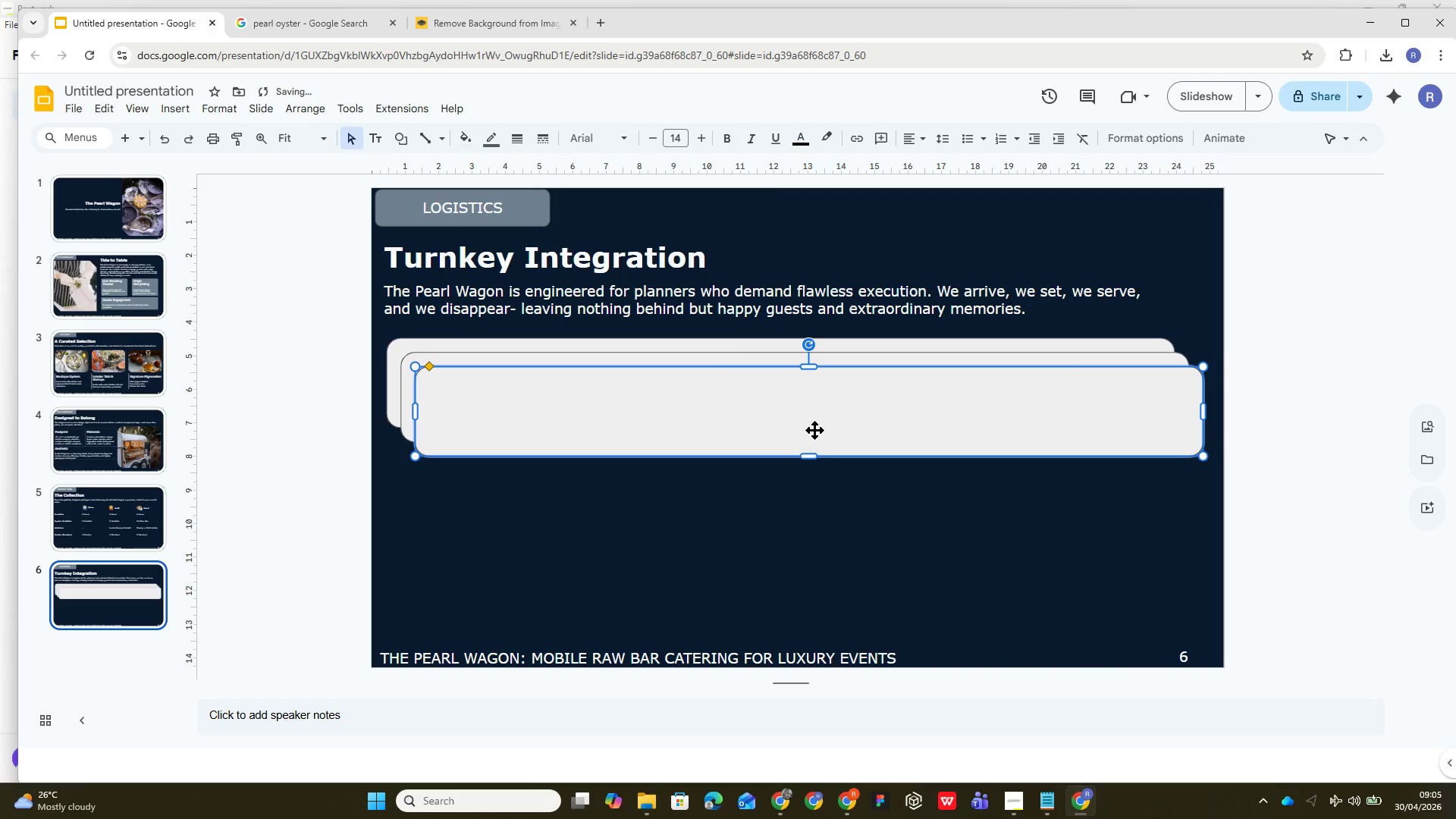 
left_click_drag(start_coordinate=[814, 429], to_coordinate=[802, 580])
 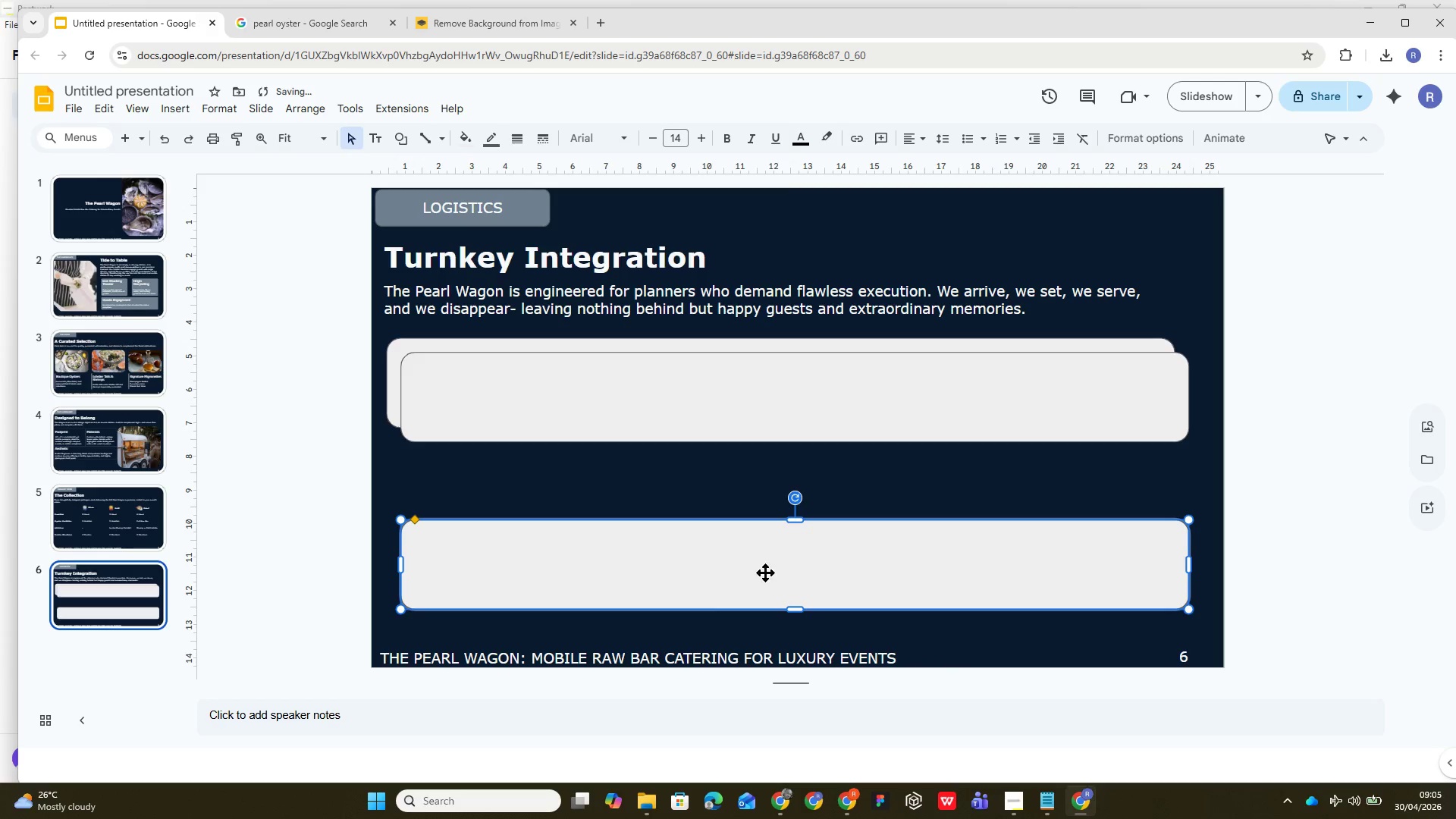 
left_click_drag(start_coordinate=[767, 572], to_coordinate=[770, 595])
 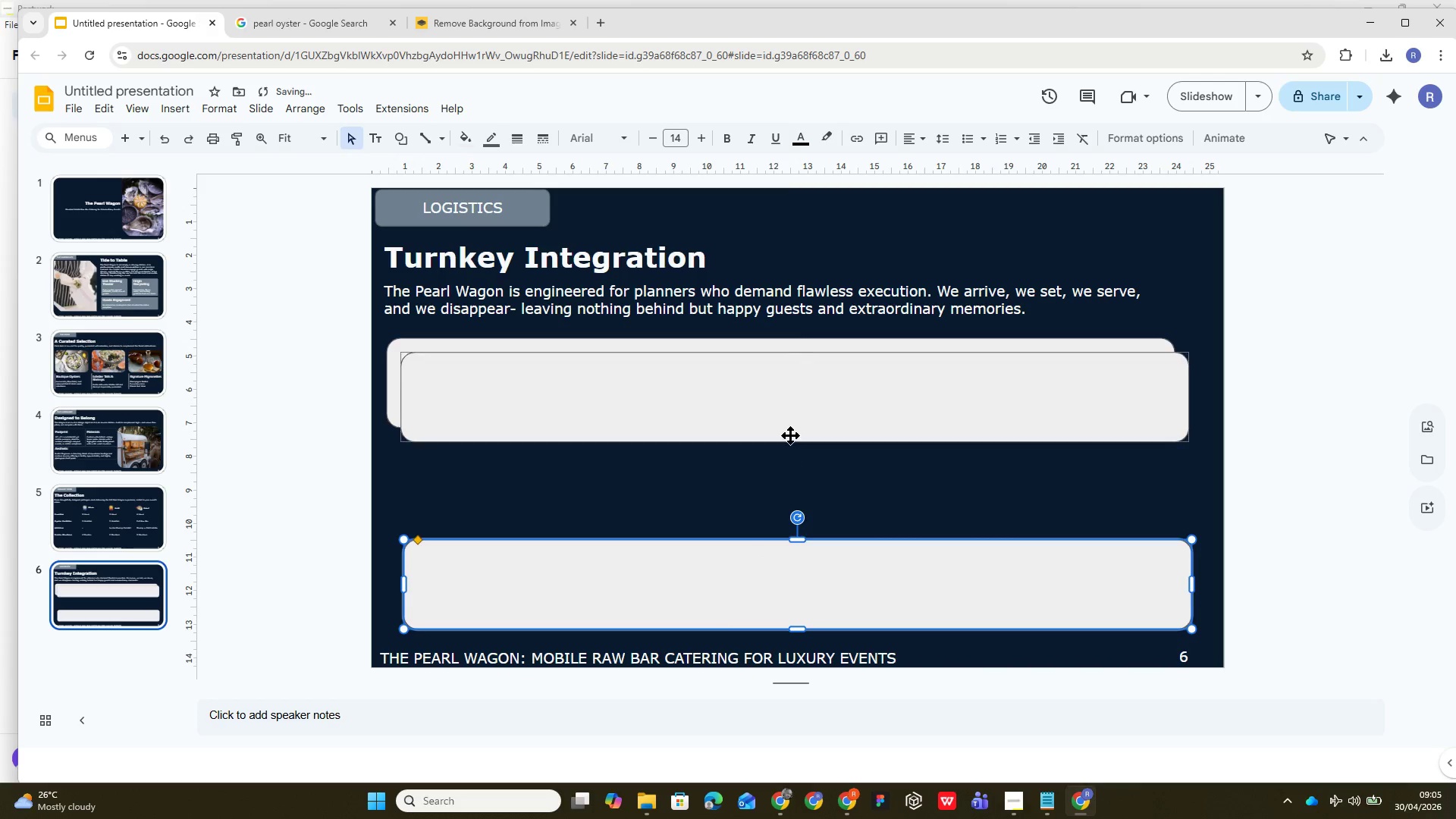 
left_click_drag(start_coordinate=[790, 425], to_coordinate=[779, 515])
 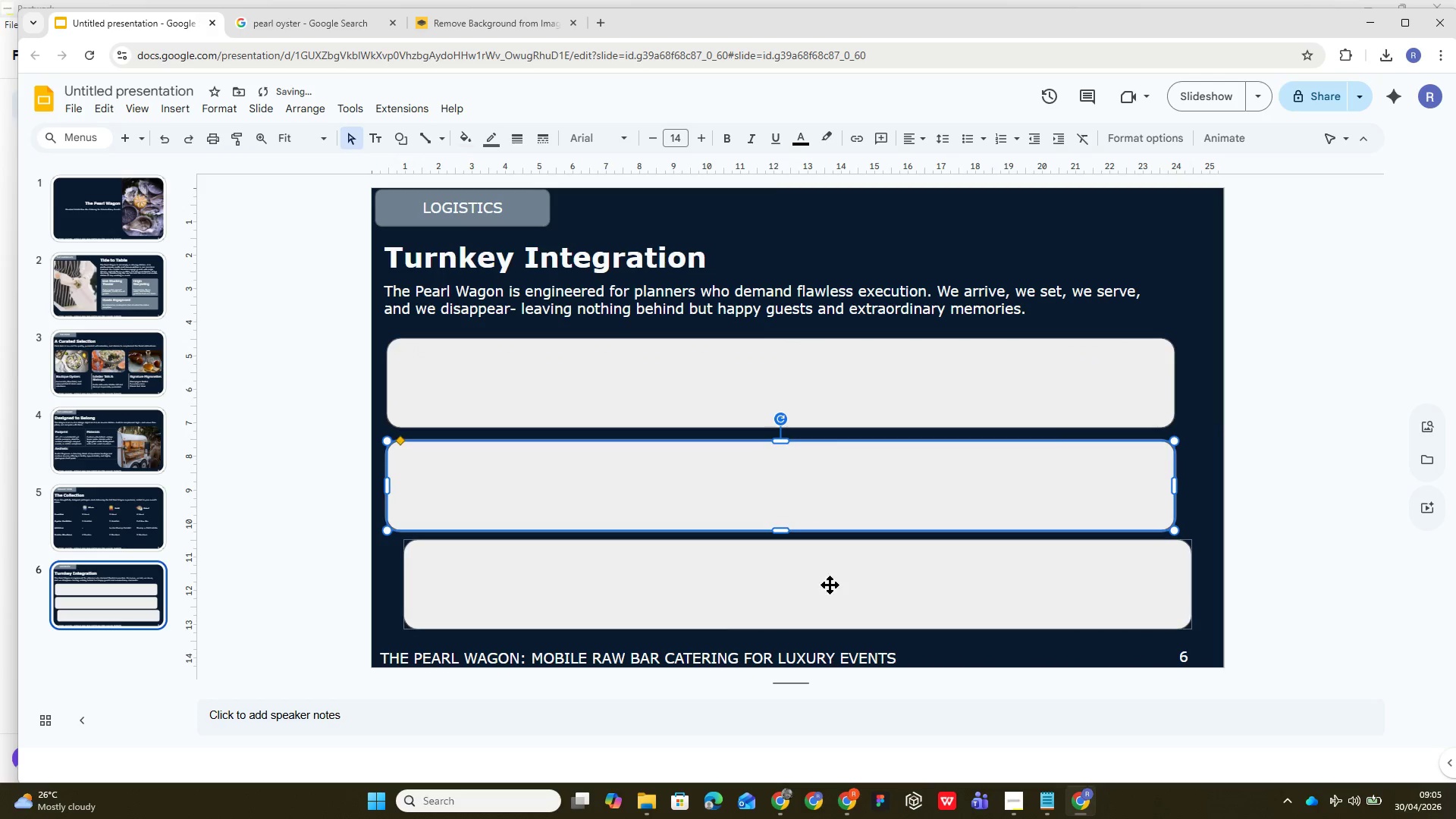 
left_click_drag(start_coordinate=[830, 596], to_coordinate=[811, 588])
 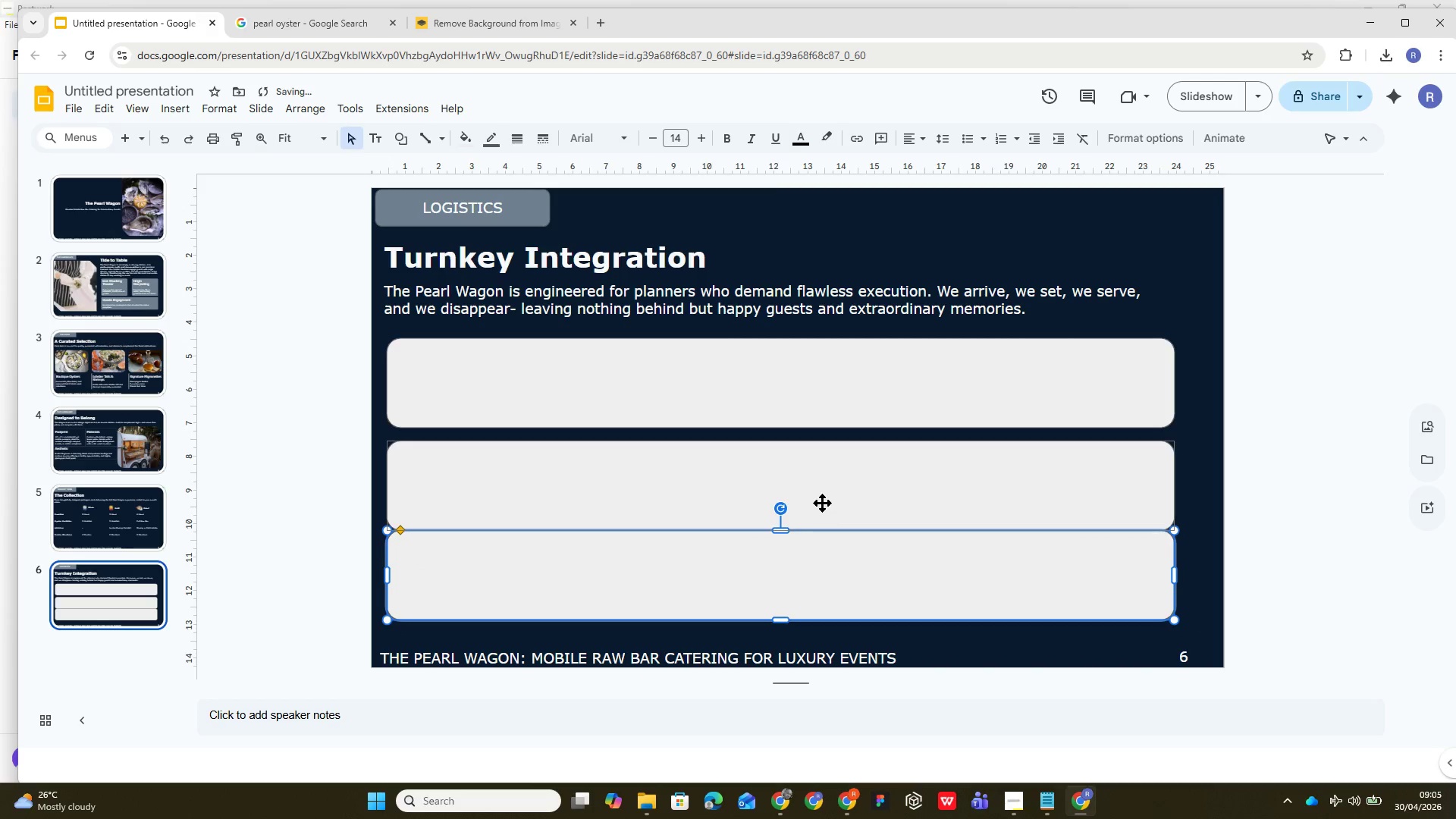 
left_click([824, 488])
 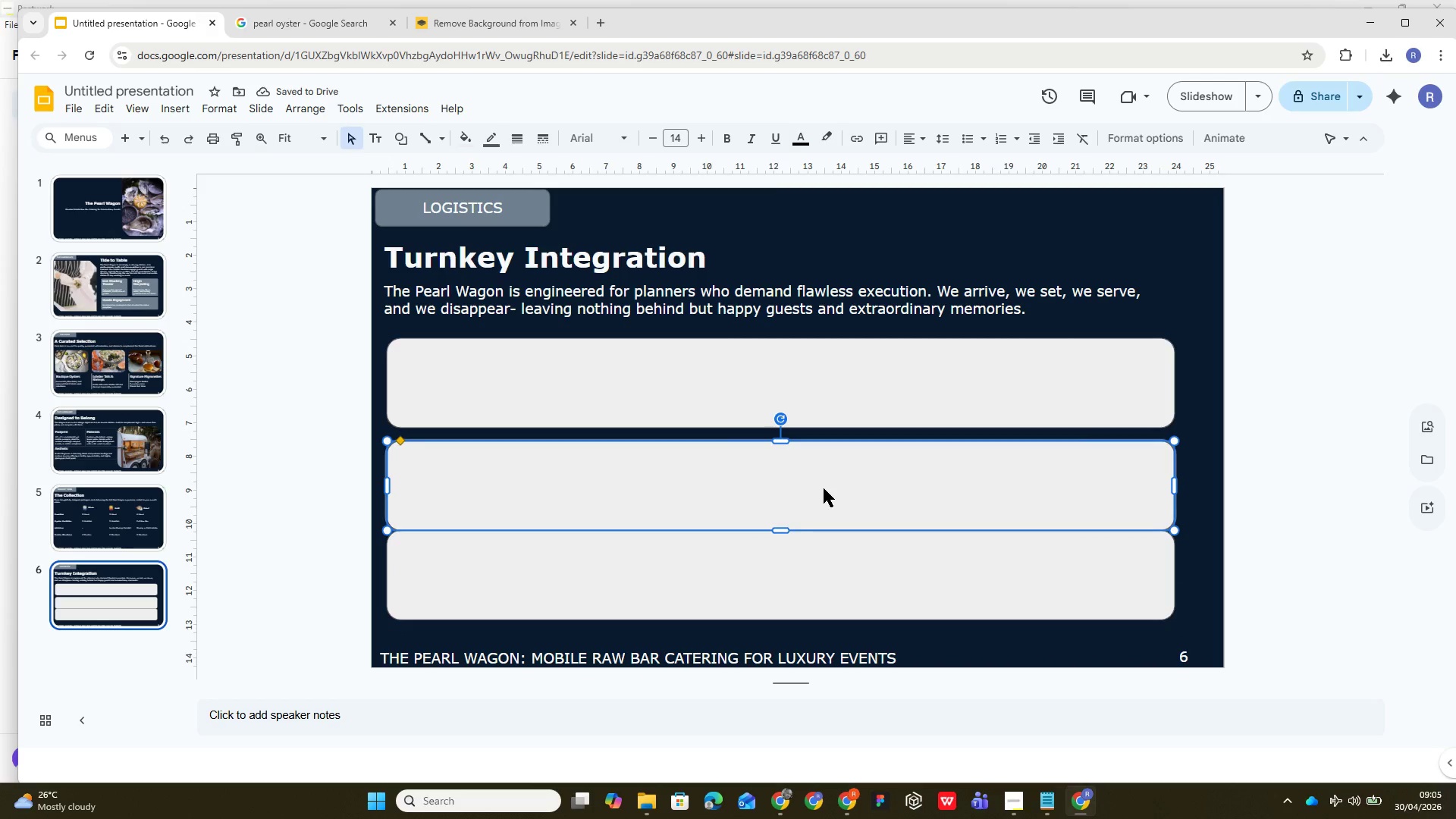 
hold_key(key=ControlLeft, duration=1.78)
left_click([820, 398])
 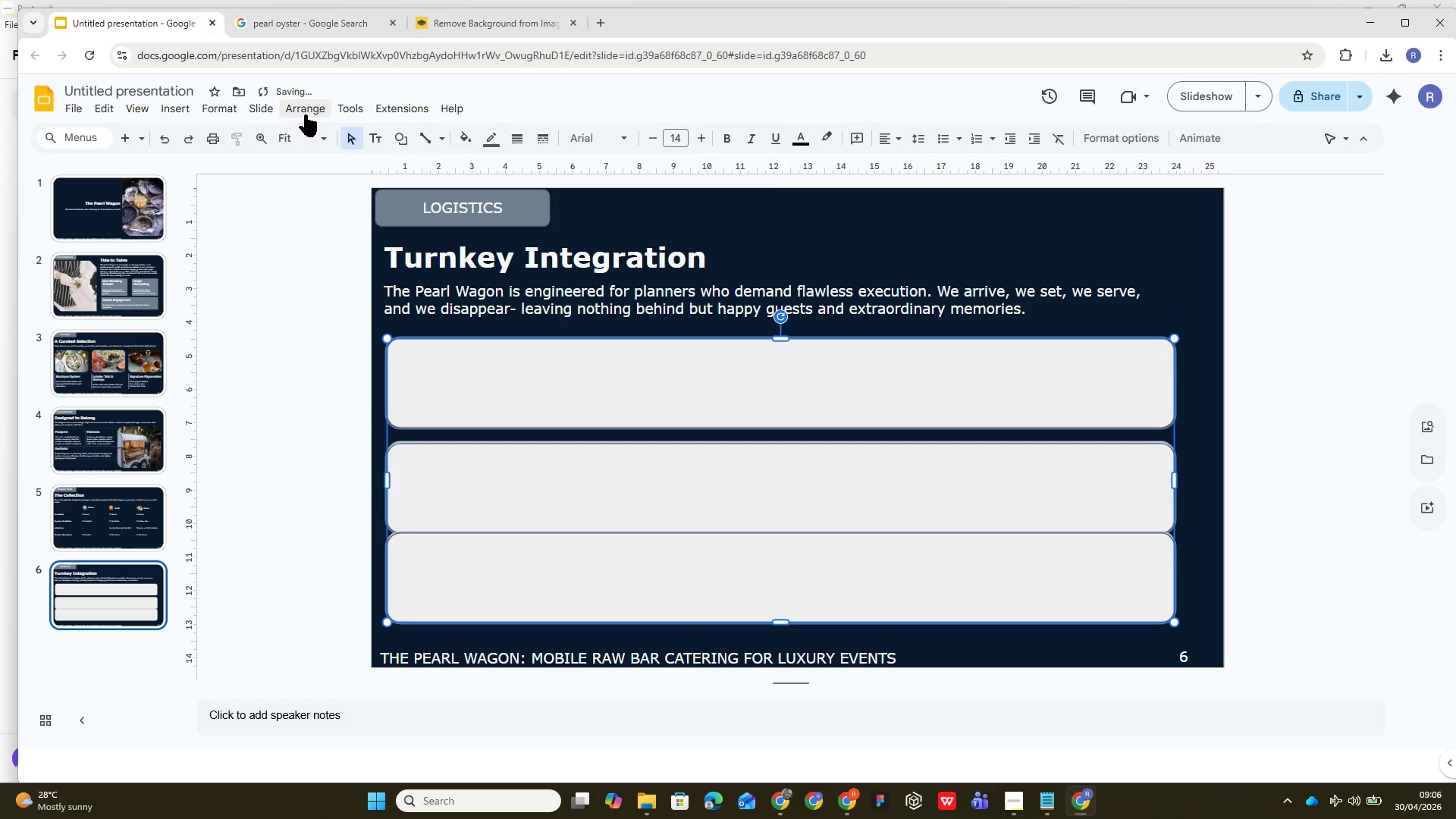 
left_click([305, 115])
 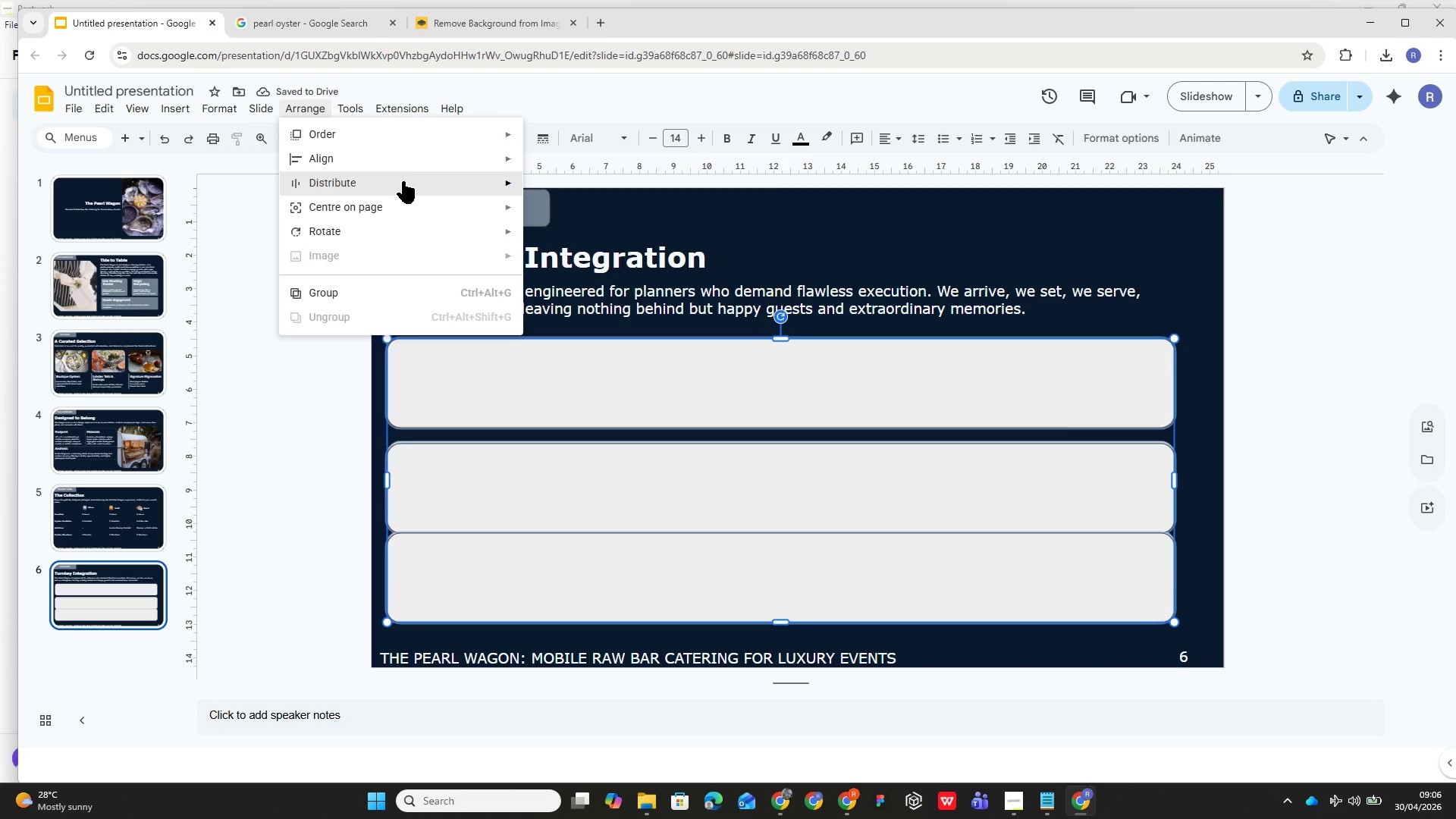 
left_click([403, 181])
 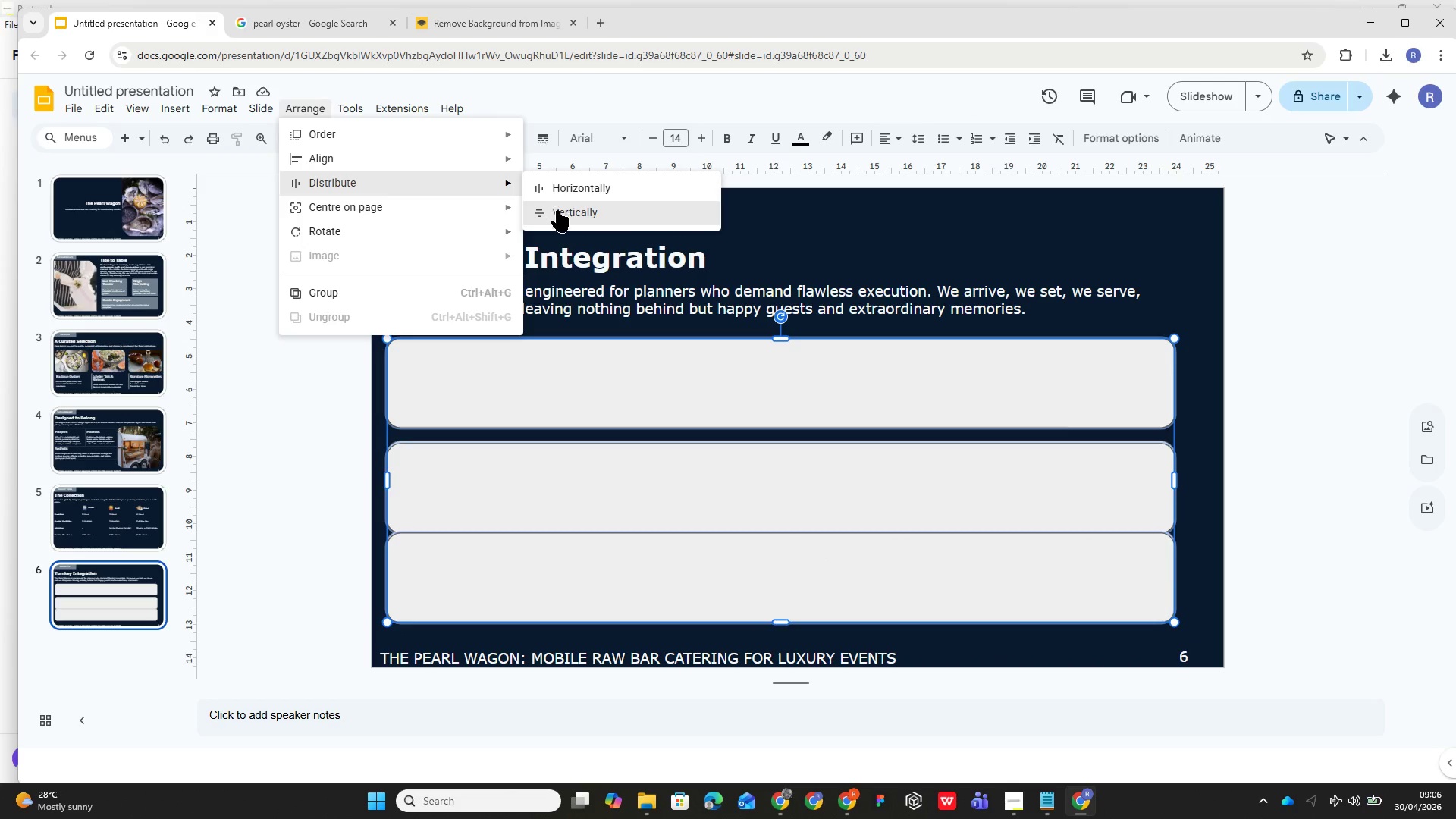 
left_click([565, 218])
 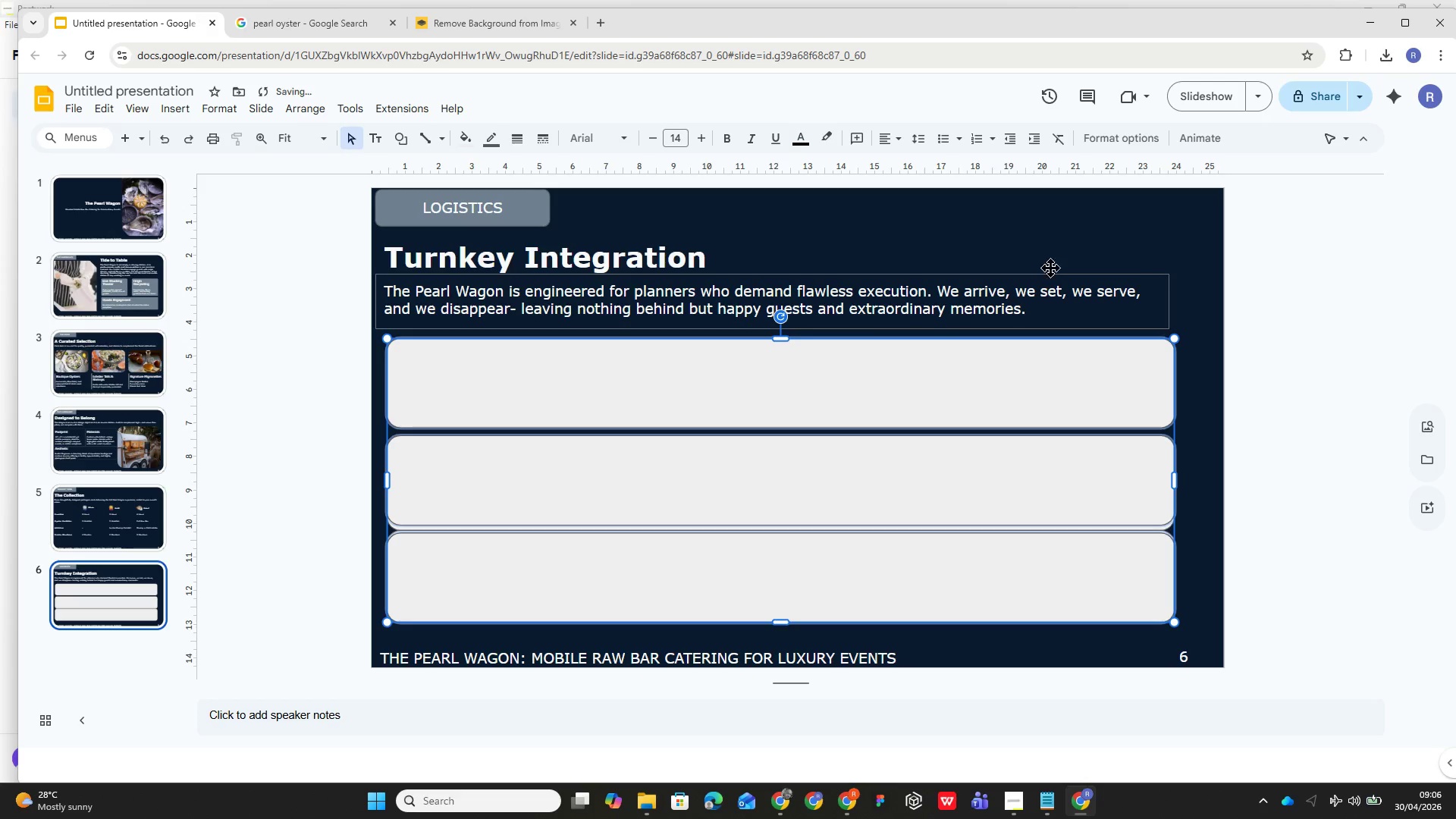 
left_click([1043, 234])
 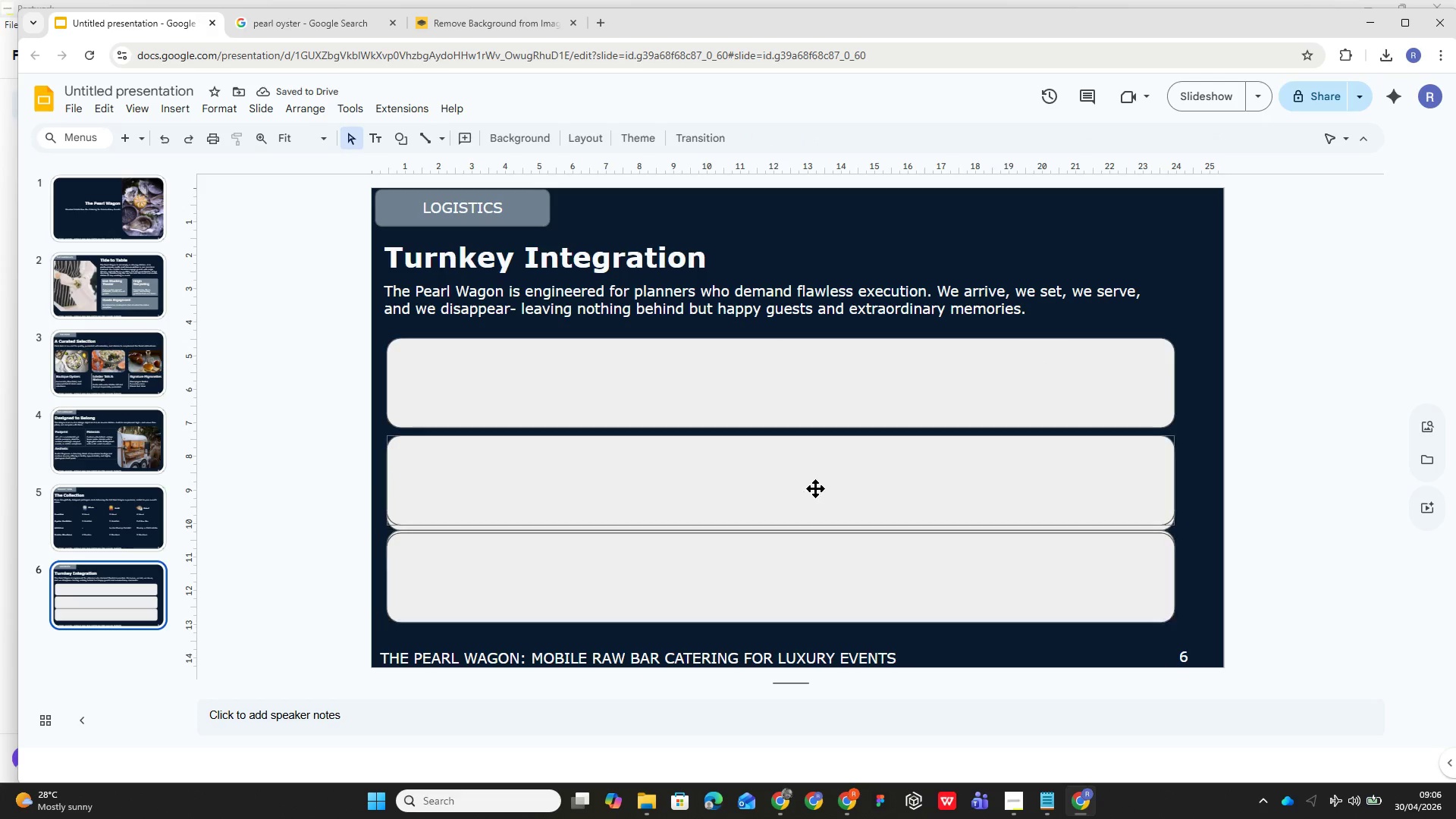 
left_click_drag(start_coordinate=[815, 488], to_coordinate=[803, 480])
 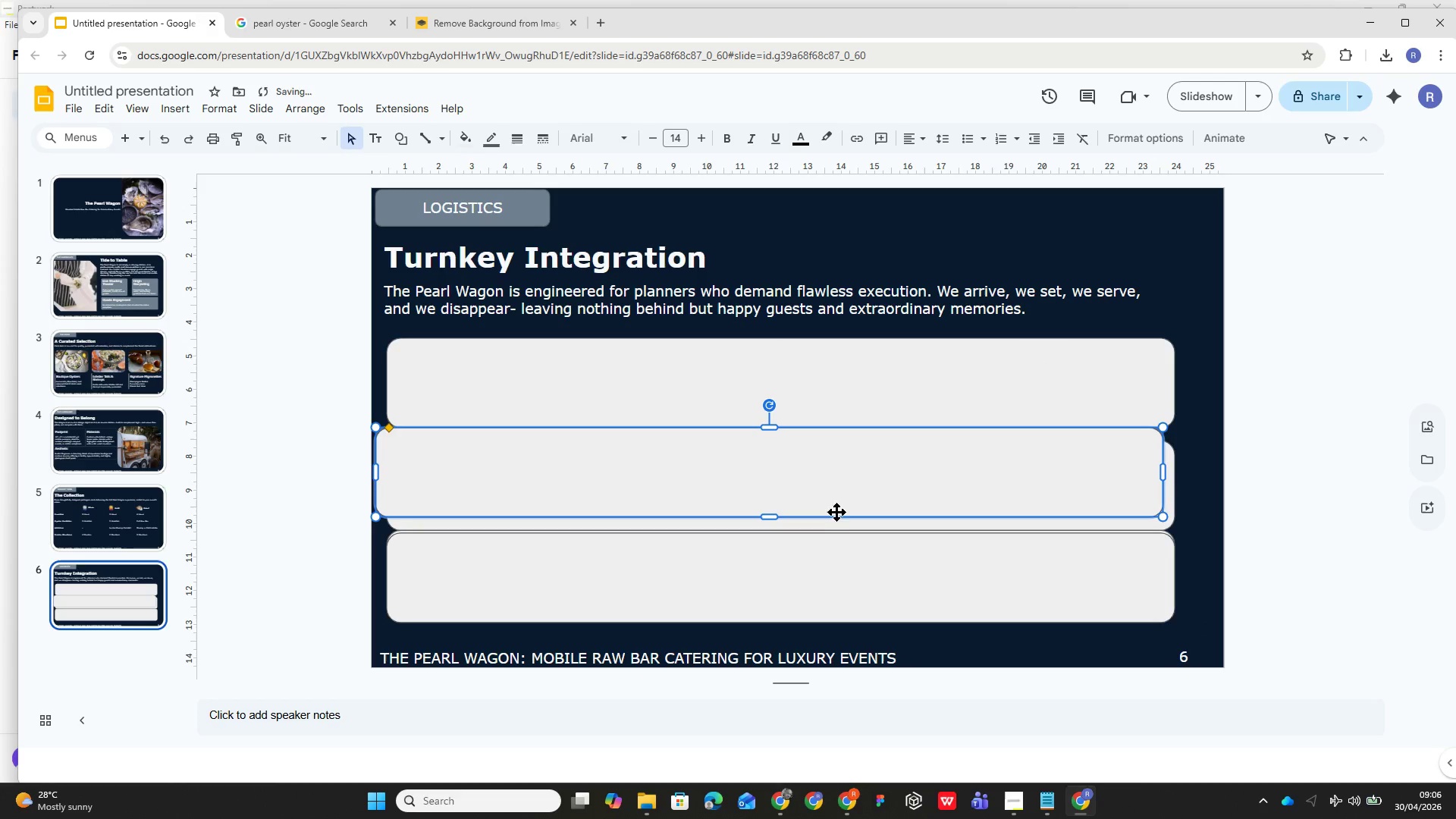 
key(Control+Z)
 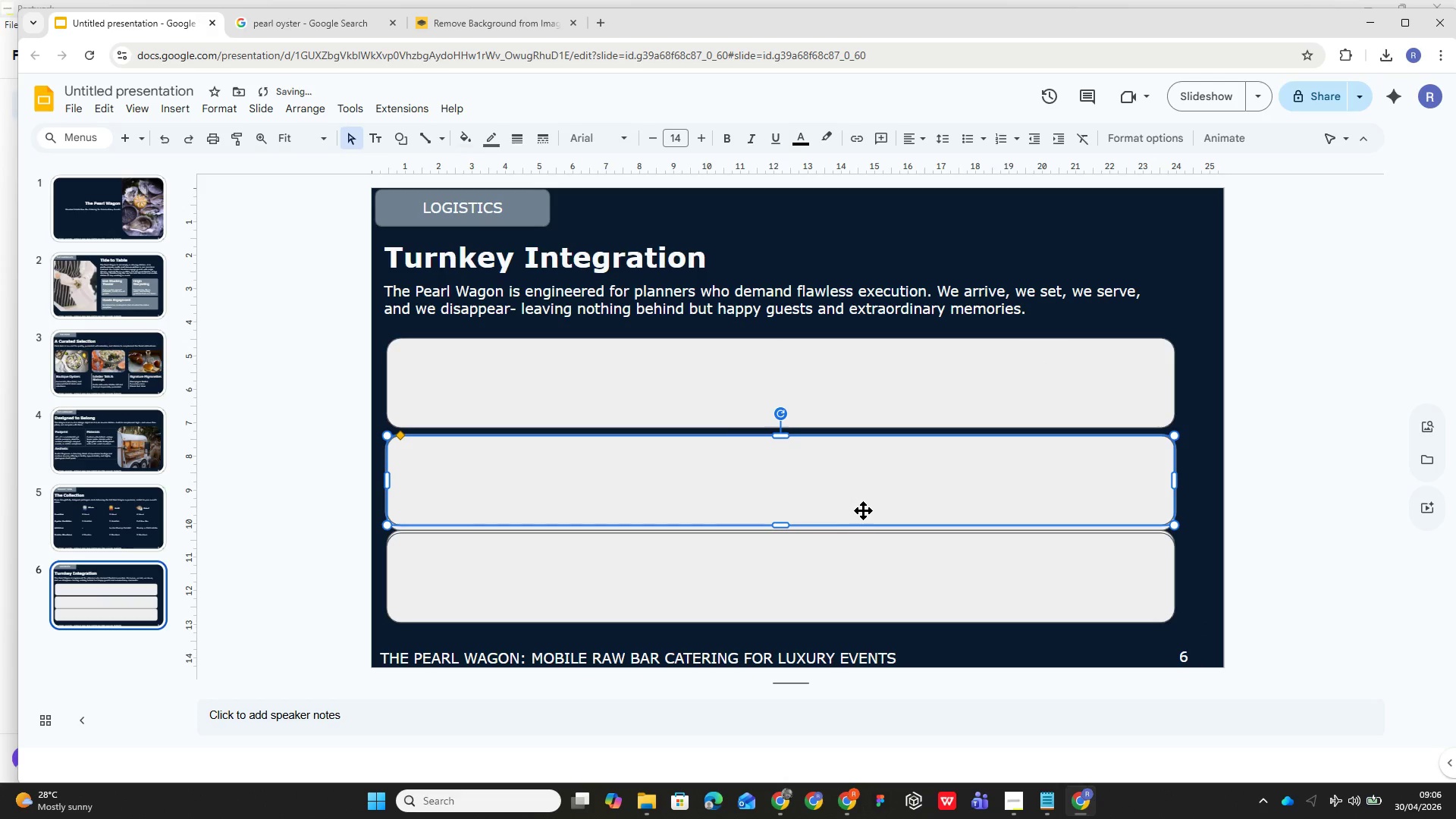 
key(Control+Z)
 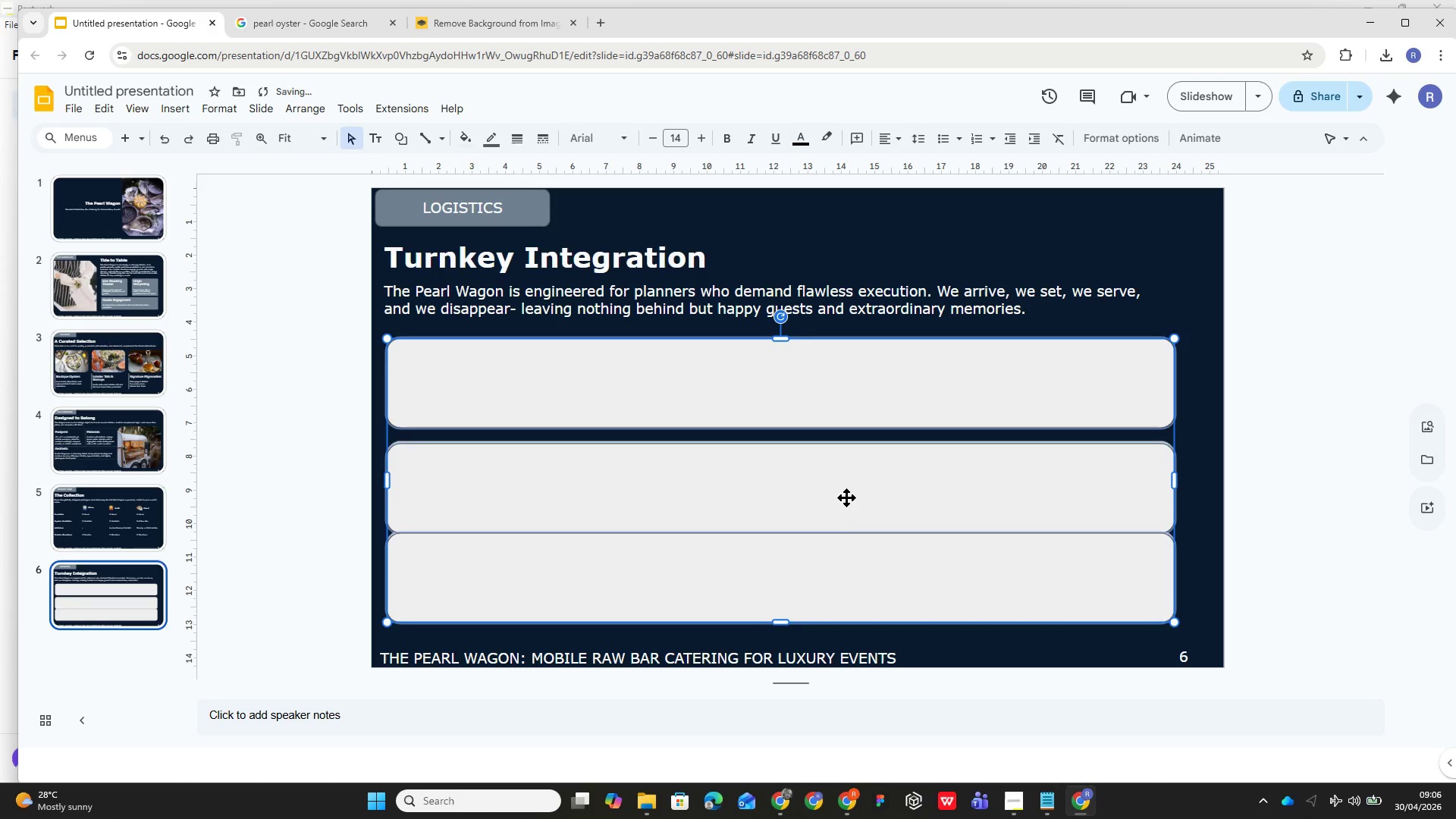 
left_click_drag(start_coordinate=[846, 497], to_coordinate=[829, 486])
 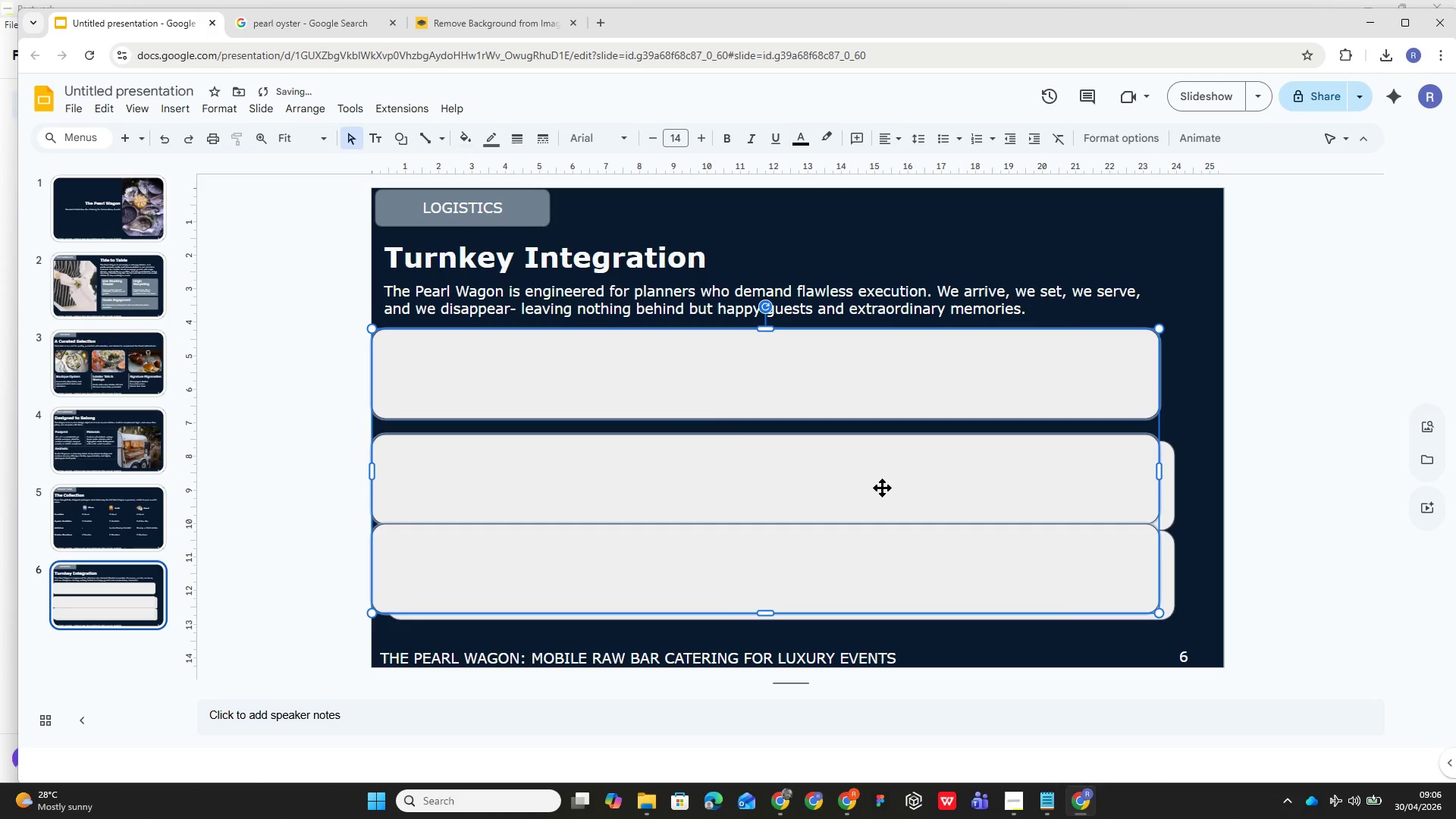 
key(Control+Z)
 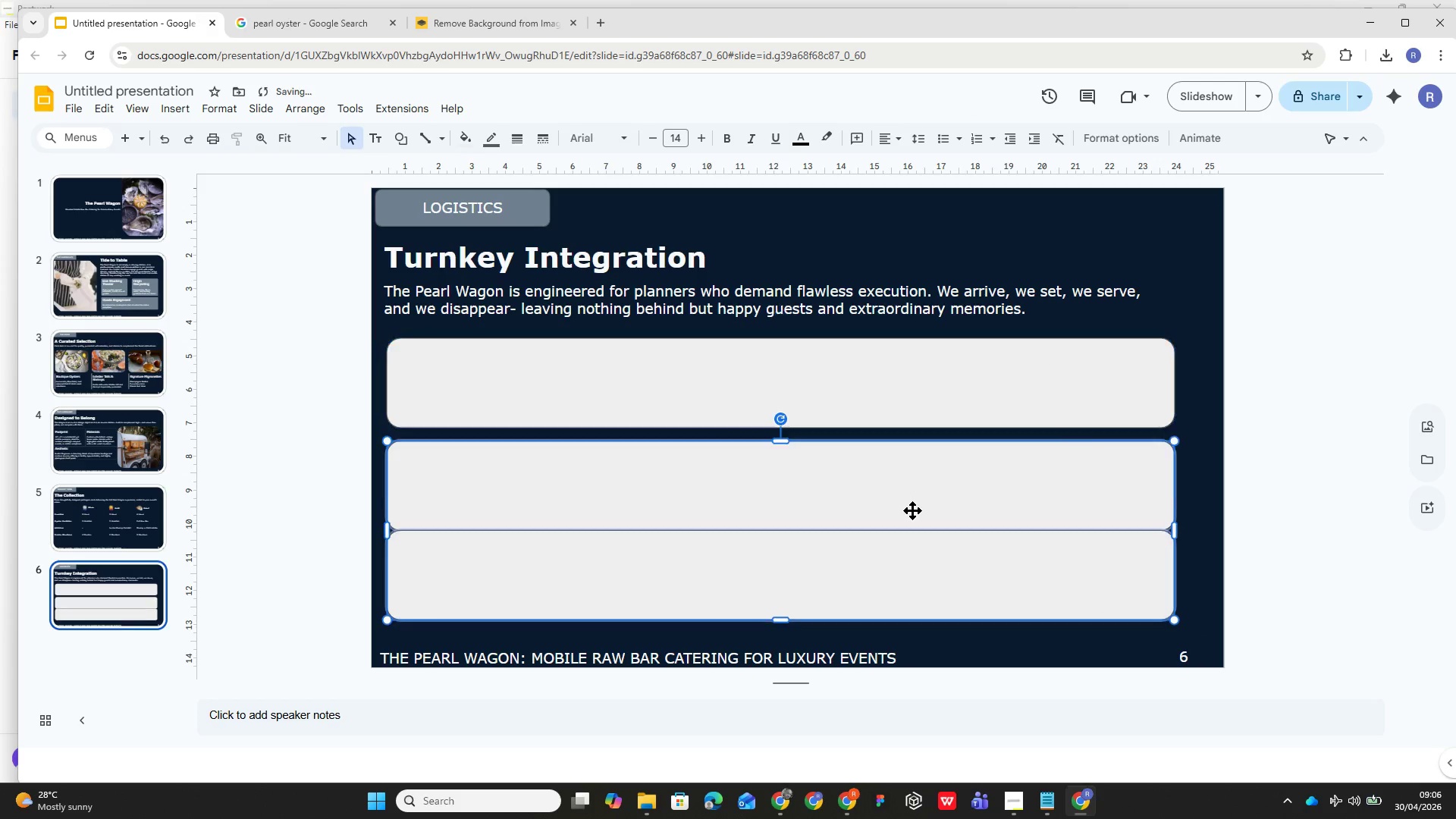 
key(Control+Z)
 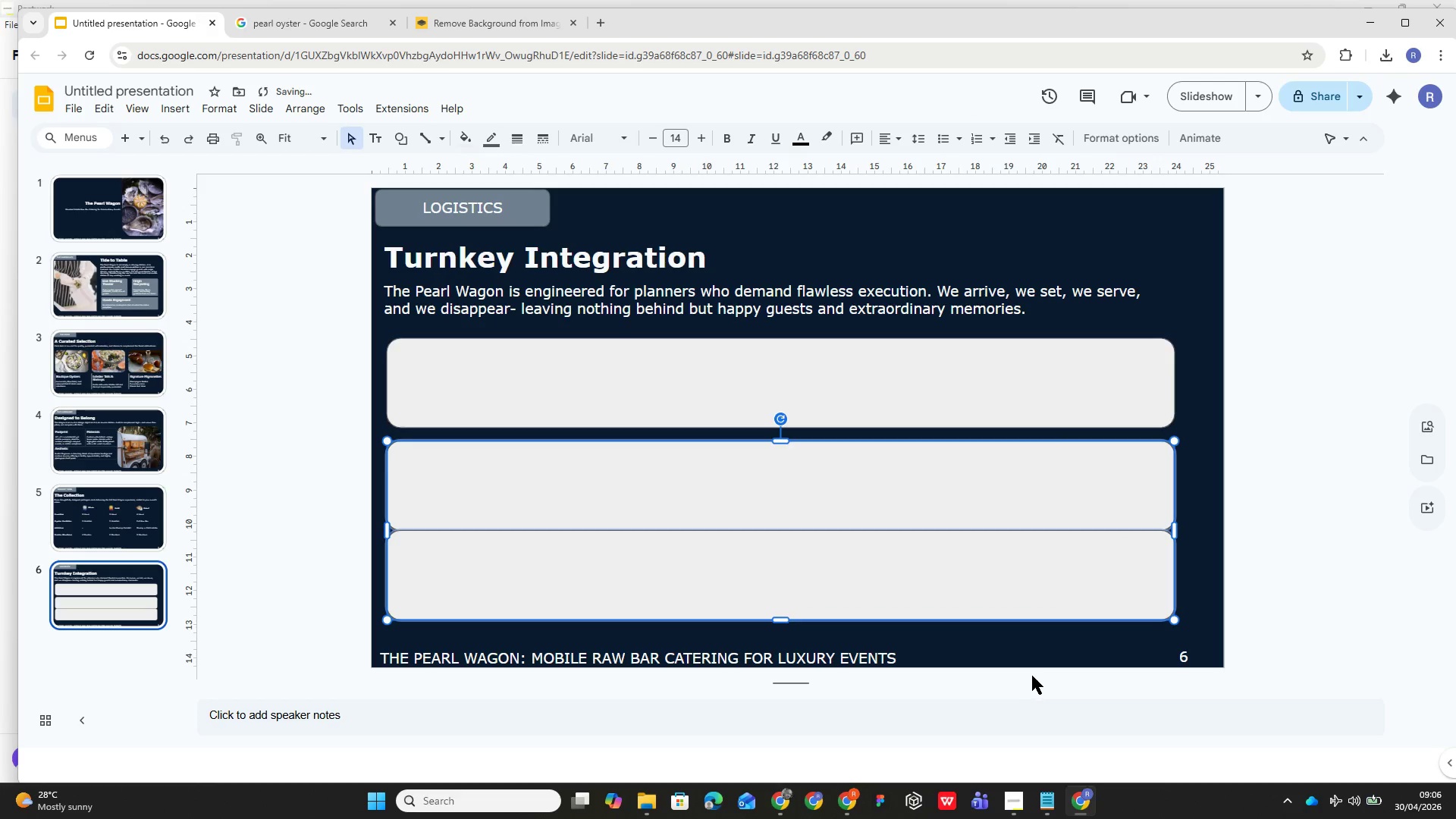 
left_click([1025, 644])
 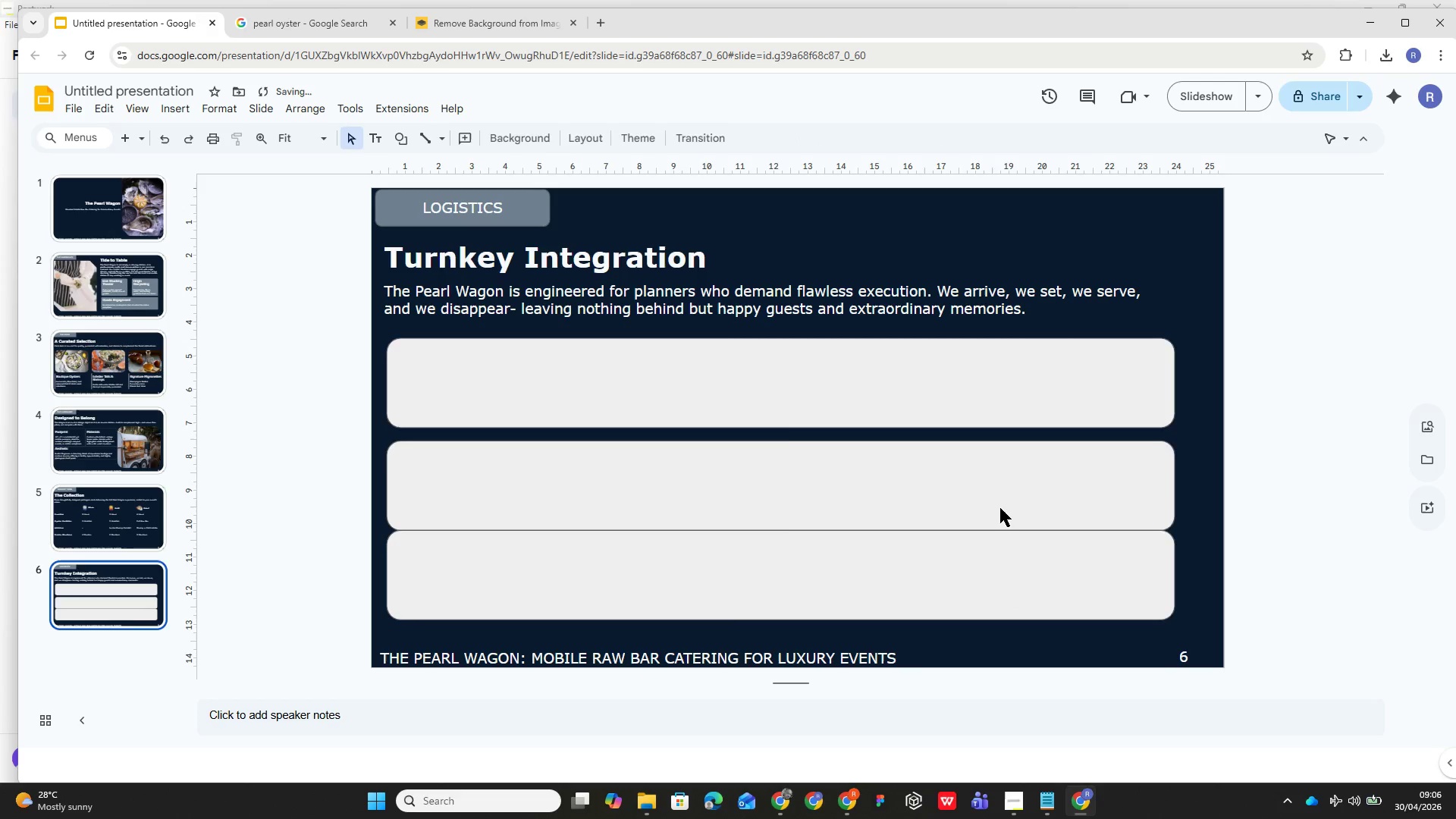 
left_click_drag(start_coordinate=[1000, 505], to_coordinate=[991, 498])
 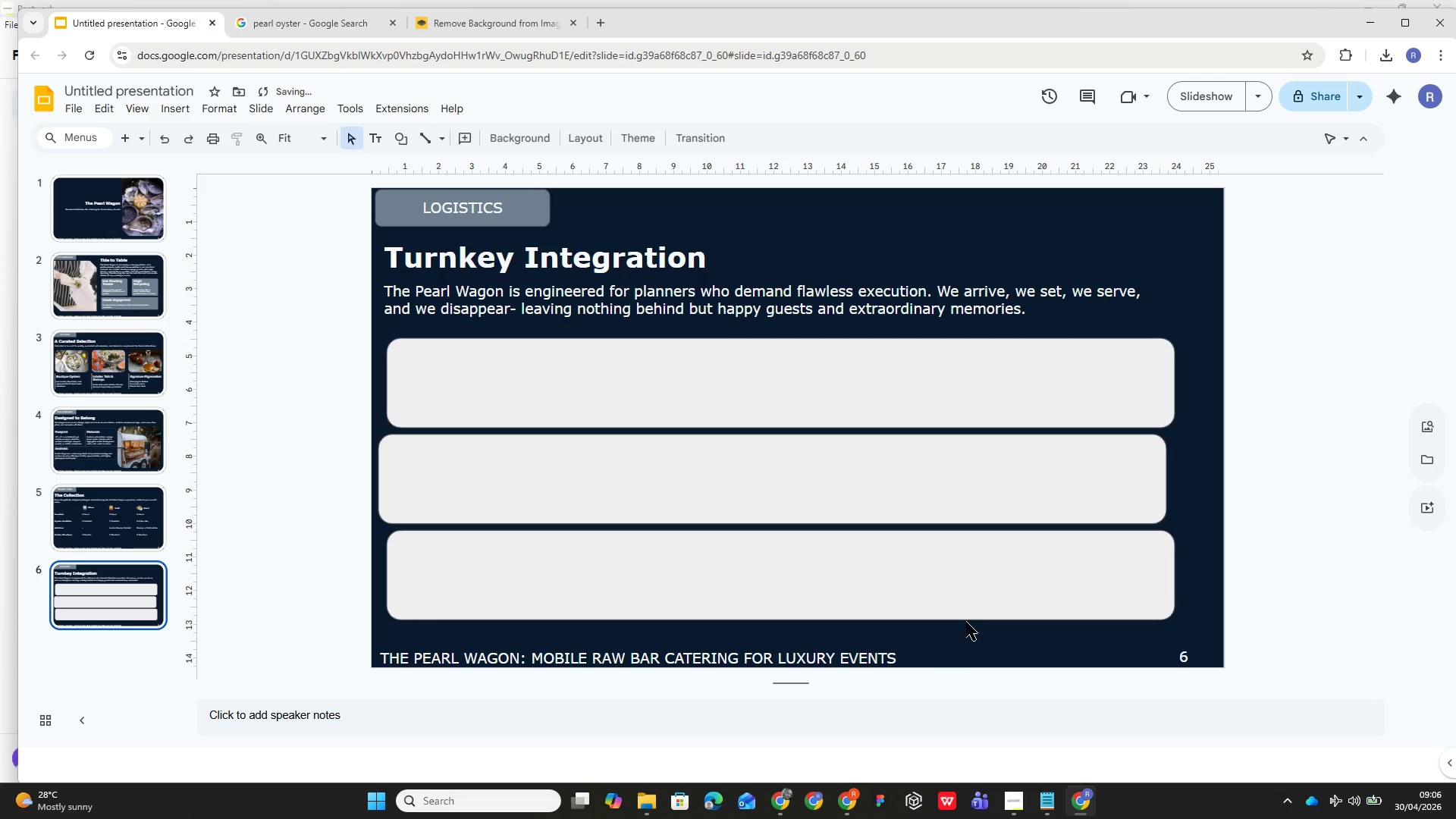 
left_click([958, 587])
 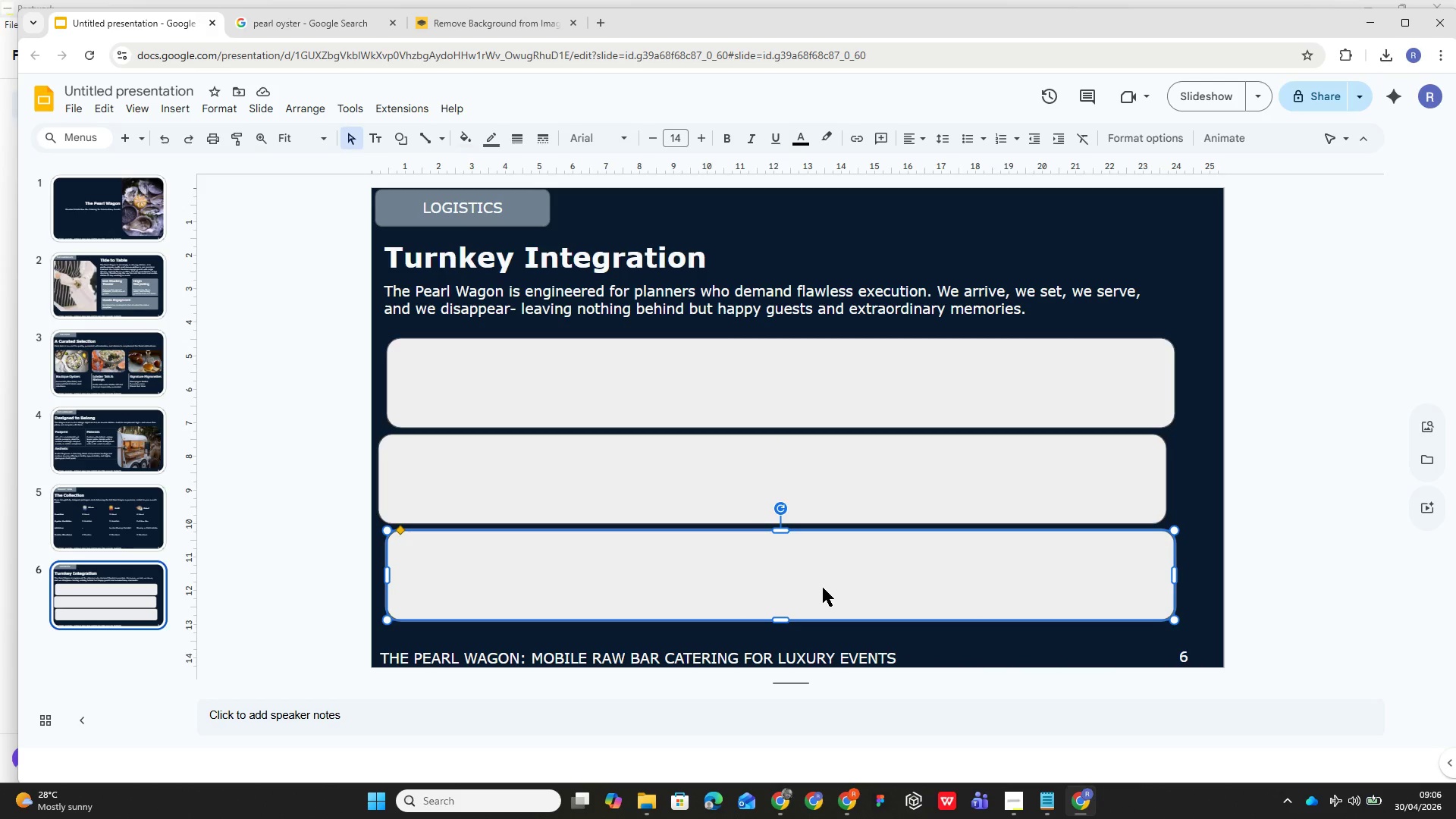 
left_click_drag(start_coordinate=[814, 566], to_coordinate=[814, 579])
 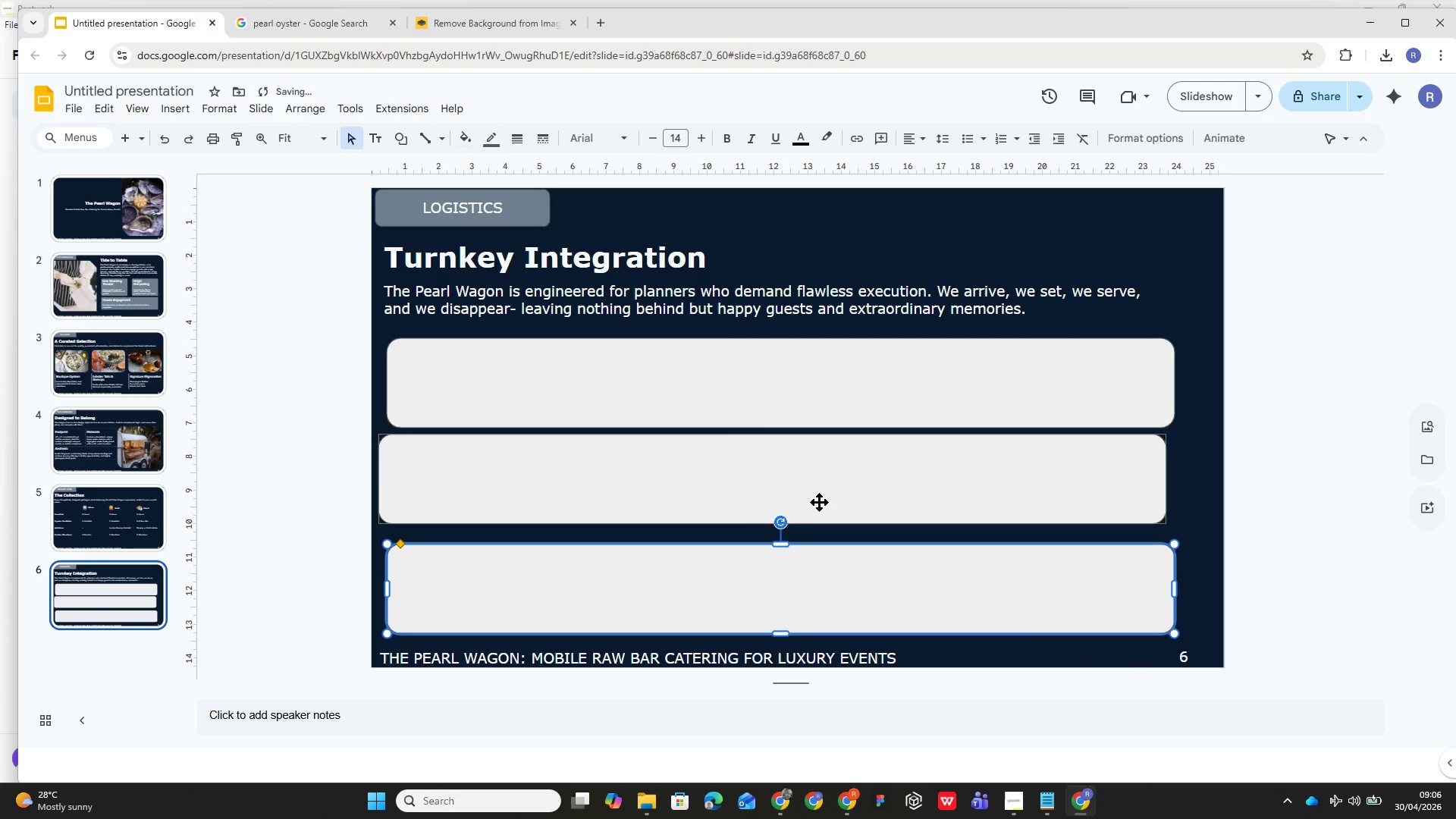 
left_click_drag(start_coordinate=[819, 501], to_coordinate=[825, 507])
 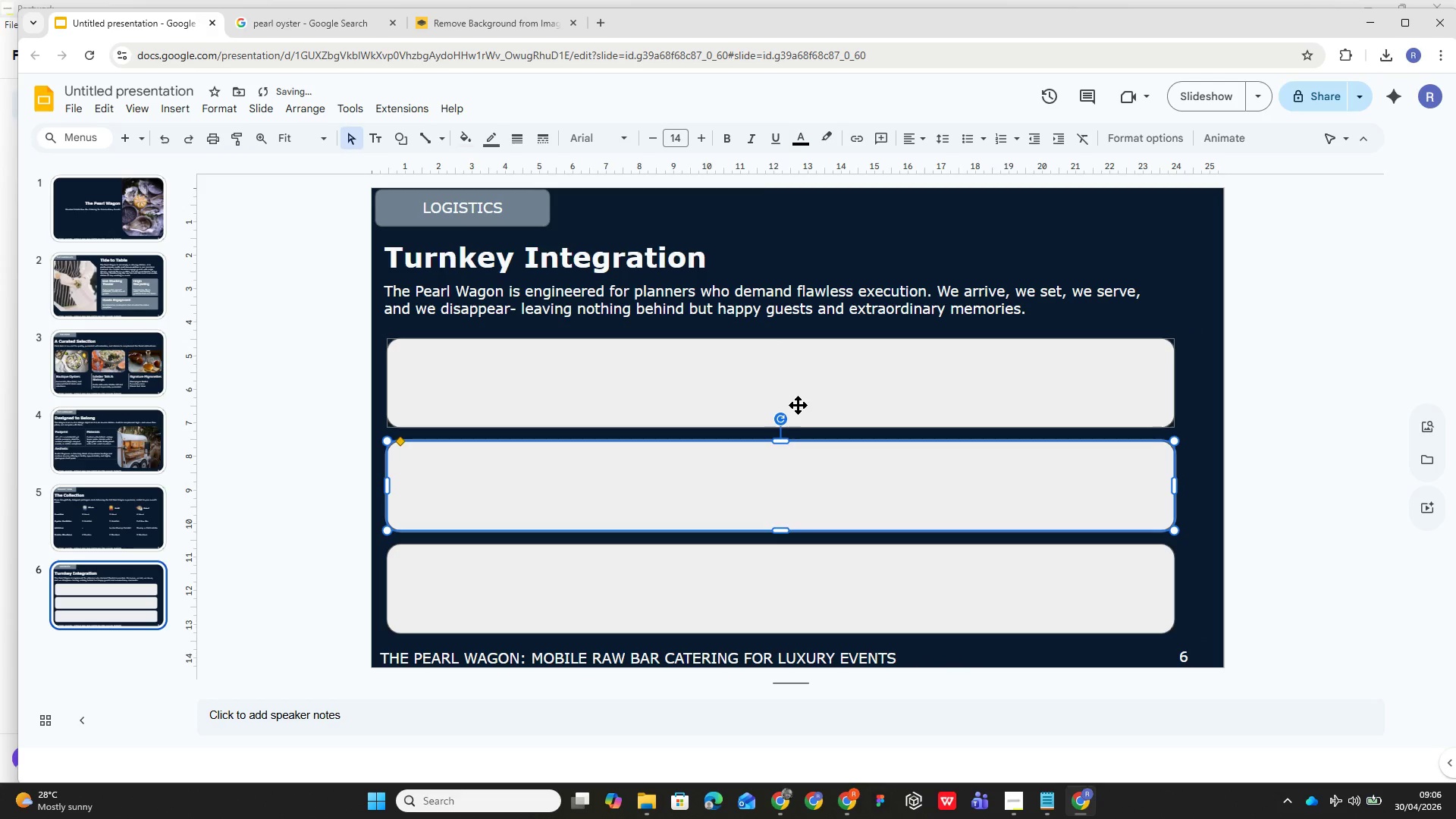 
left_click([798, 403])
 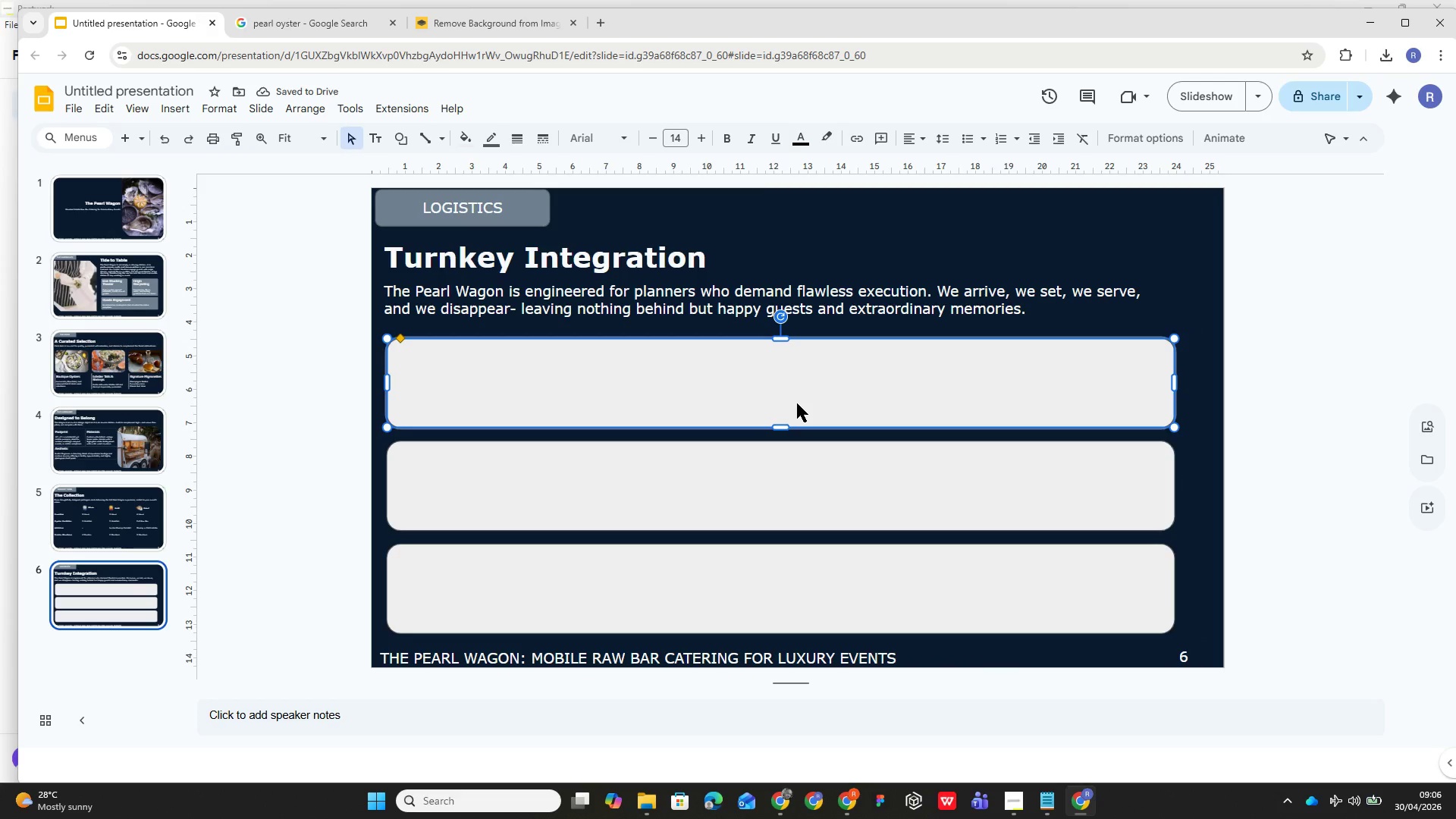 
hold_key(key=ControlLeft, duration=1.92)
 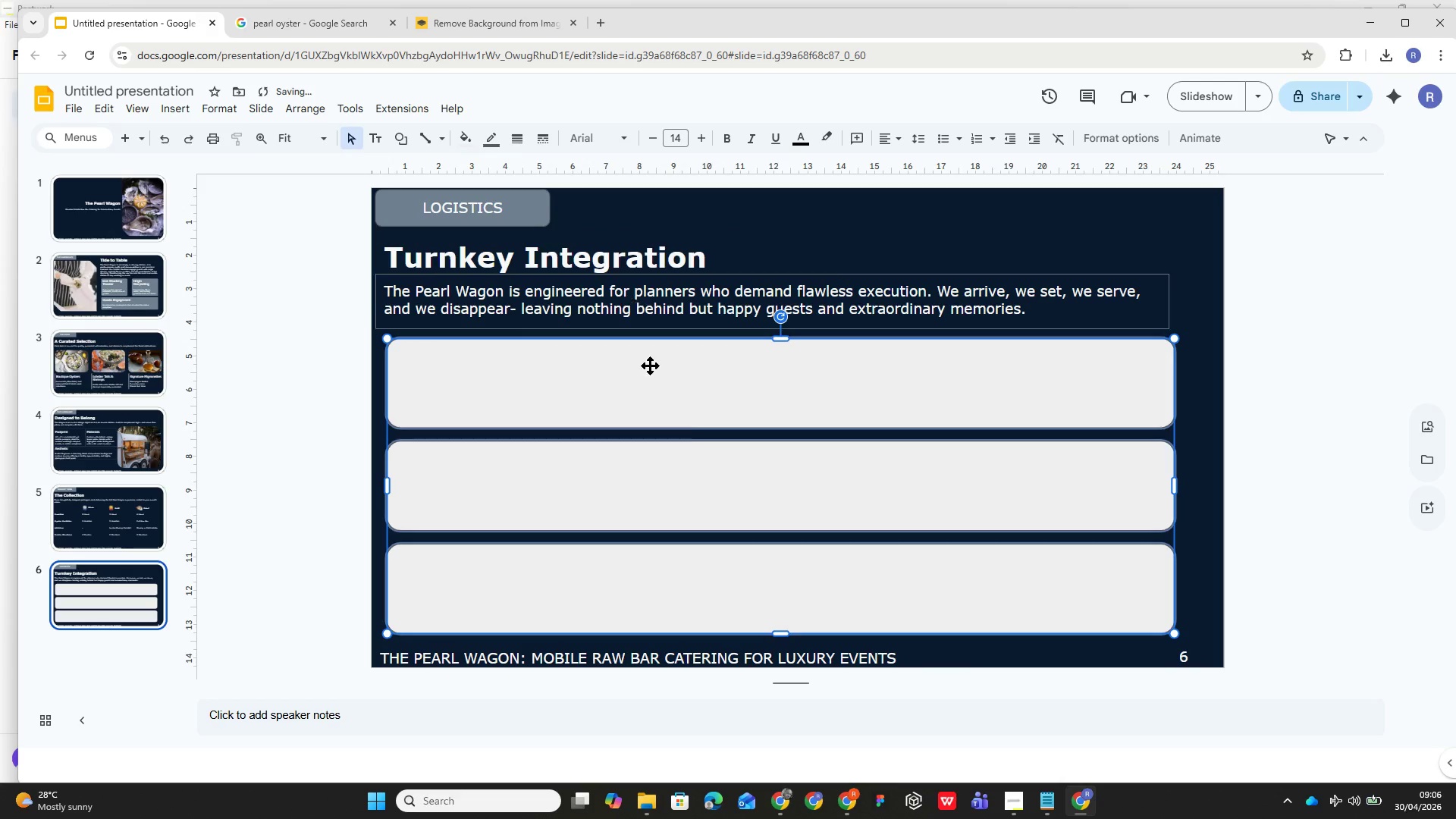 
wait(5.02)
 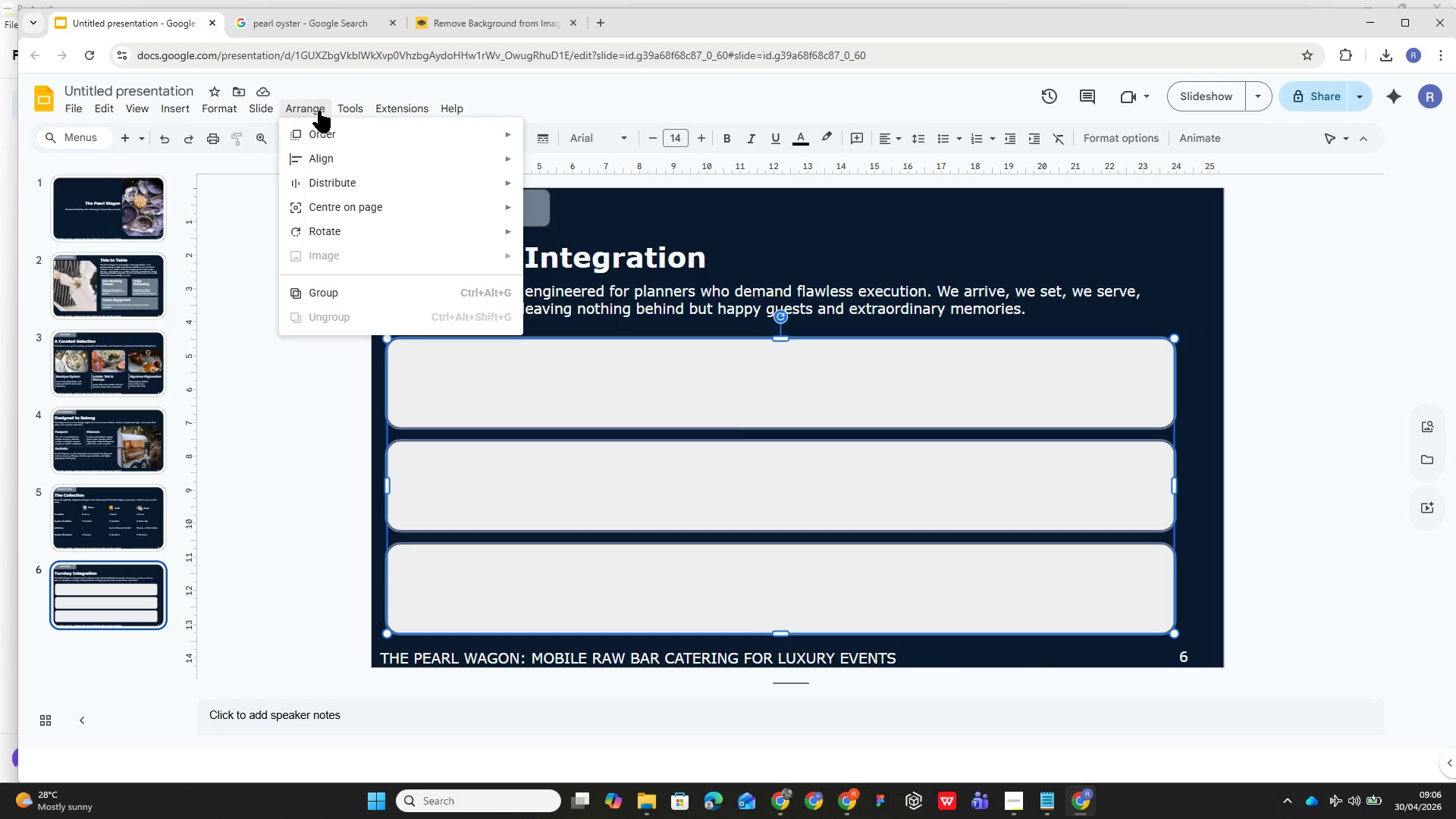 
left_click([1190, 427])
 